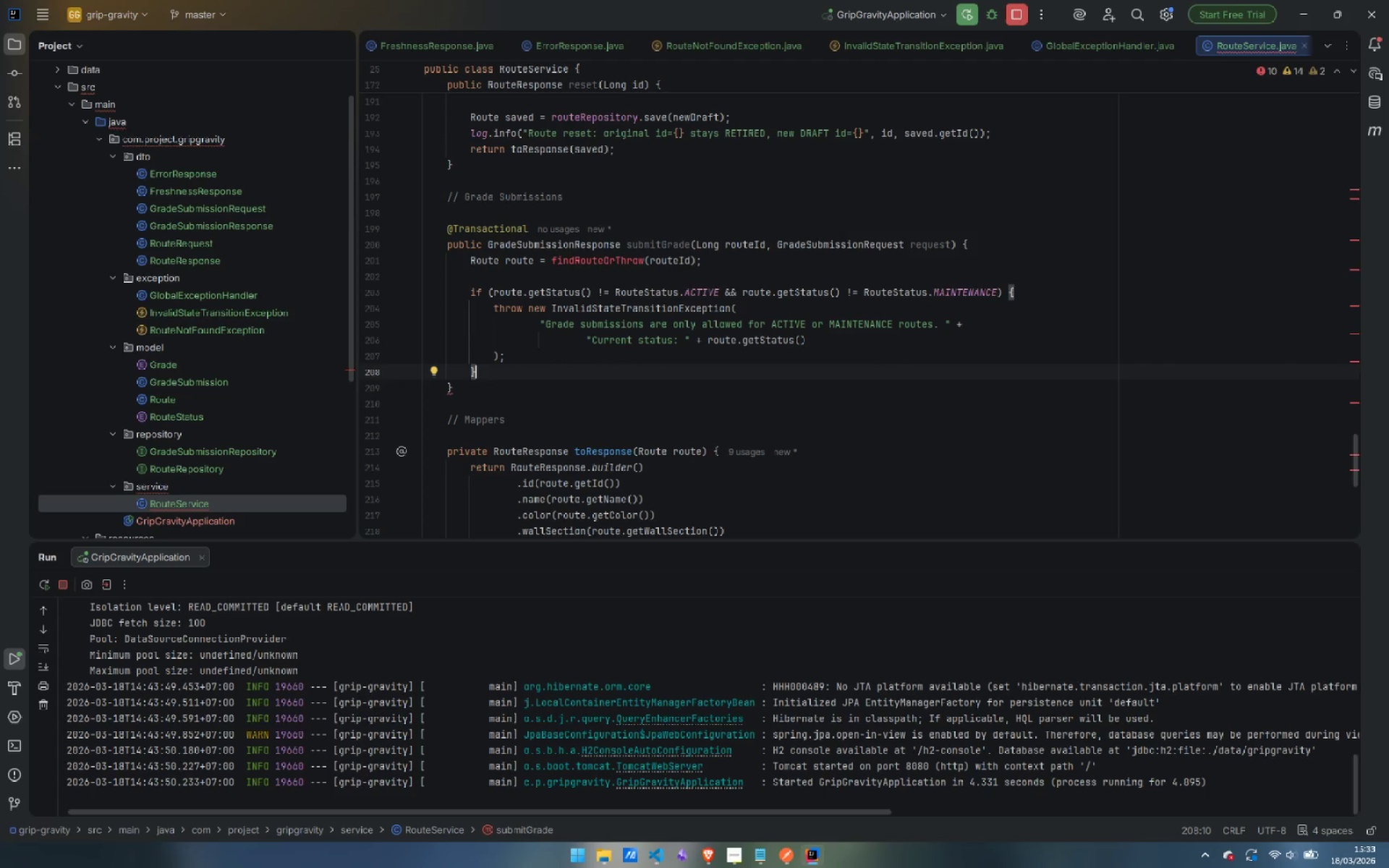 
key(Enter)
 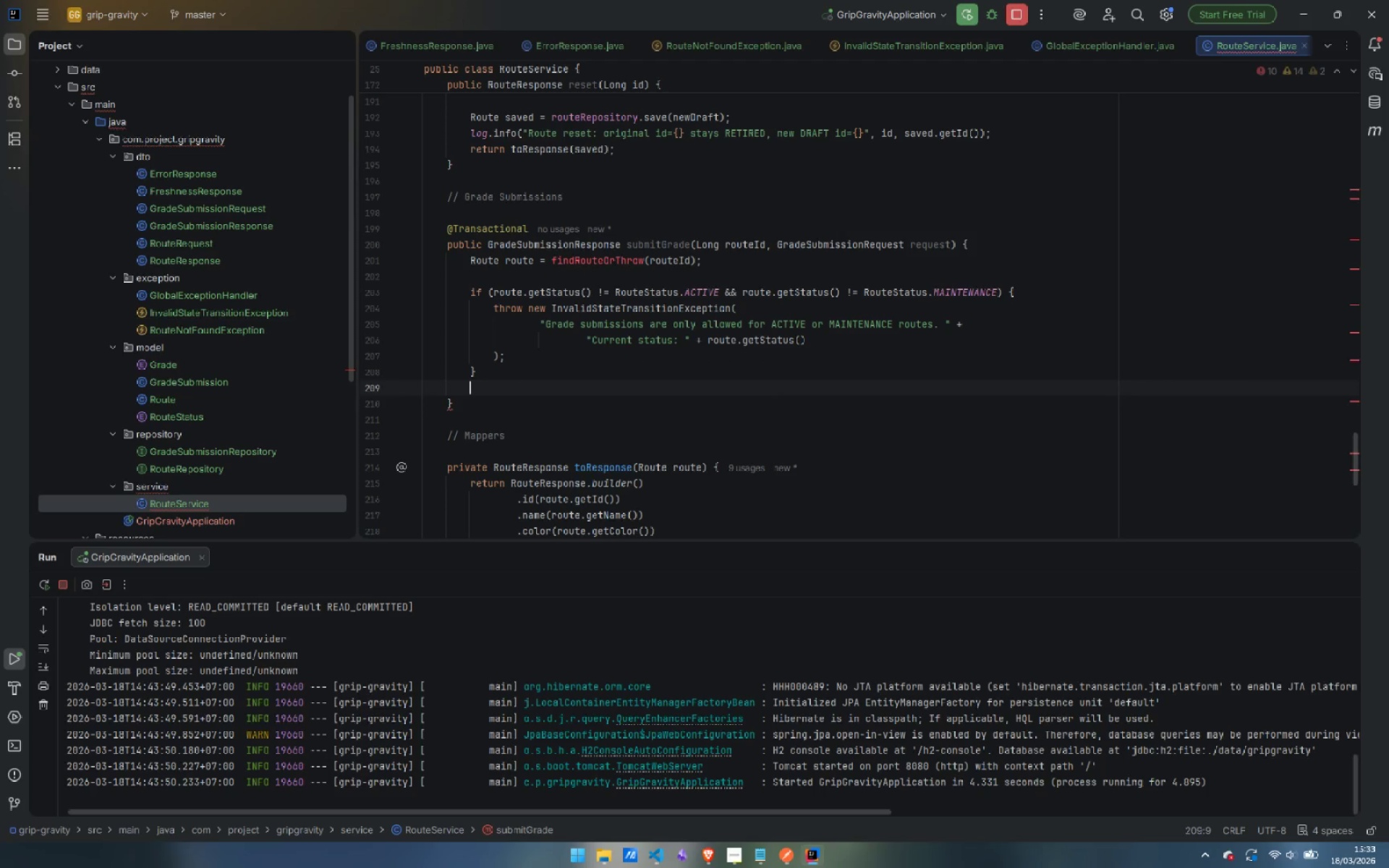 
key(Enter)
 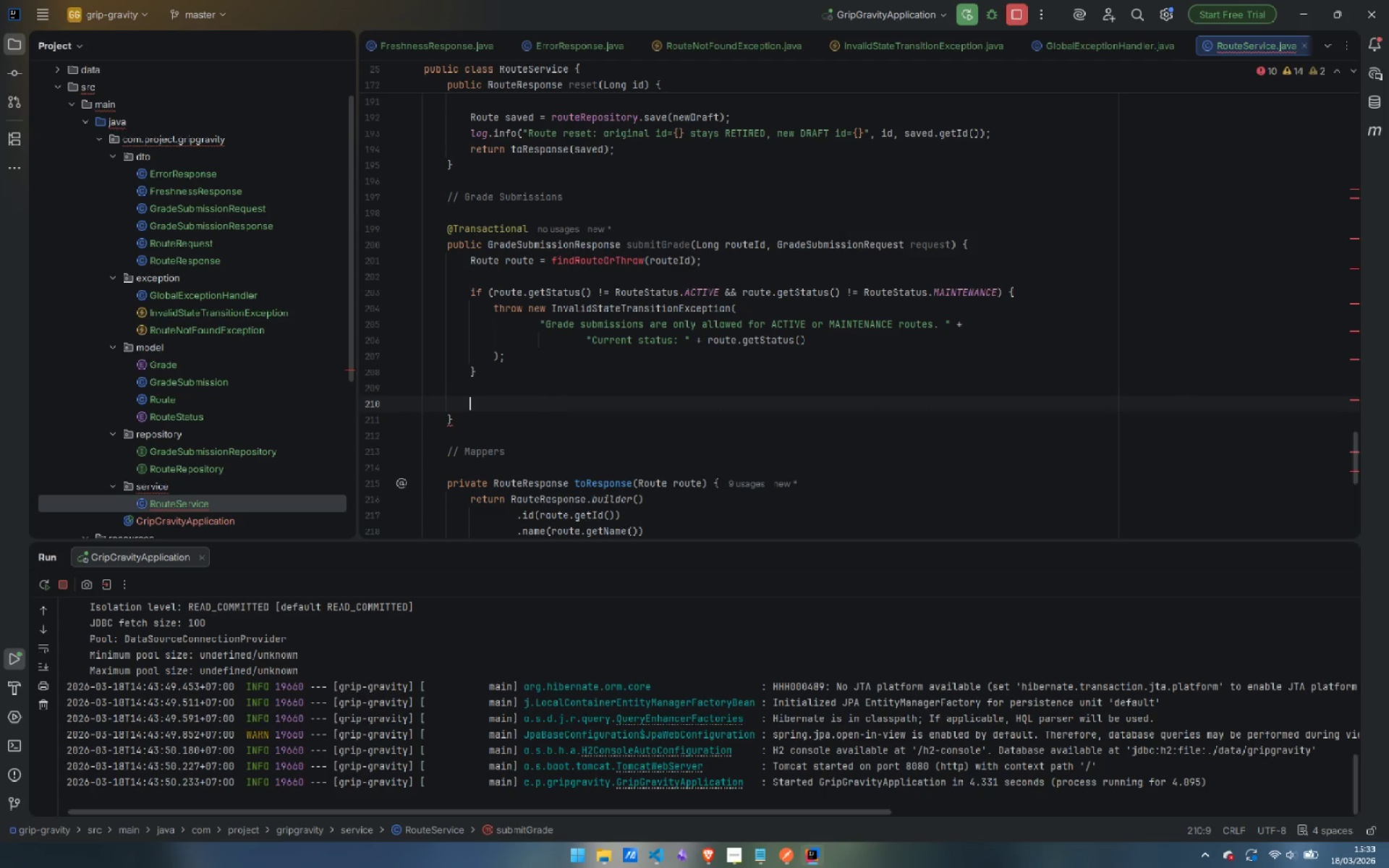 
type(GradeS)
 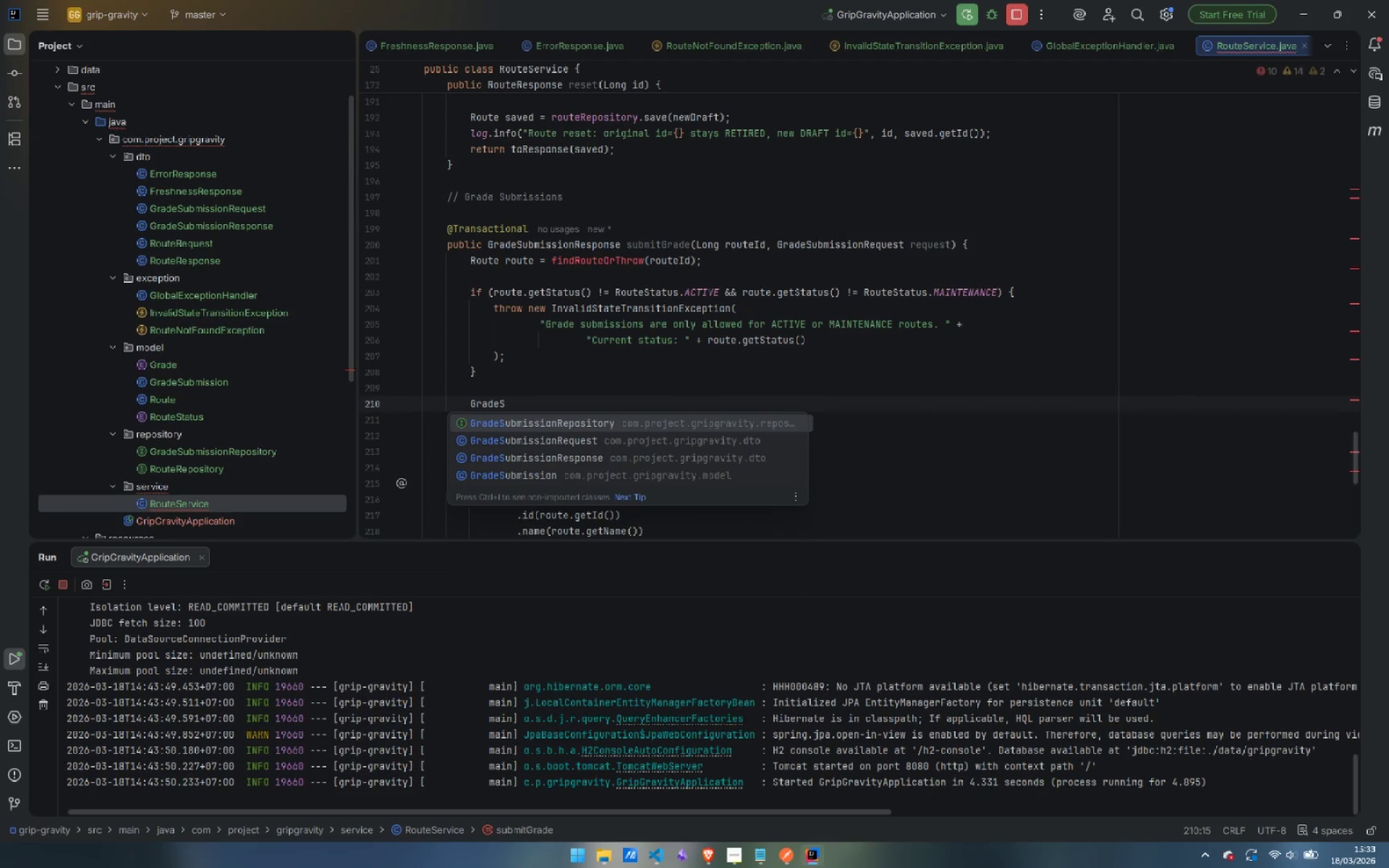 
key(ArrowUp)
 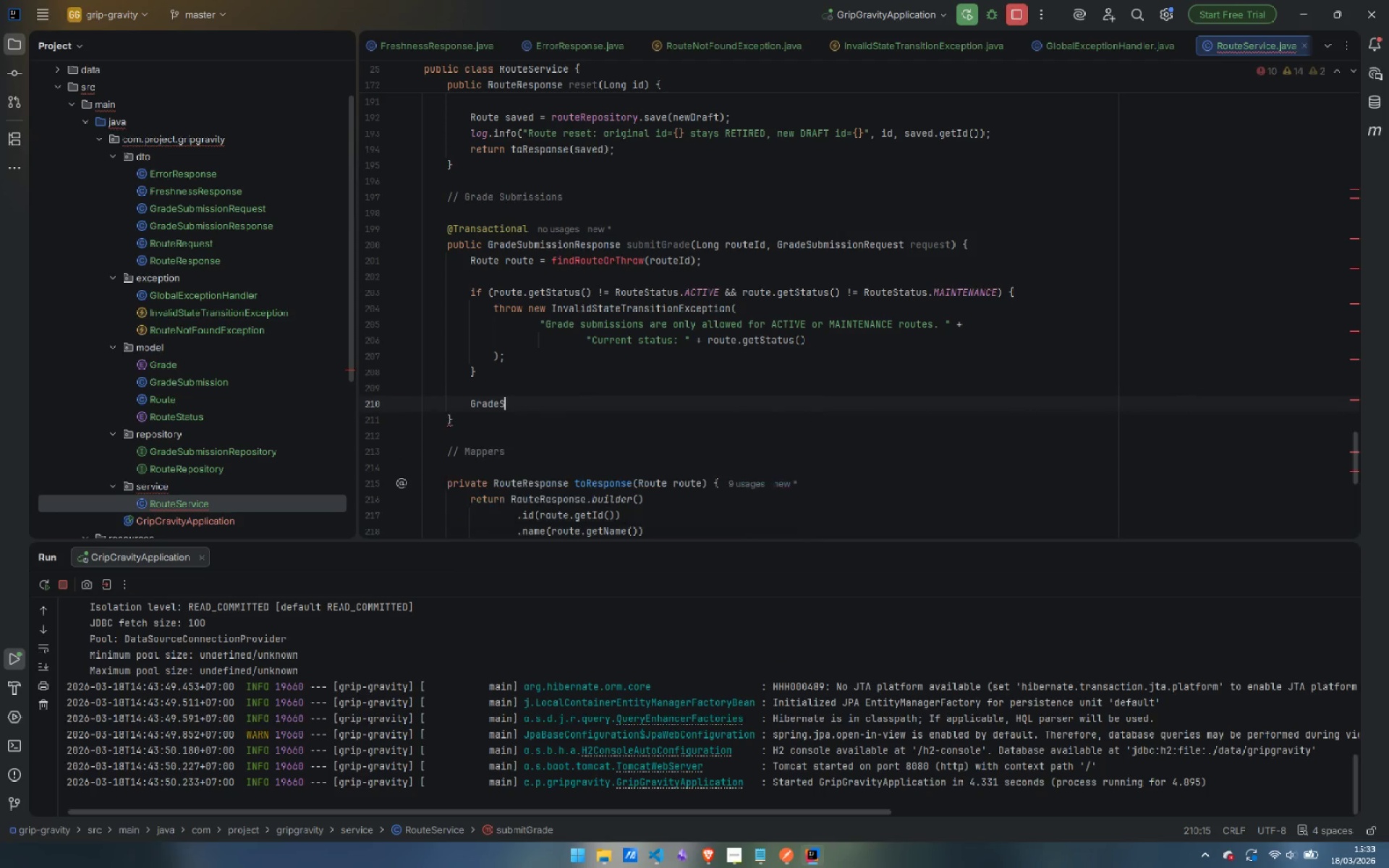 
key(Enter)
 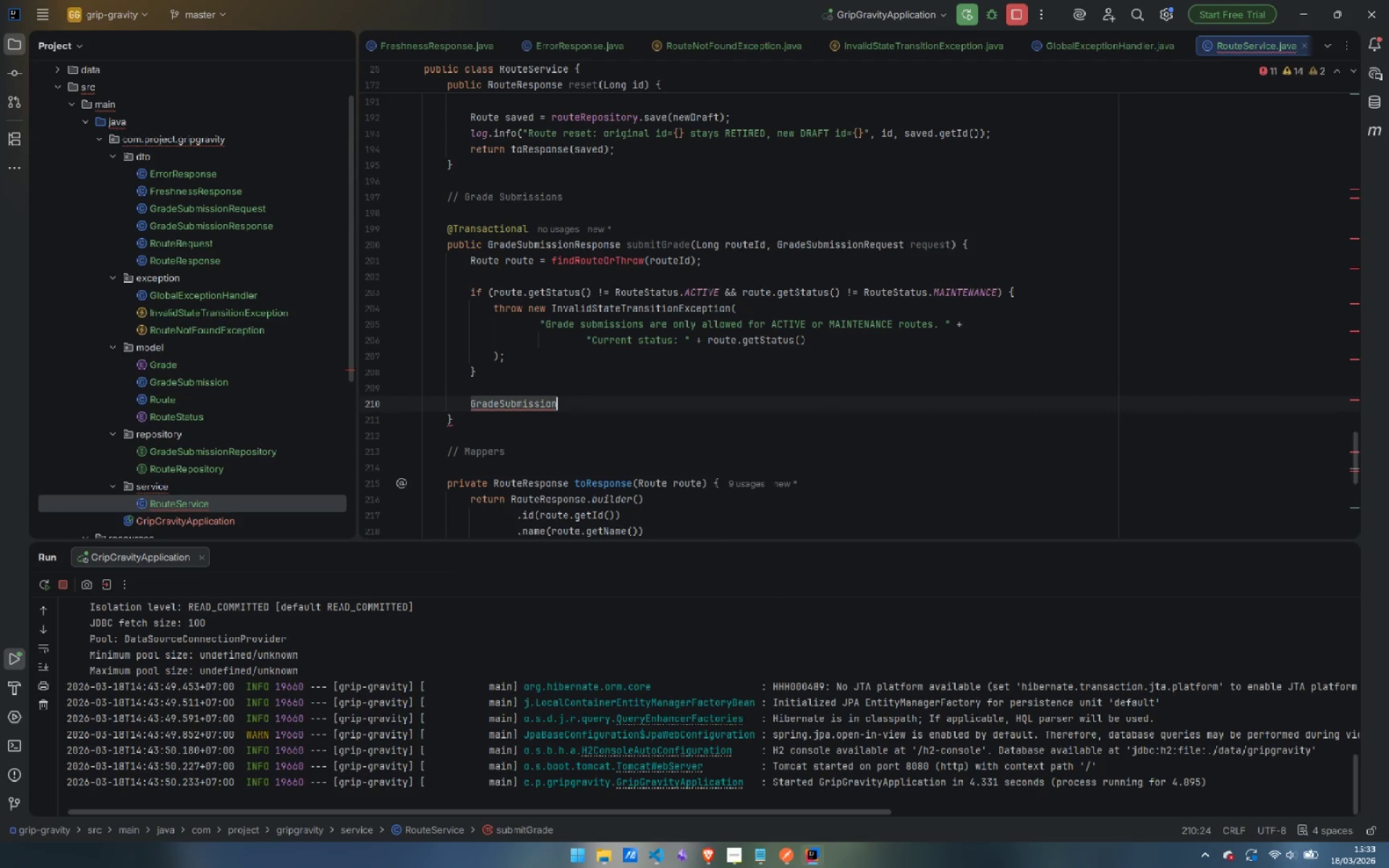 
type( submi)
 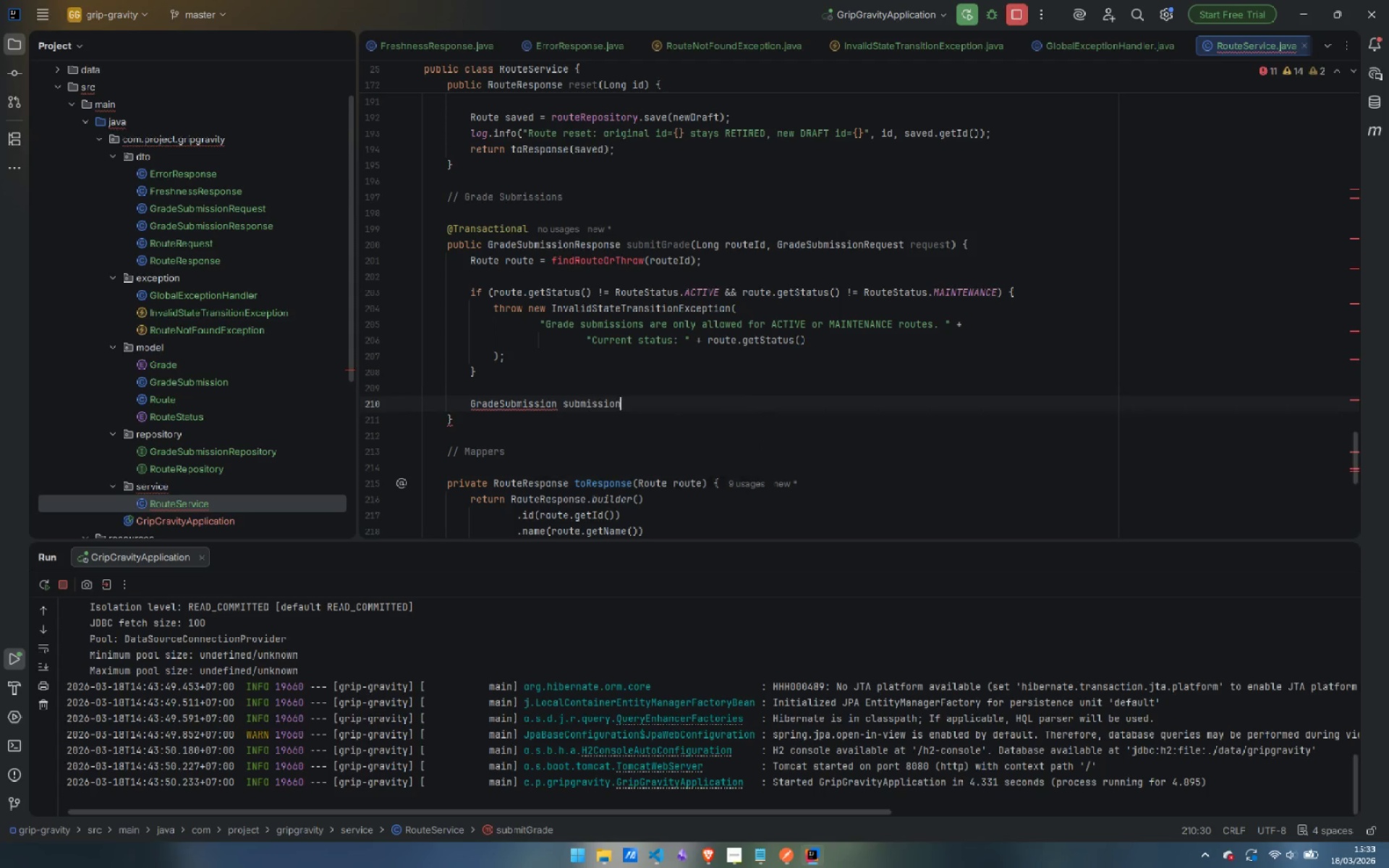 
key(Enter)
 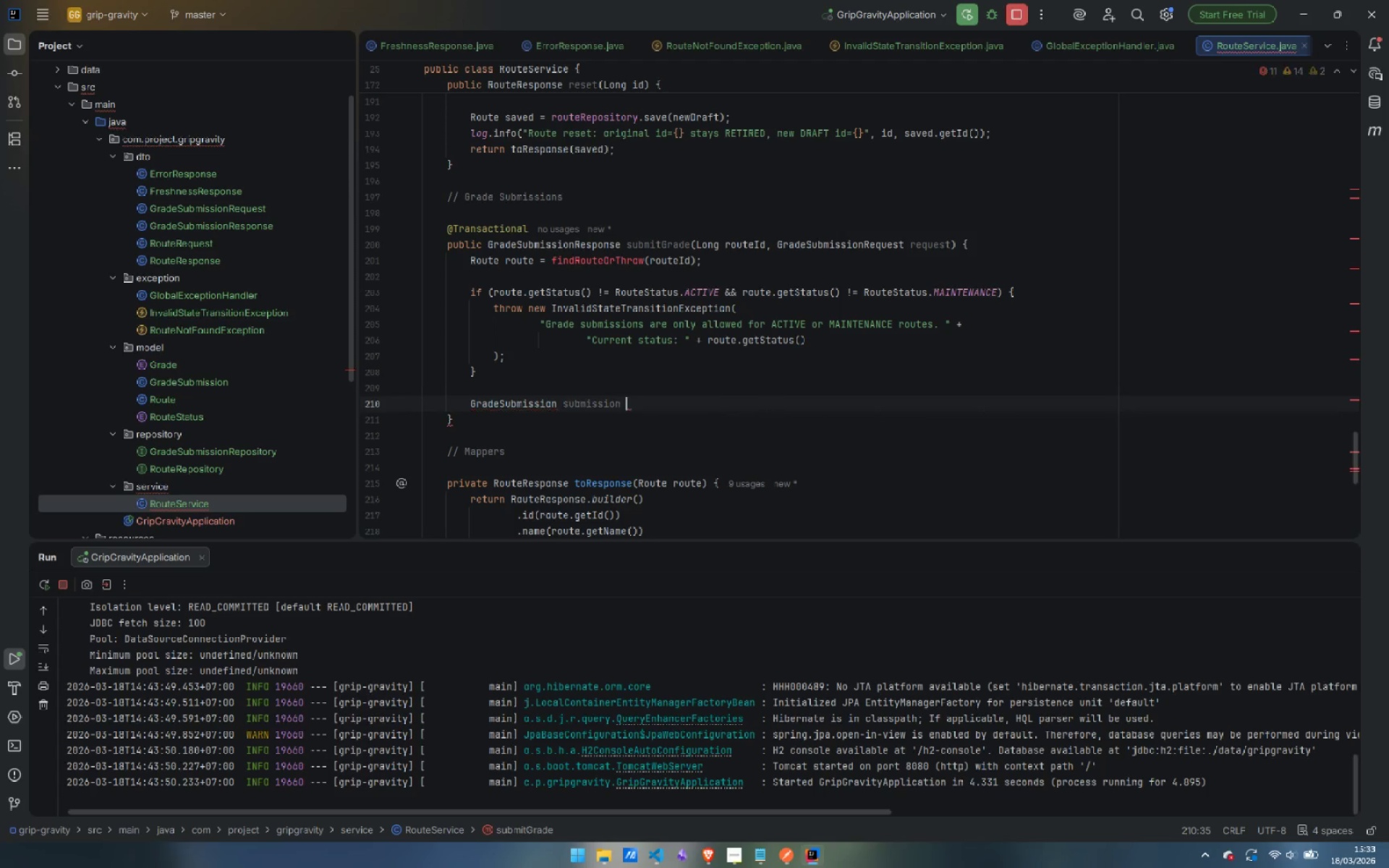 
type( = GradeS)
 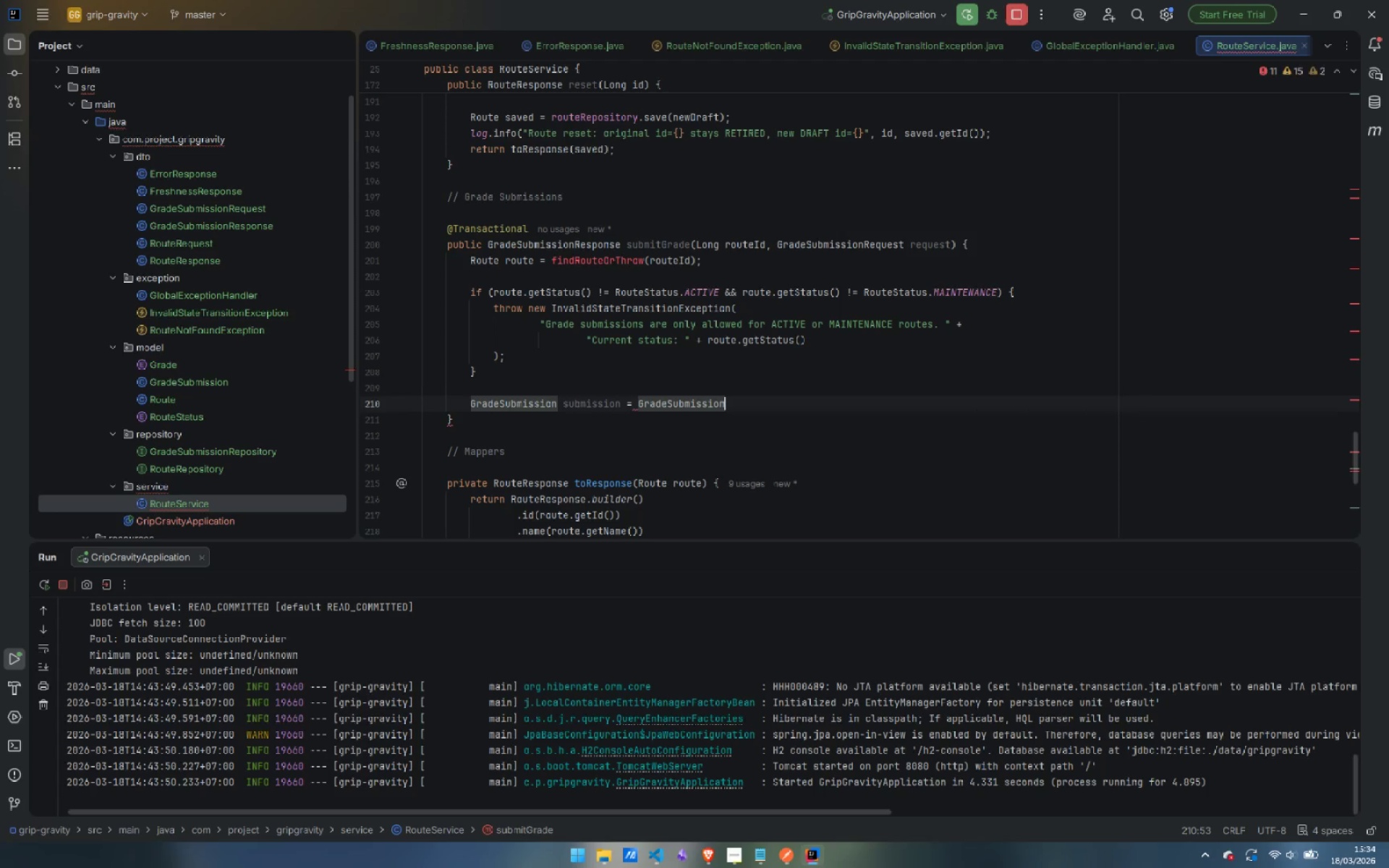 
 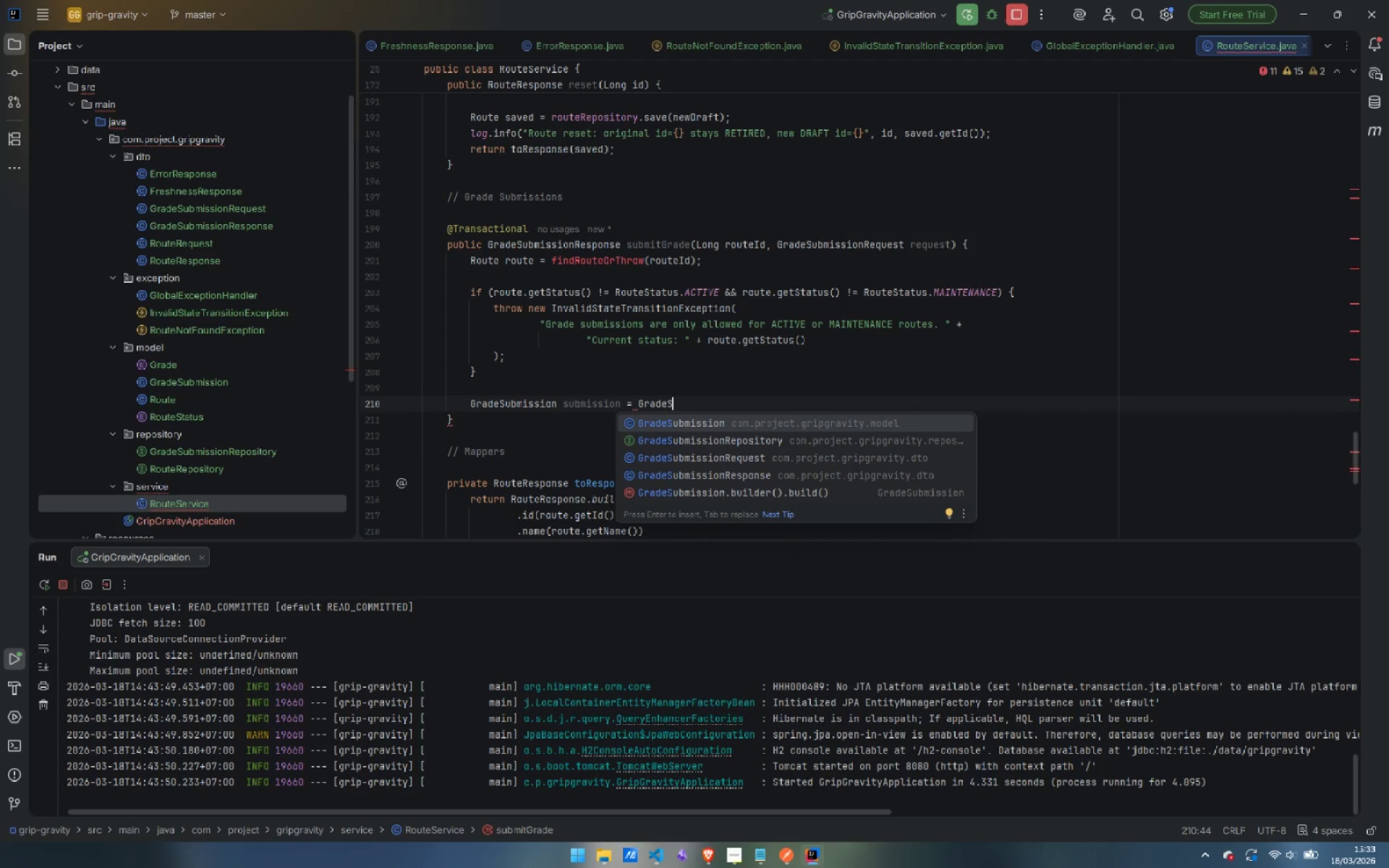 
key(Enter)
 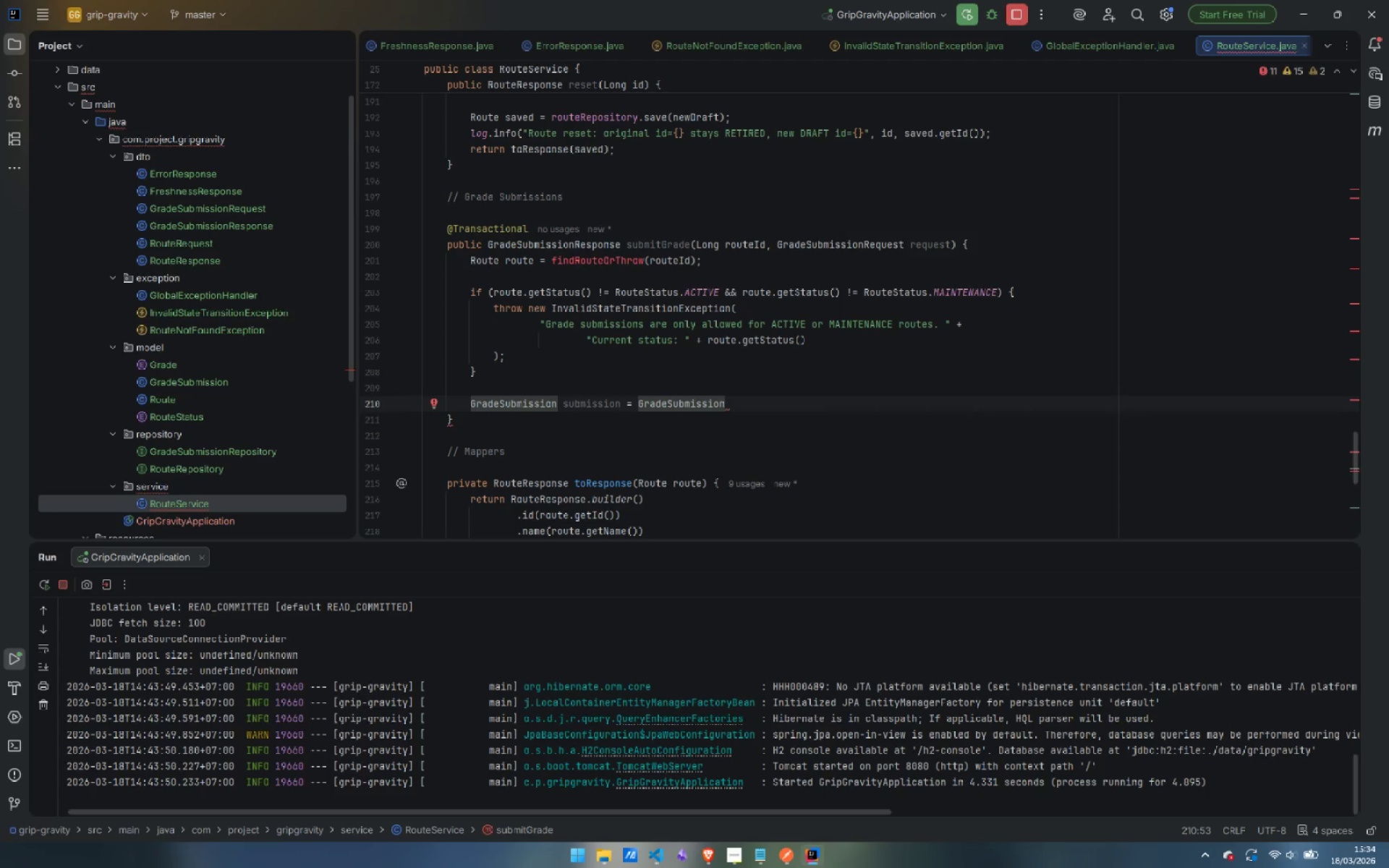 
type(.bu)
 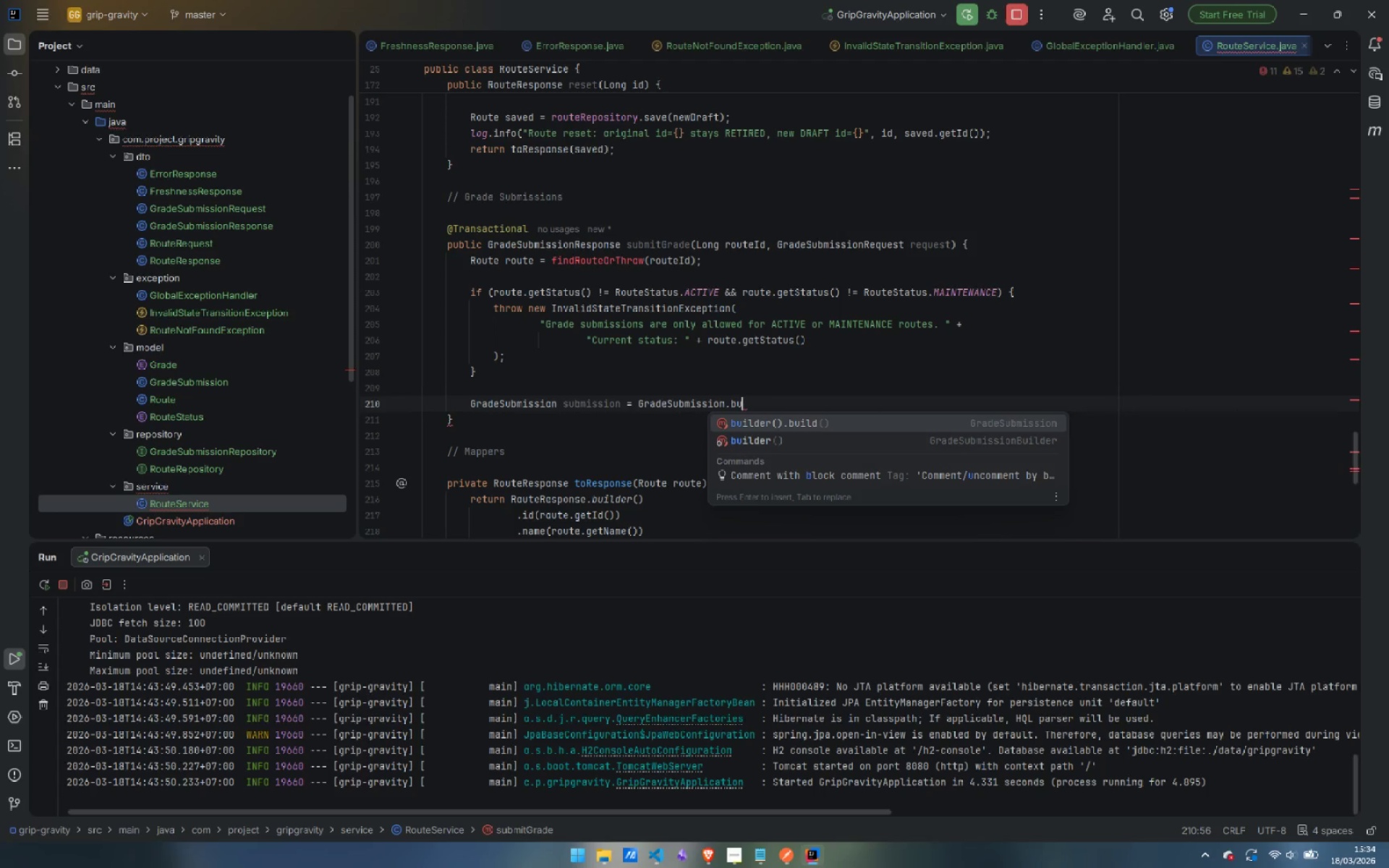 
key(ArrowDown)
 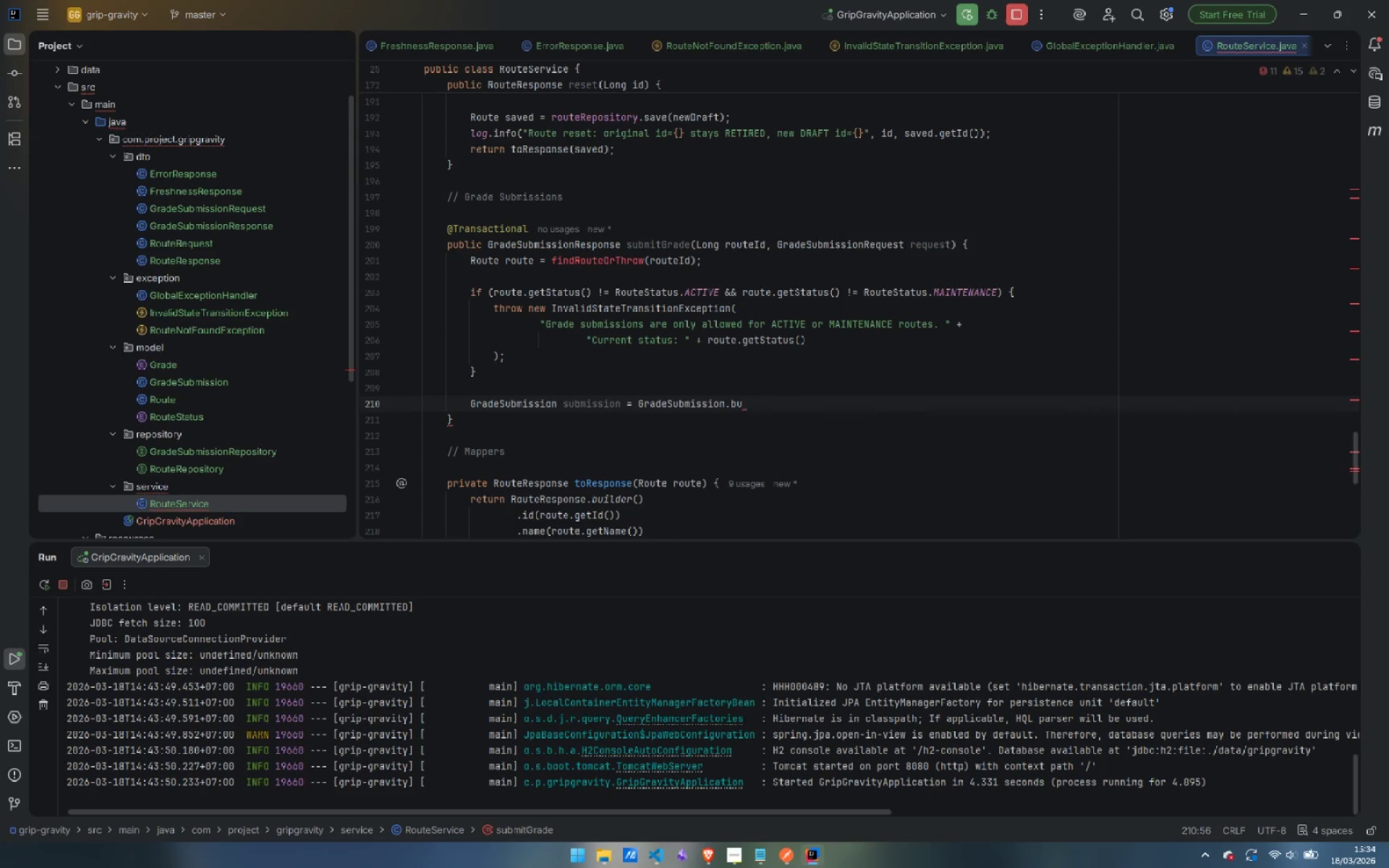 
key(Enter)
 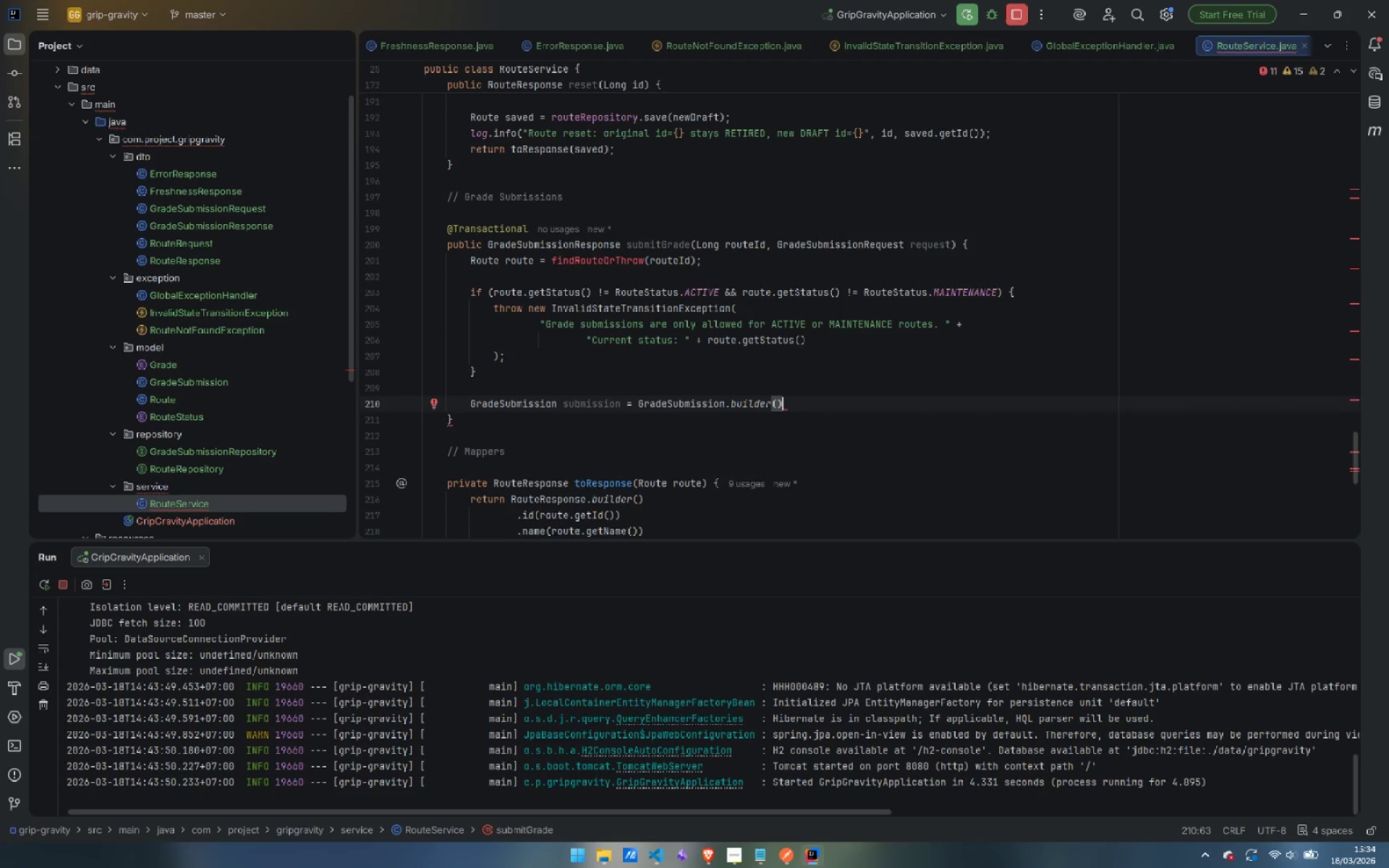 
key(Enter)
 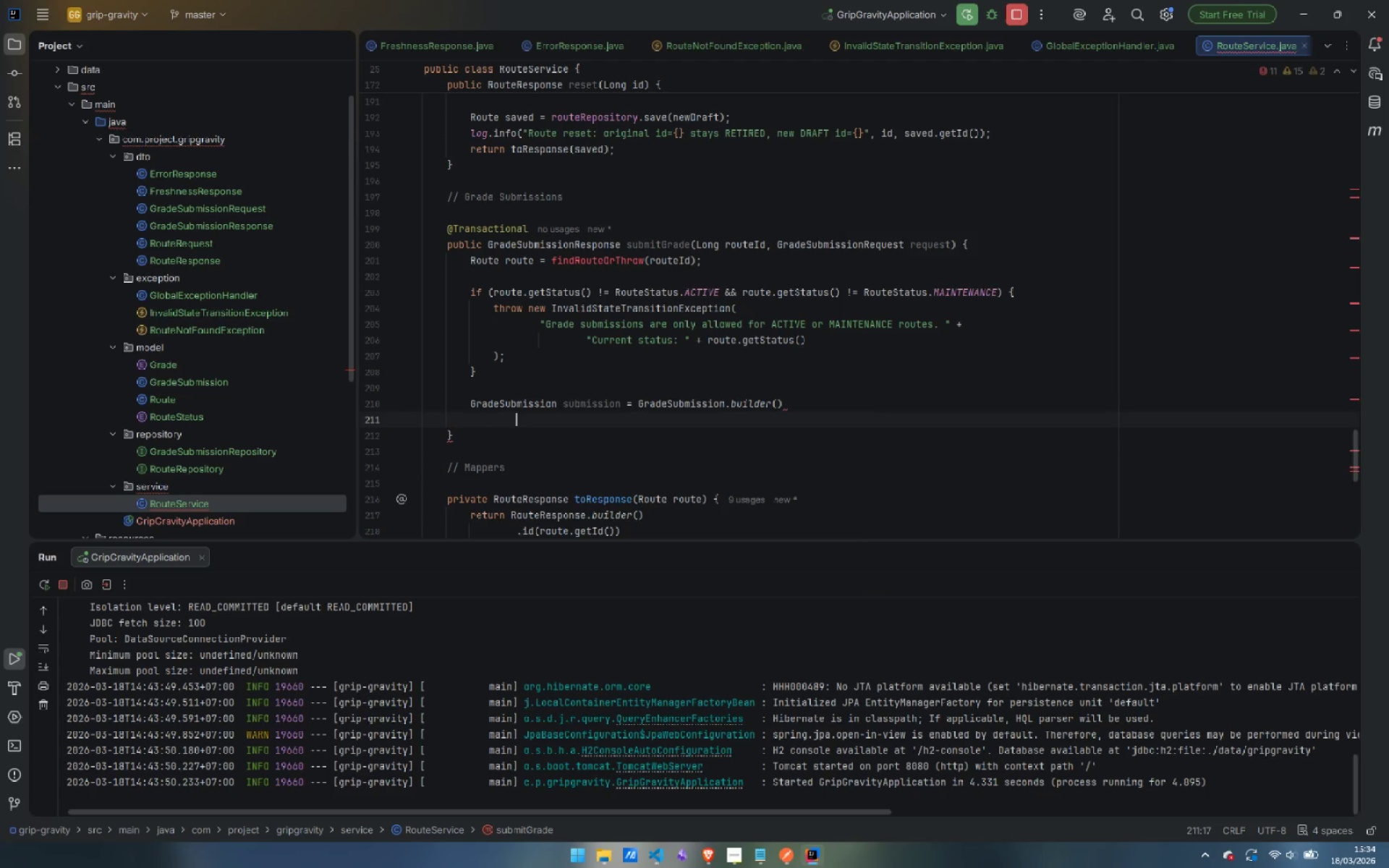 
key(Period)
 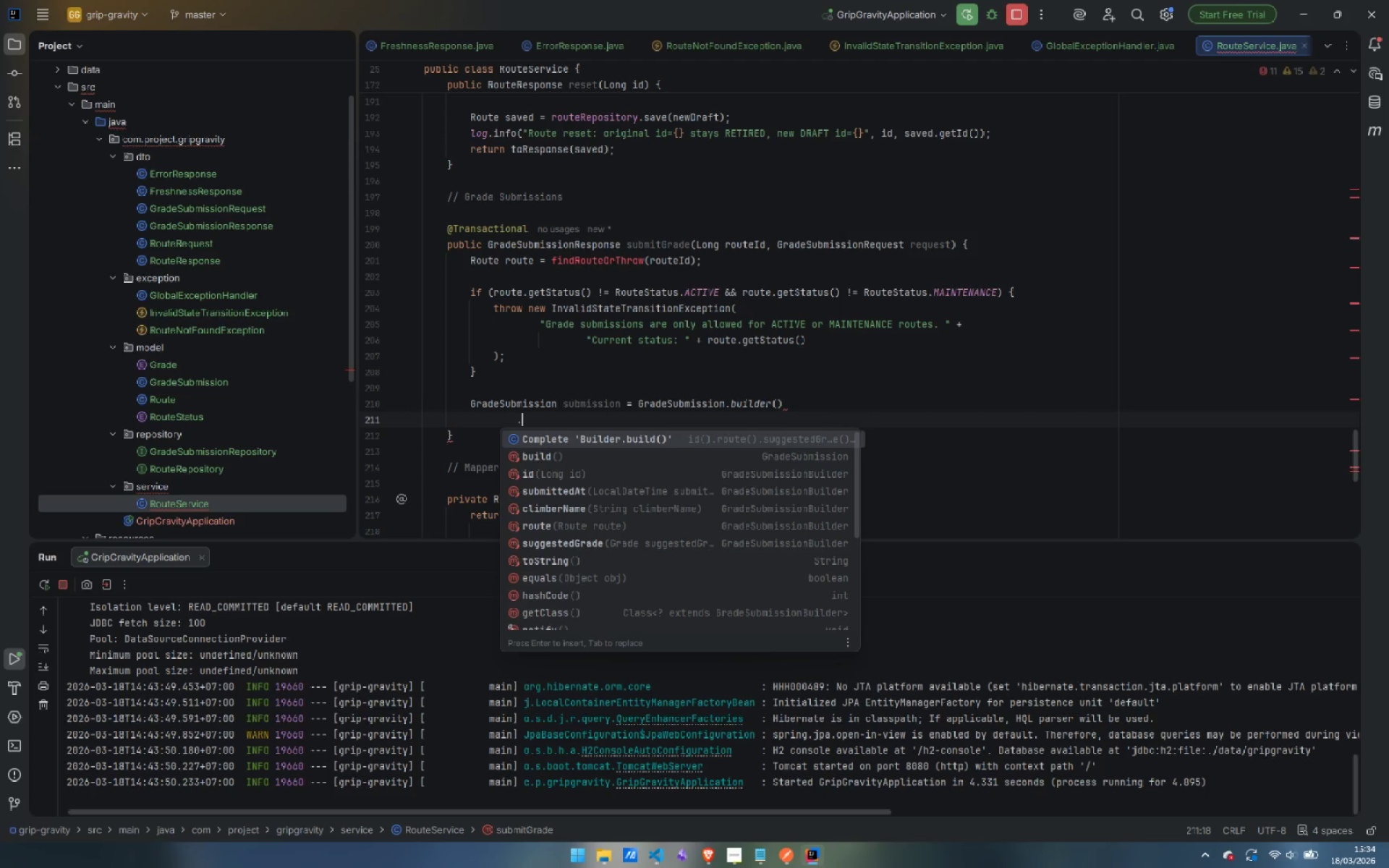 
key(R)
 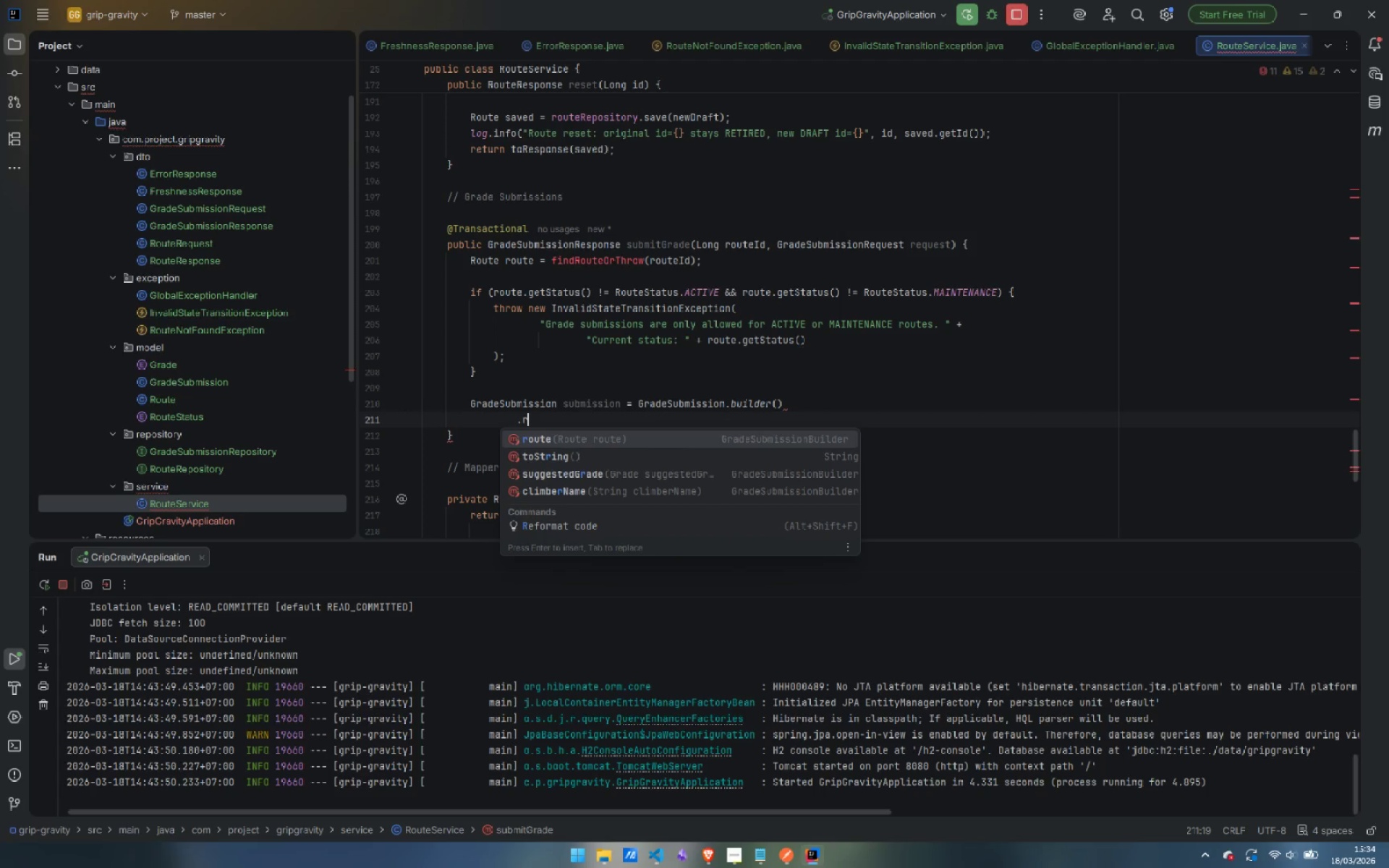 
wait(5.5)
 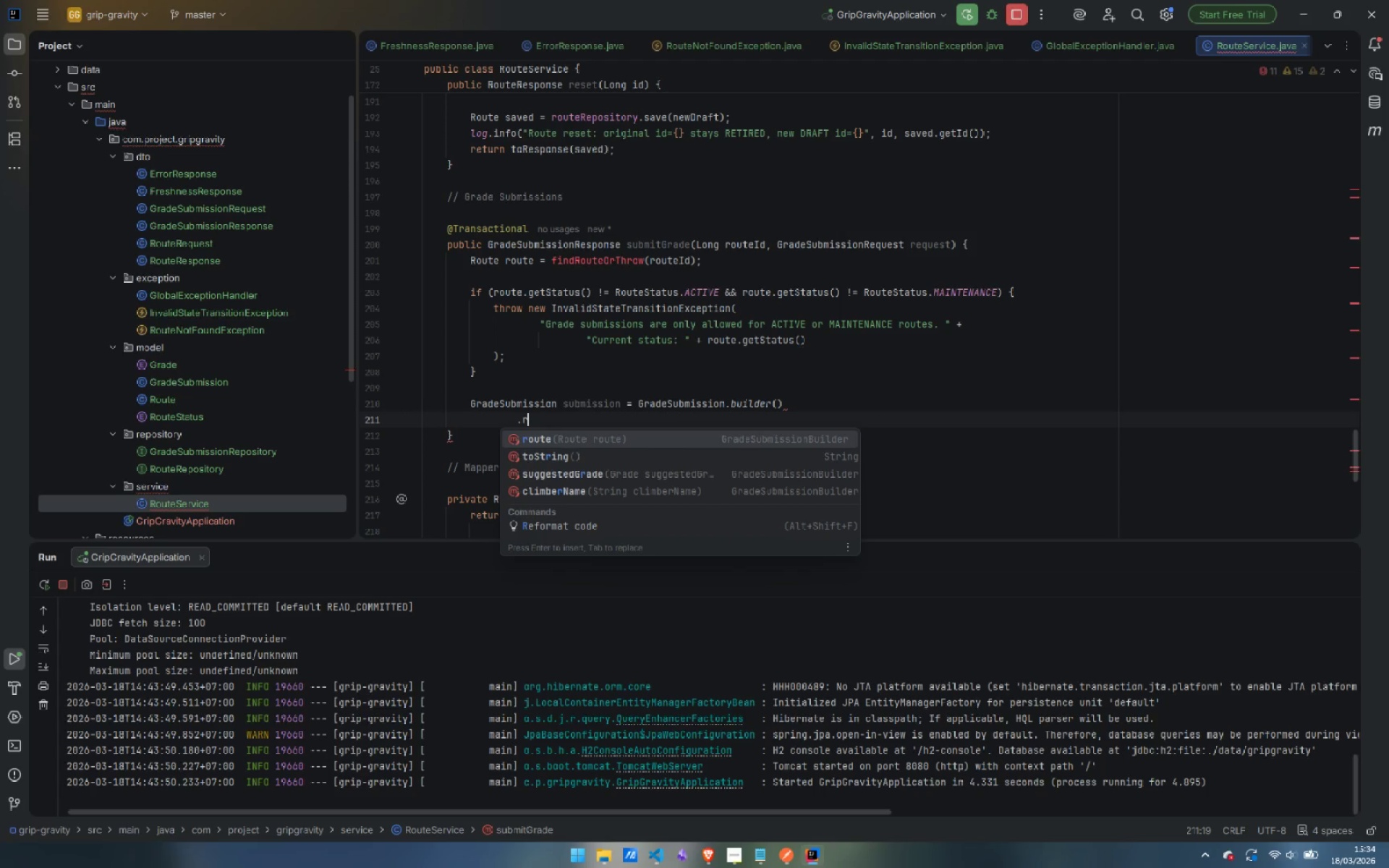 
key(Enter)
 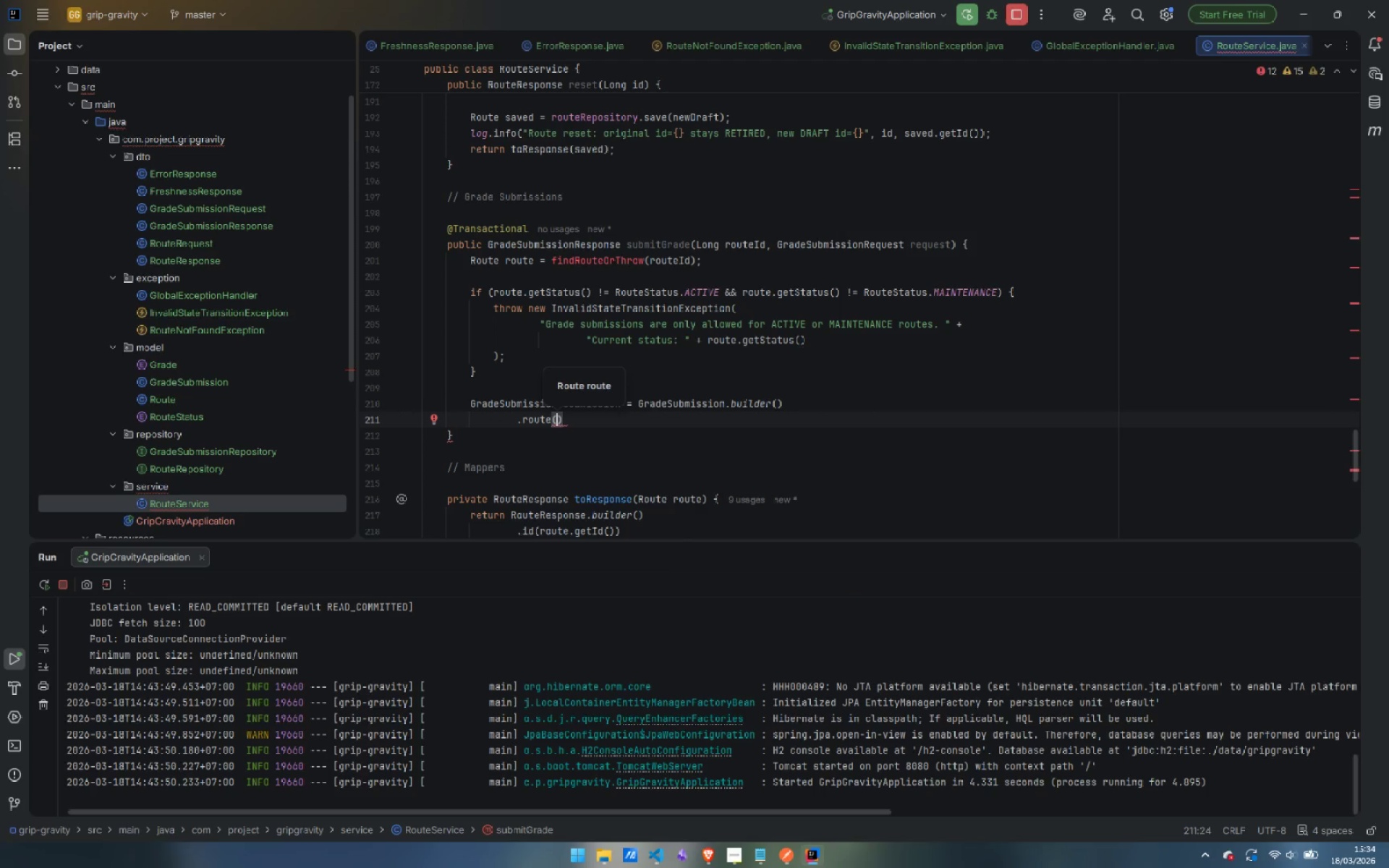 
type(route)
 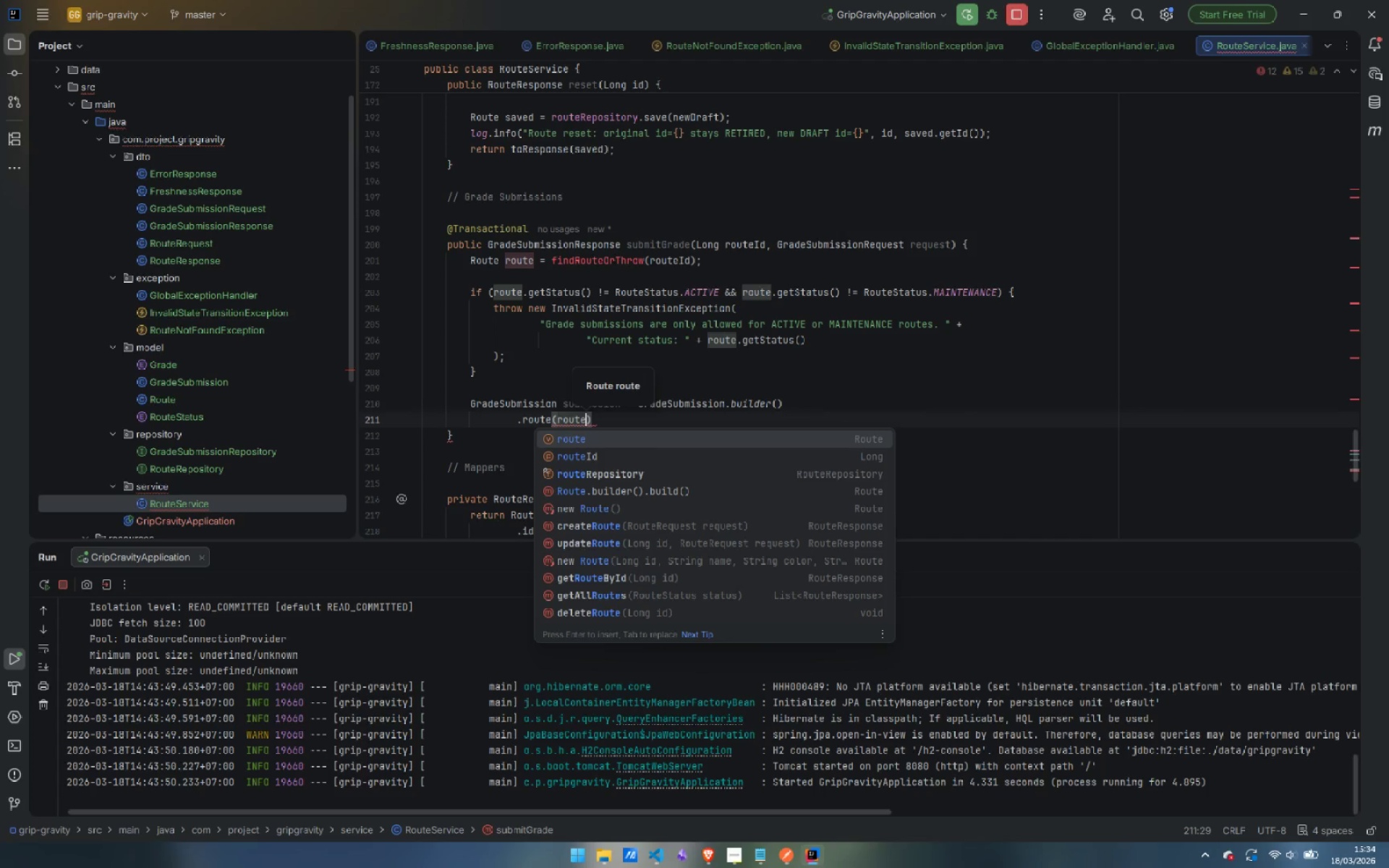 
key(Enter)
 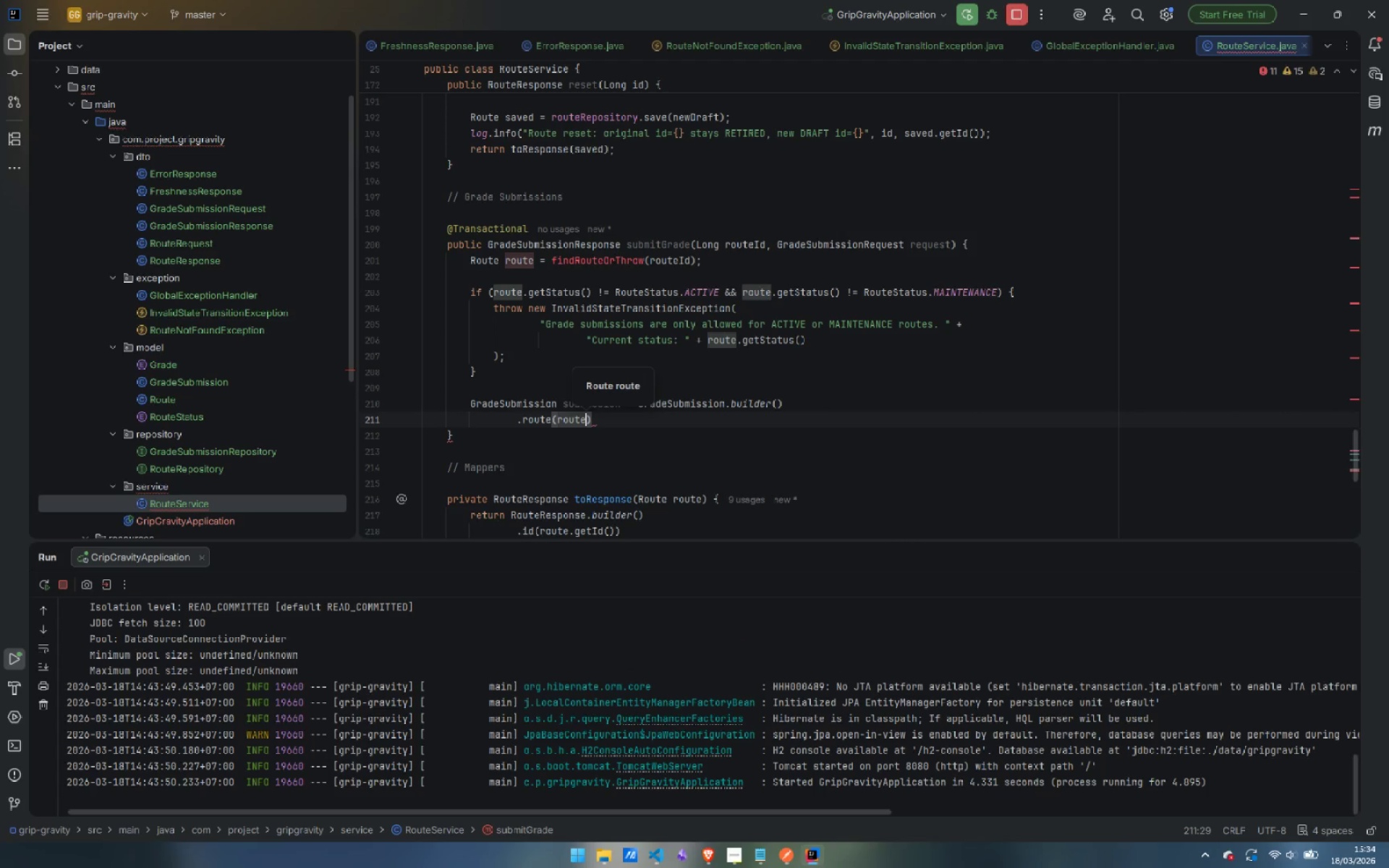 
key(ArrowRight)
 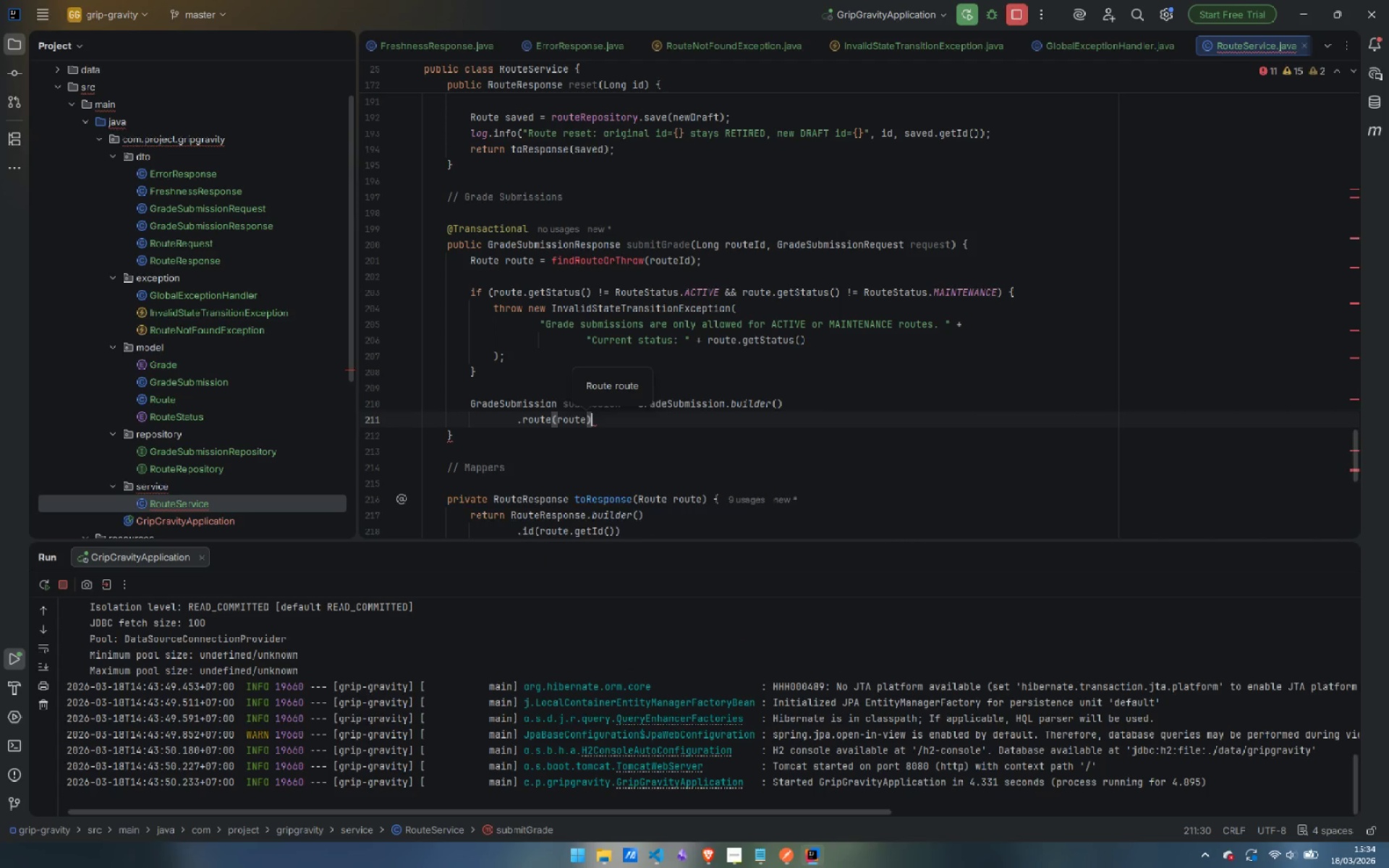 
key(Enter)
 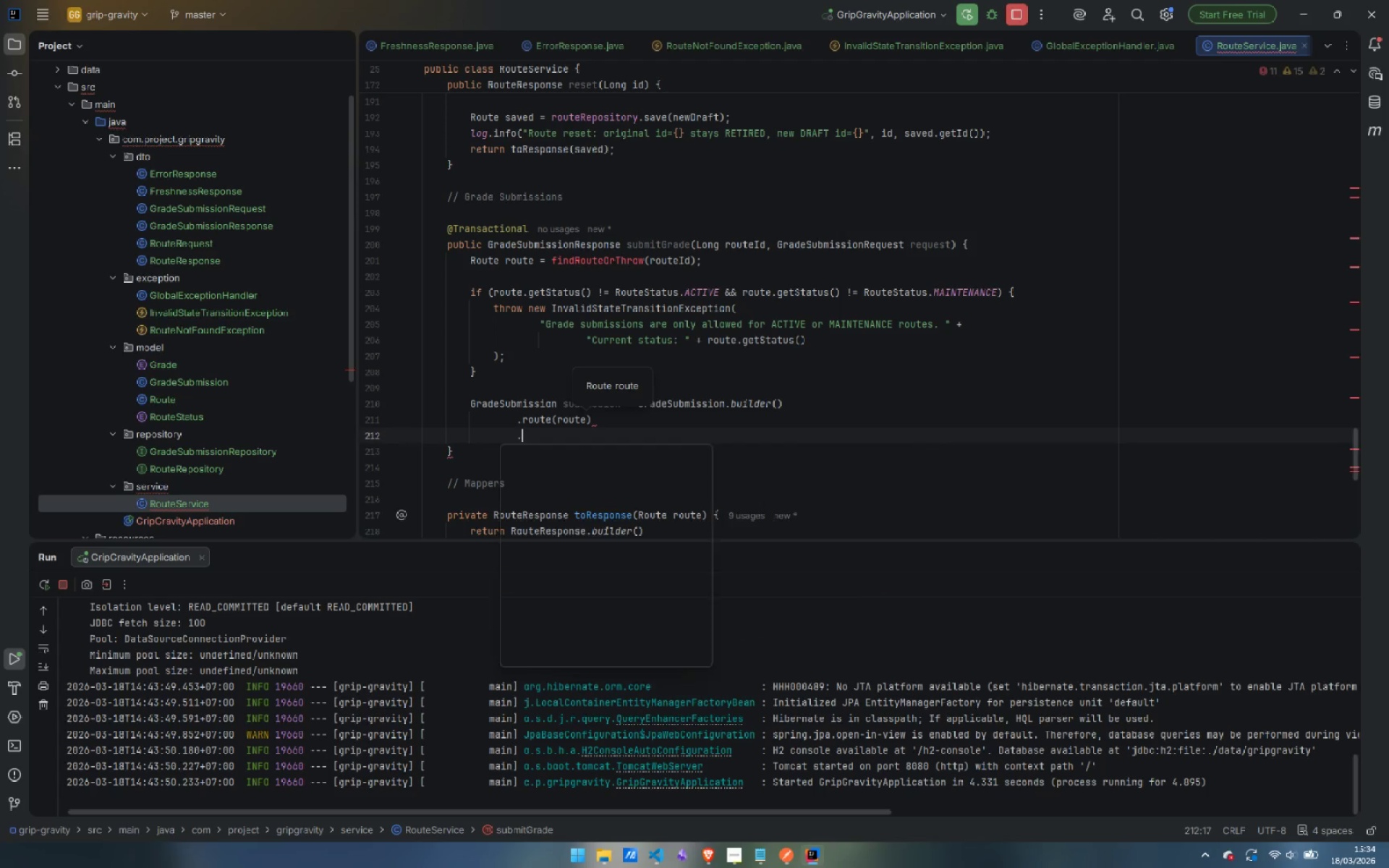 
type(.sugg)
 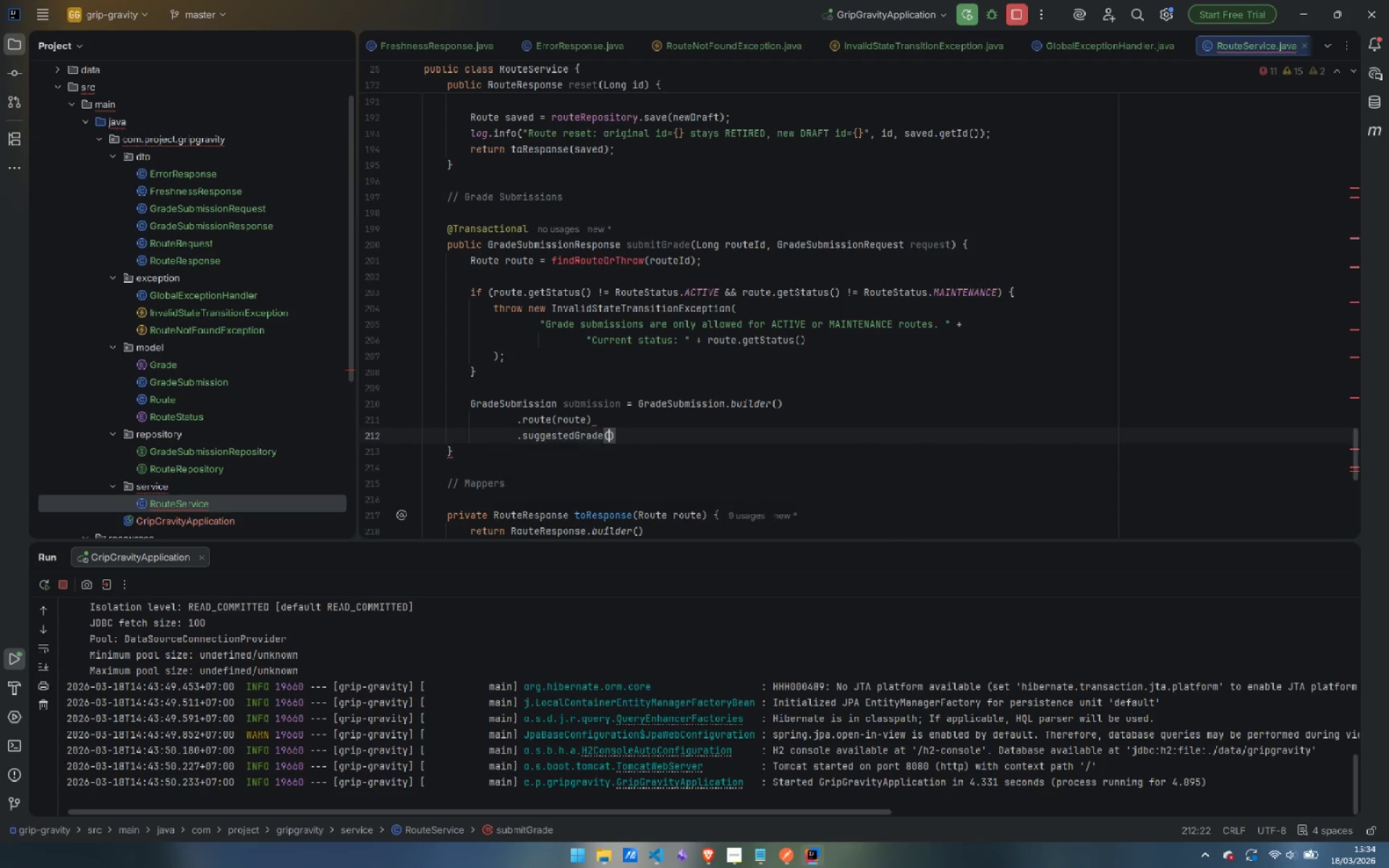 
key(Enter)
 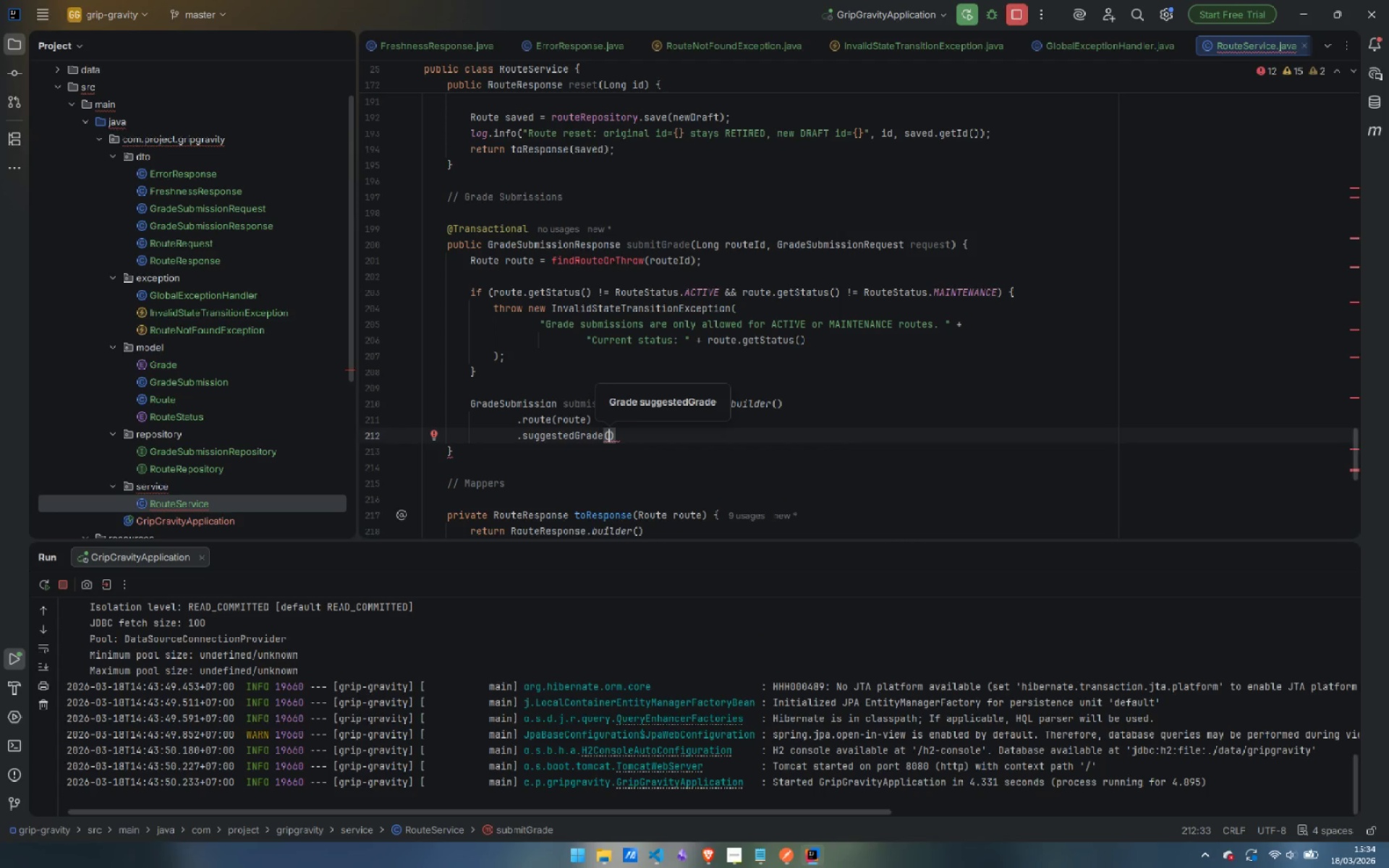 
type(re)
 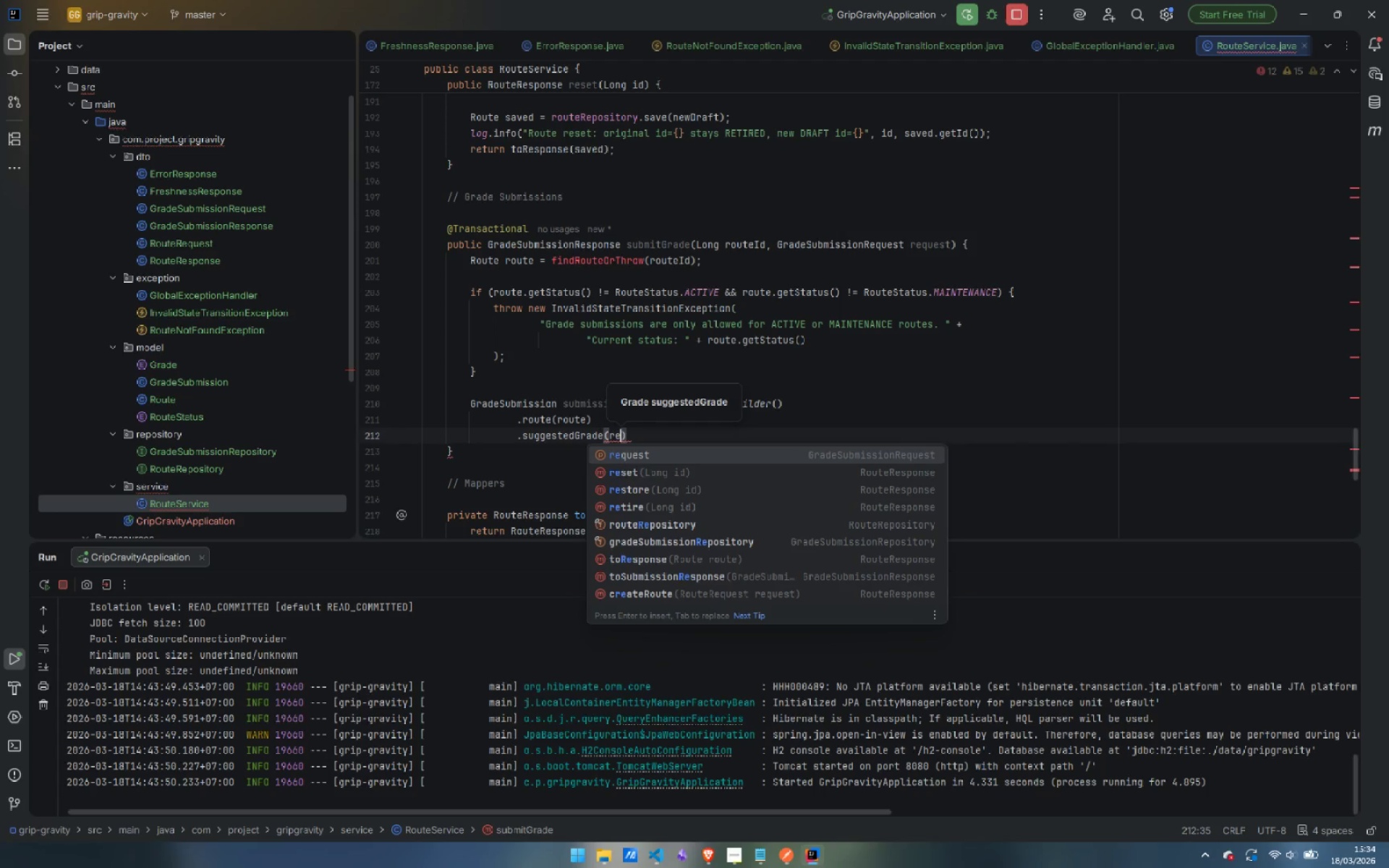 
key(Enter)
 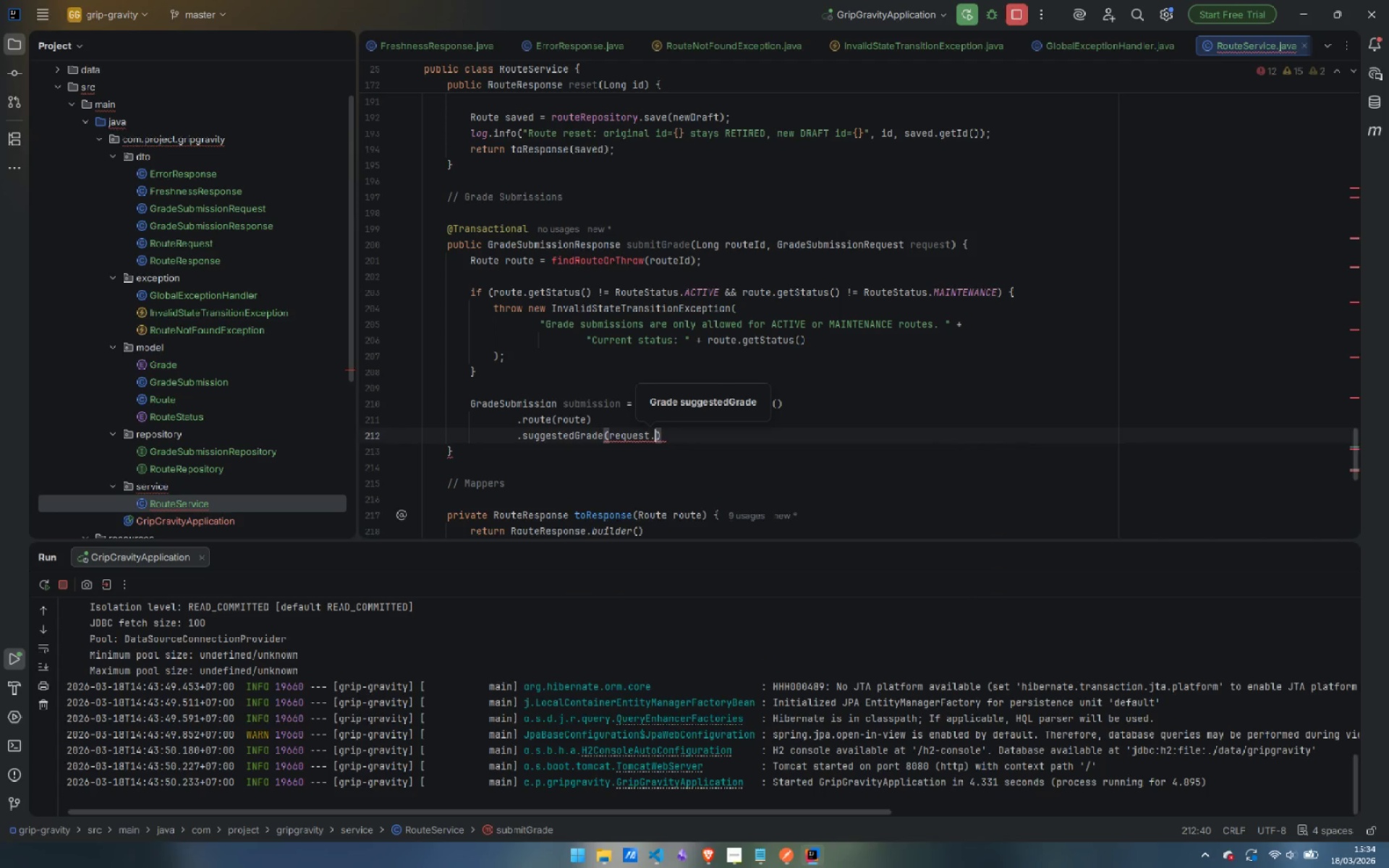 
key(Period)
 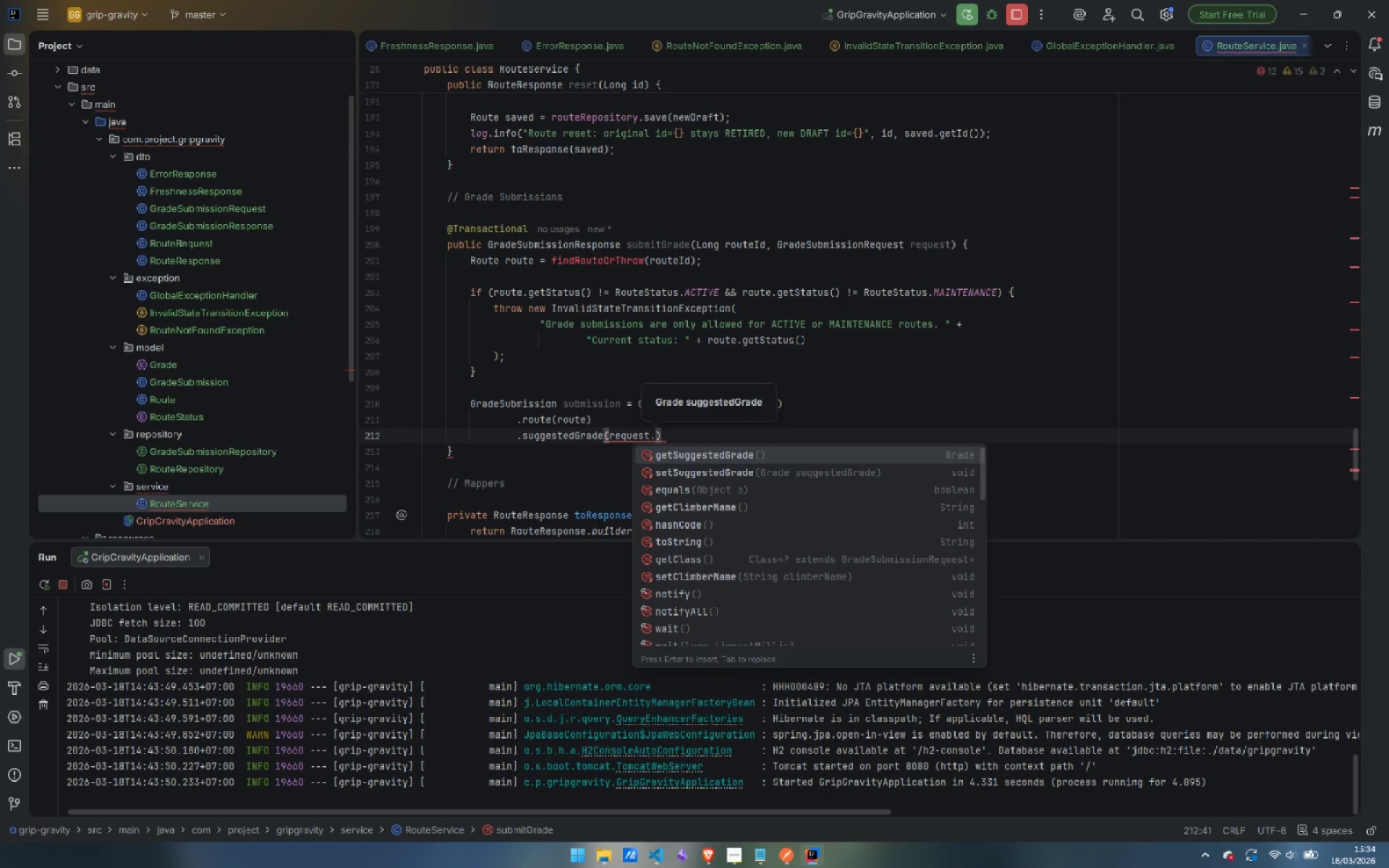 
key(Enter)
 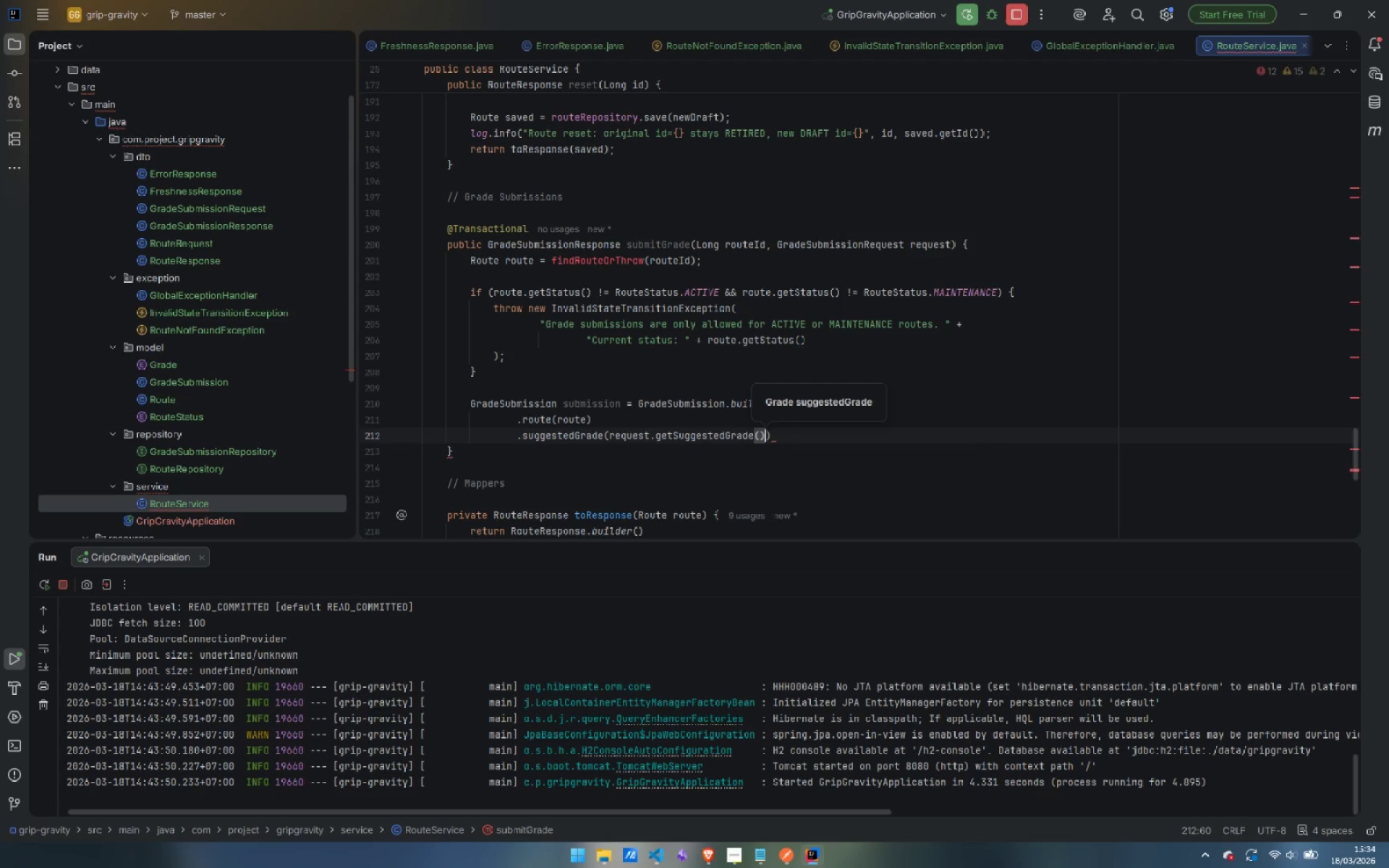 
key(ArrowRight)
 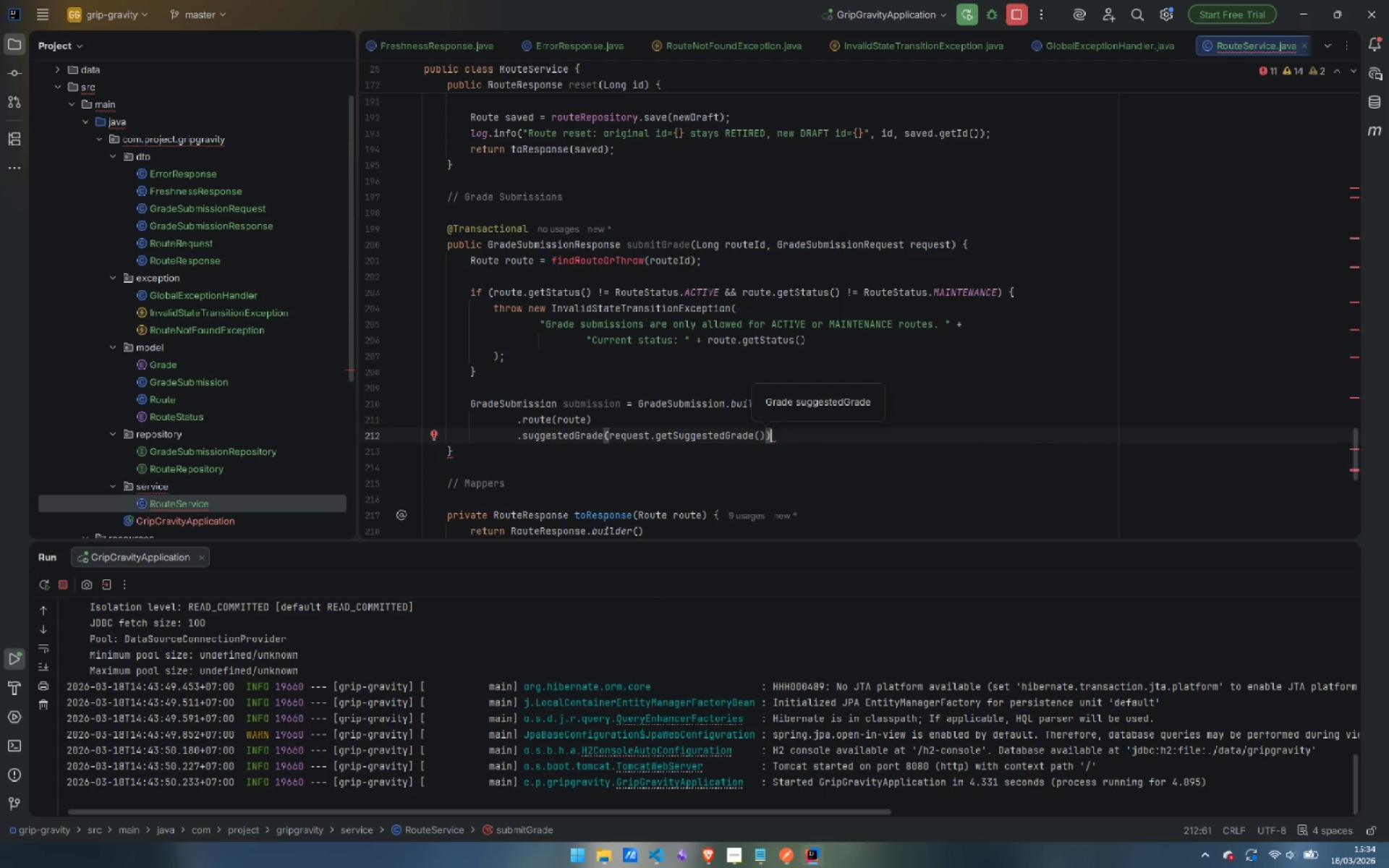 
key(Enter)
 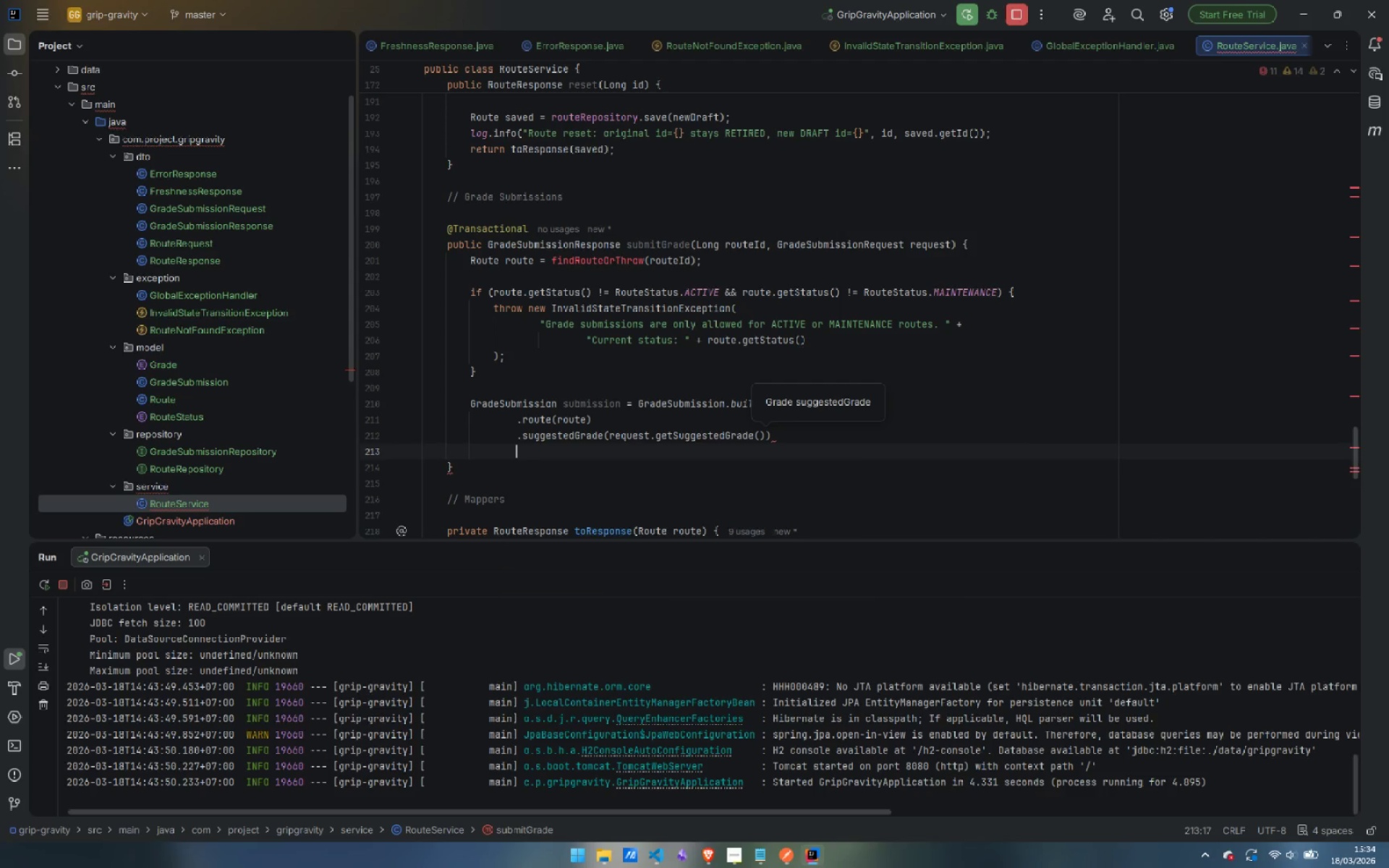 
type(.cli)
 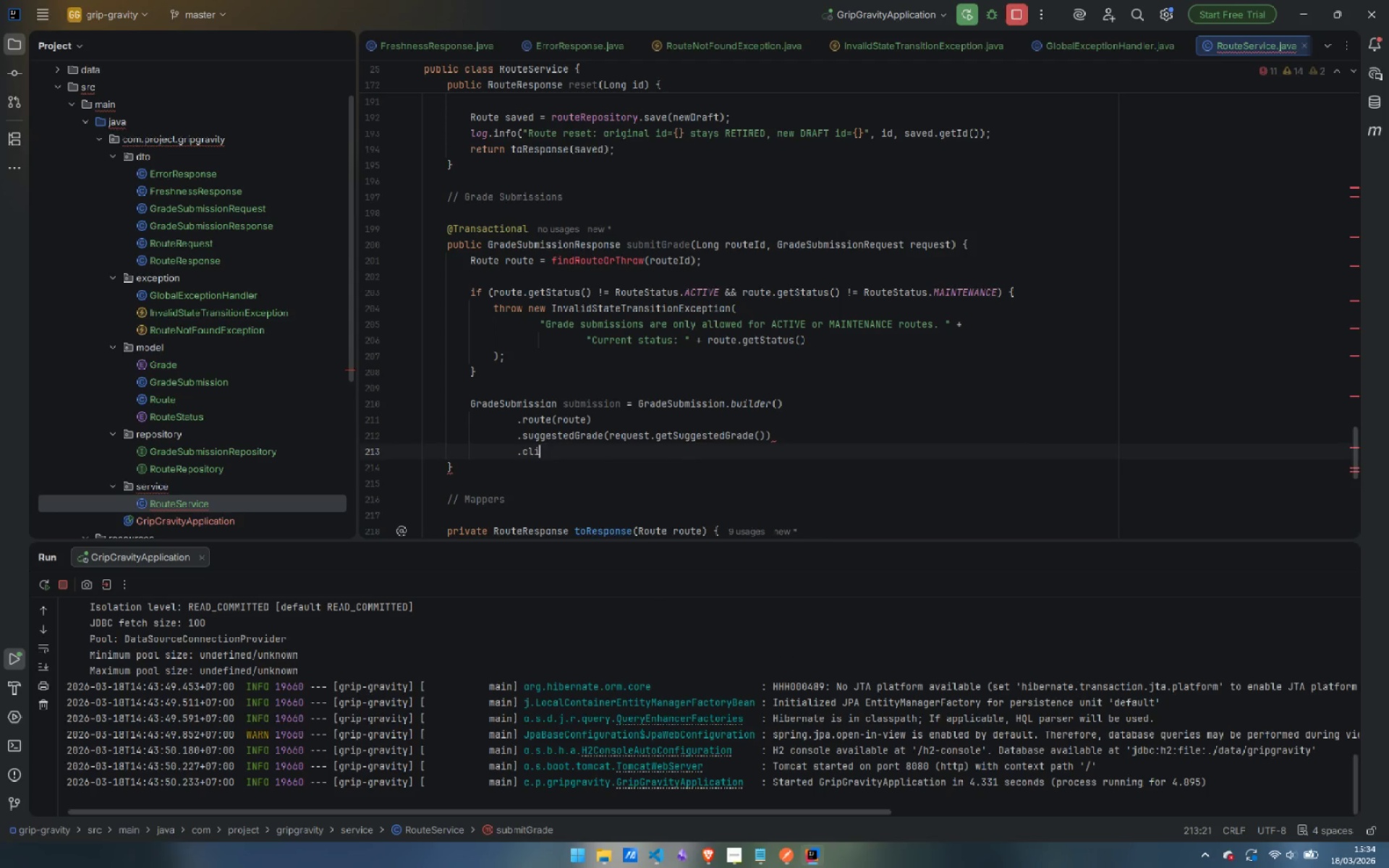 
key(Enter)
 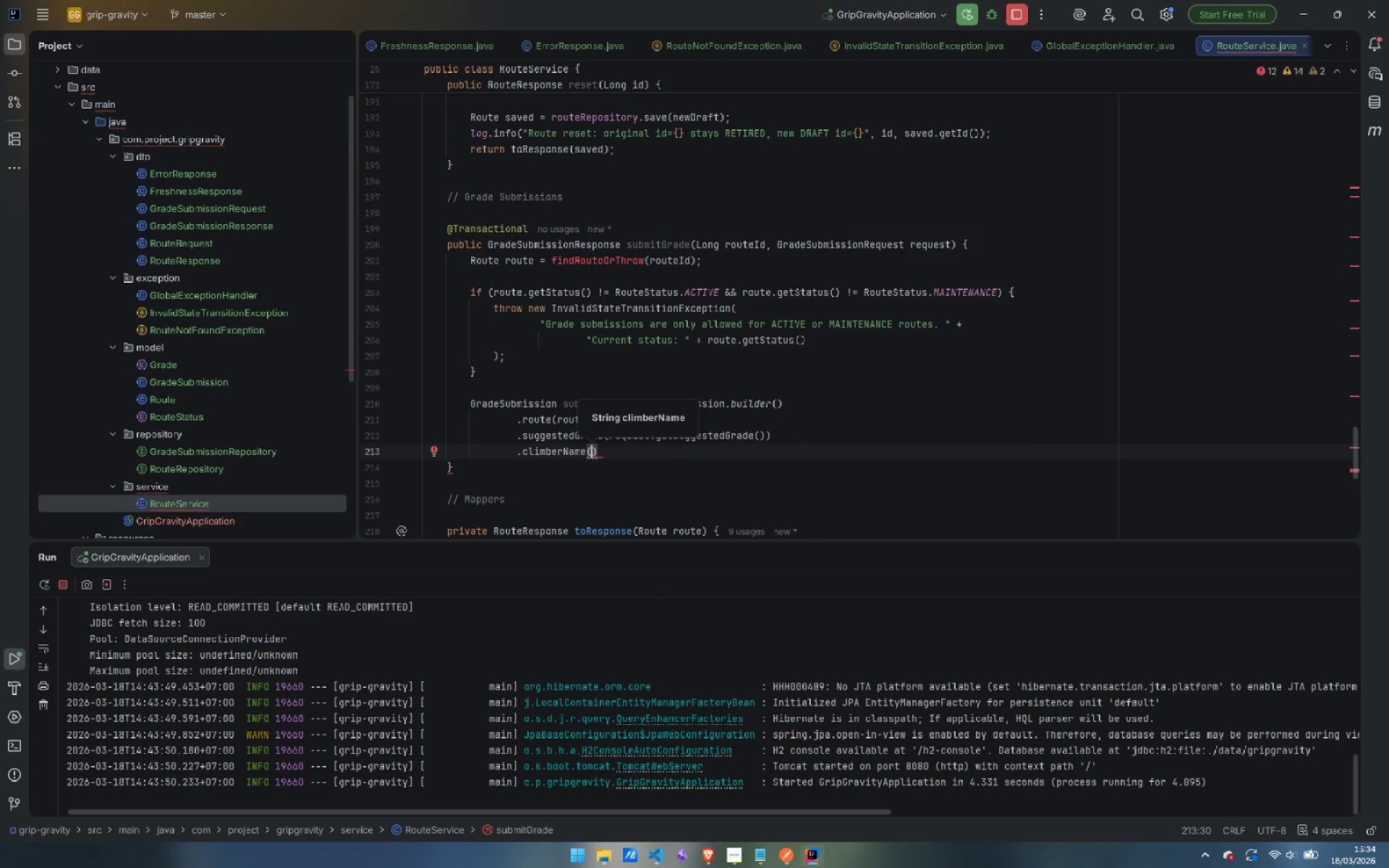 
type(re)
 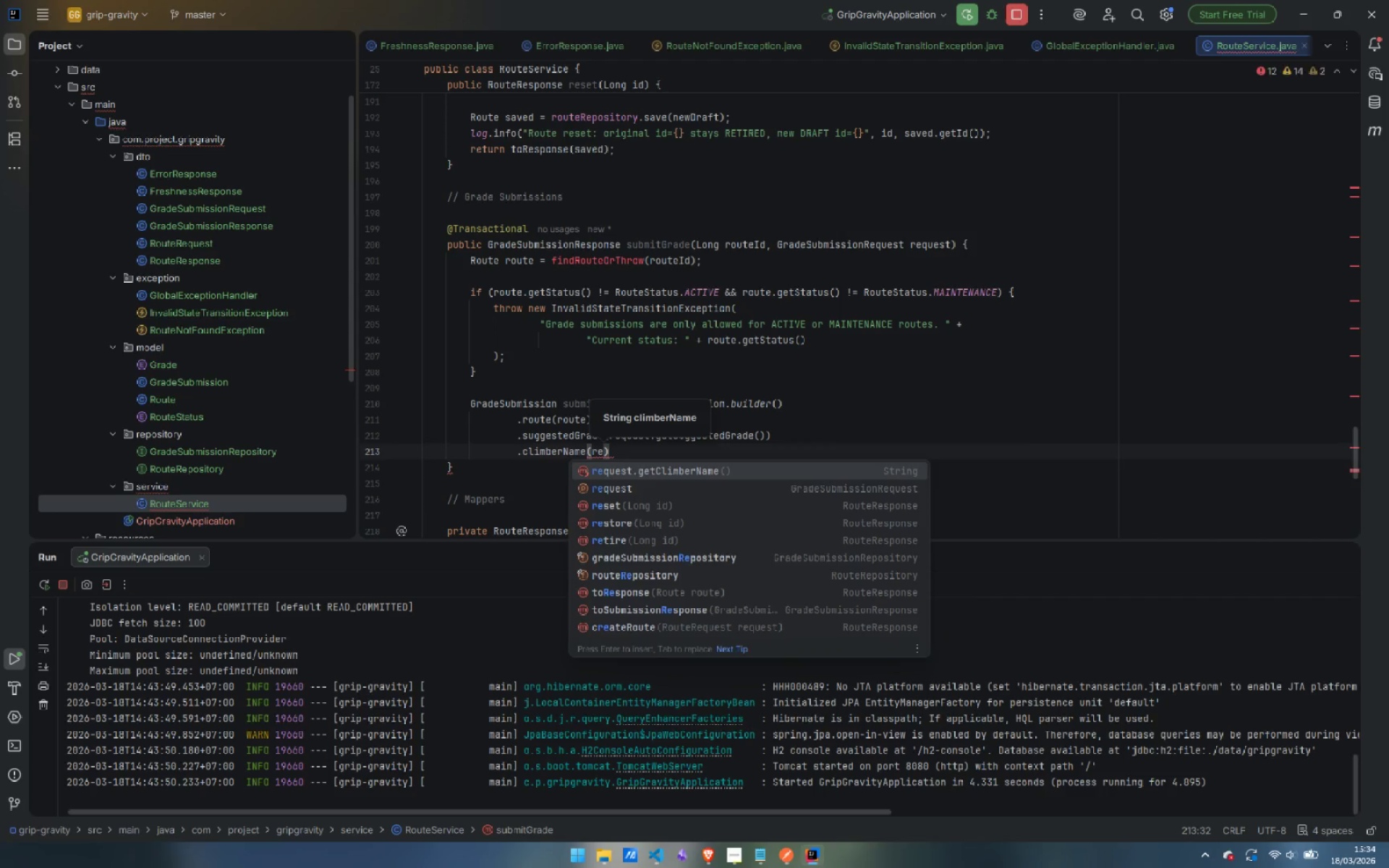 
key(Enter)
 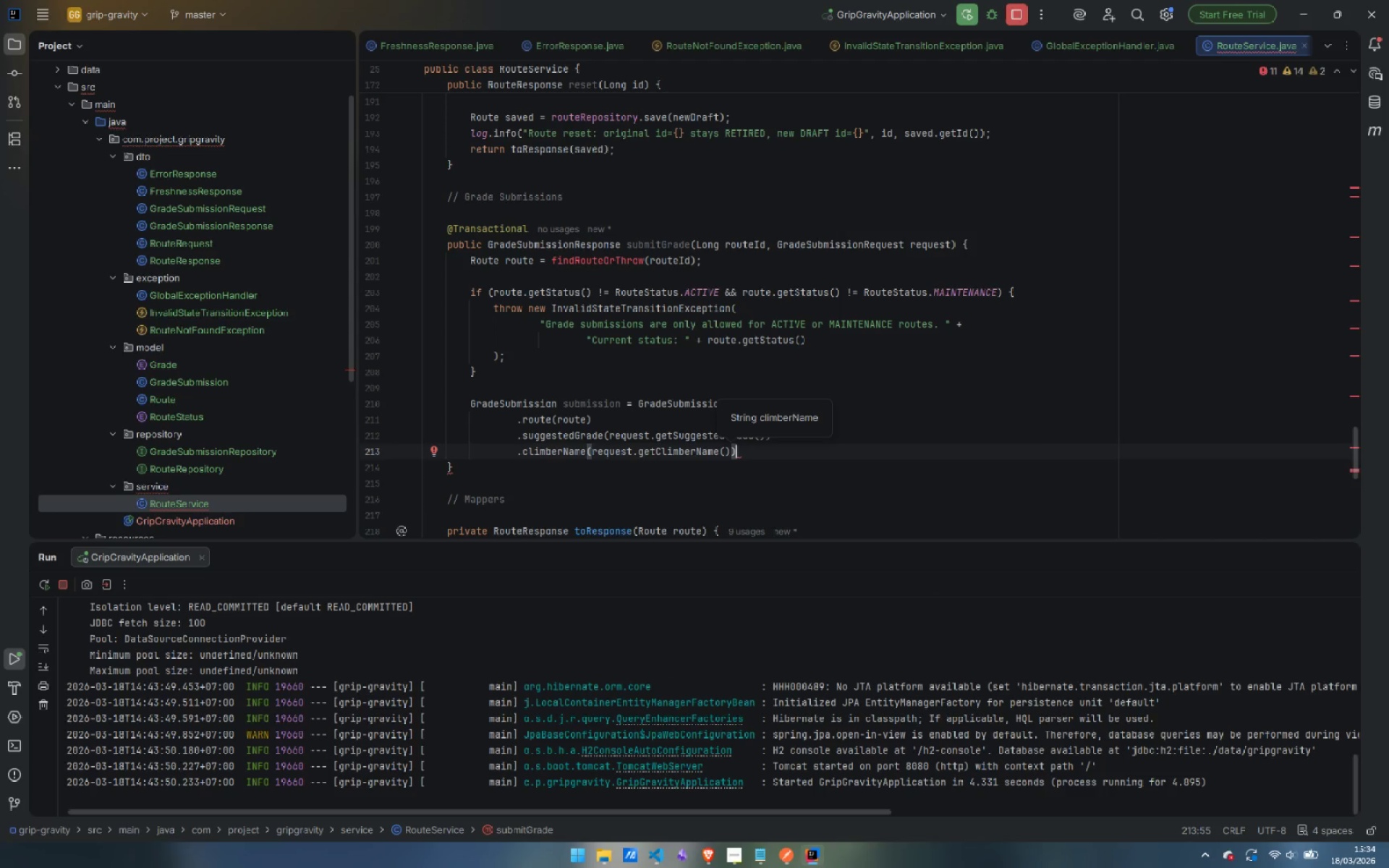 
key(Enter)
 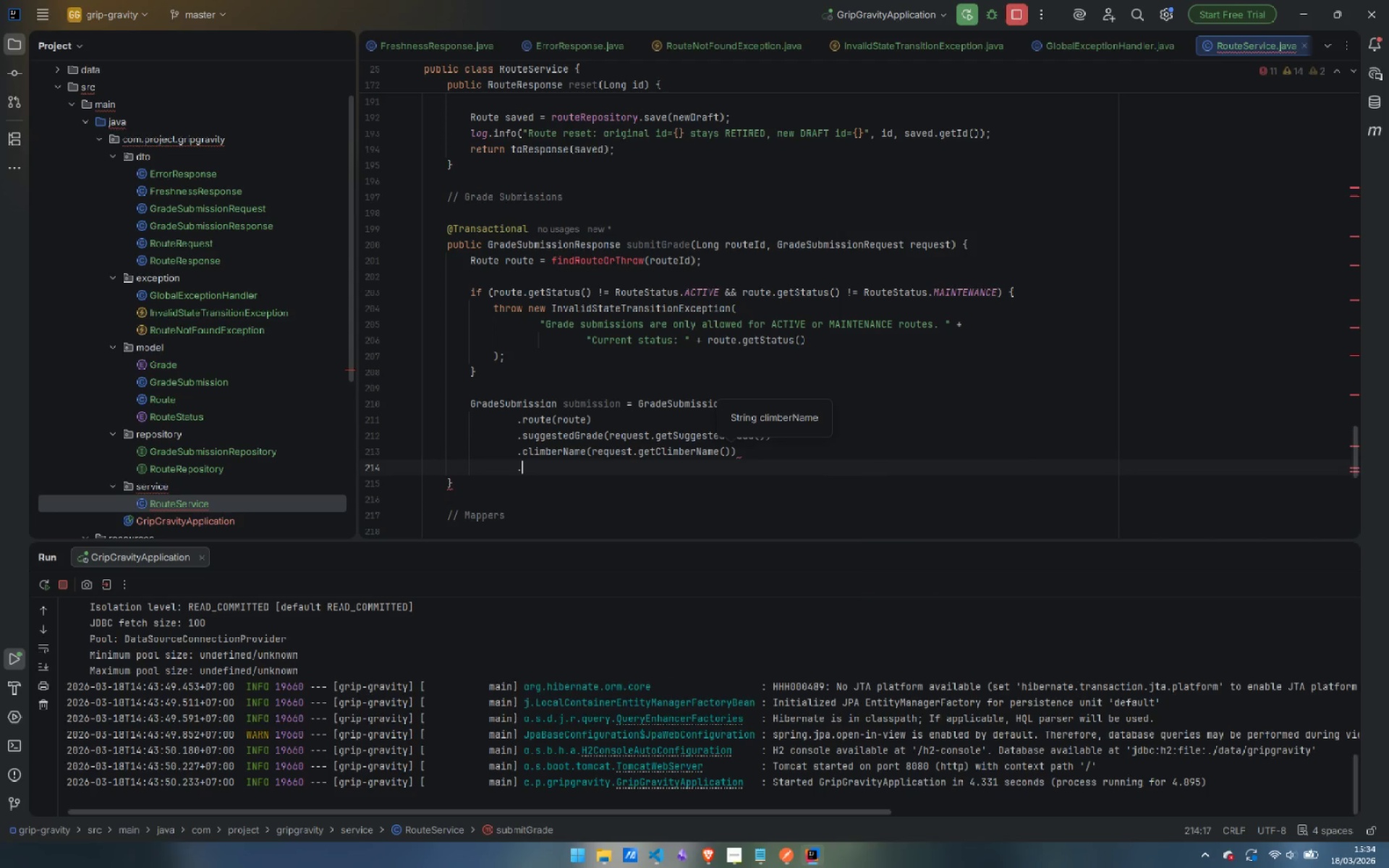 
key(Period)
 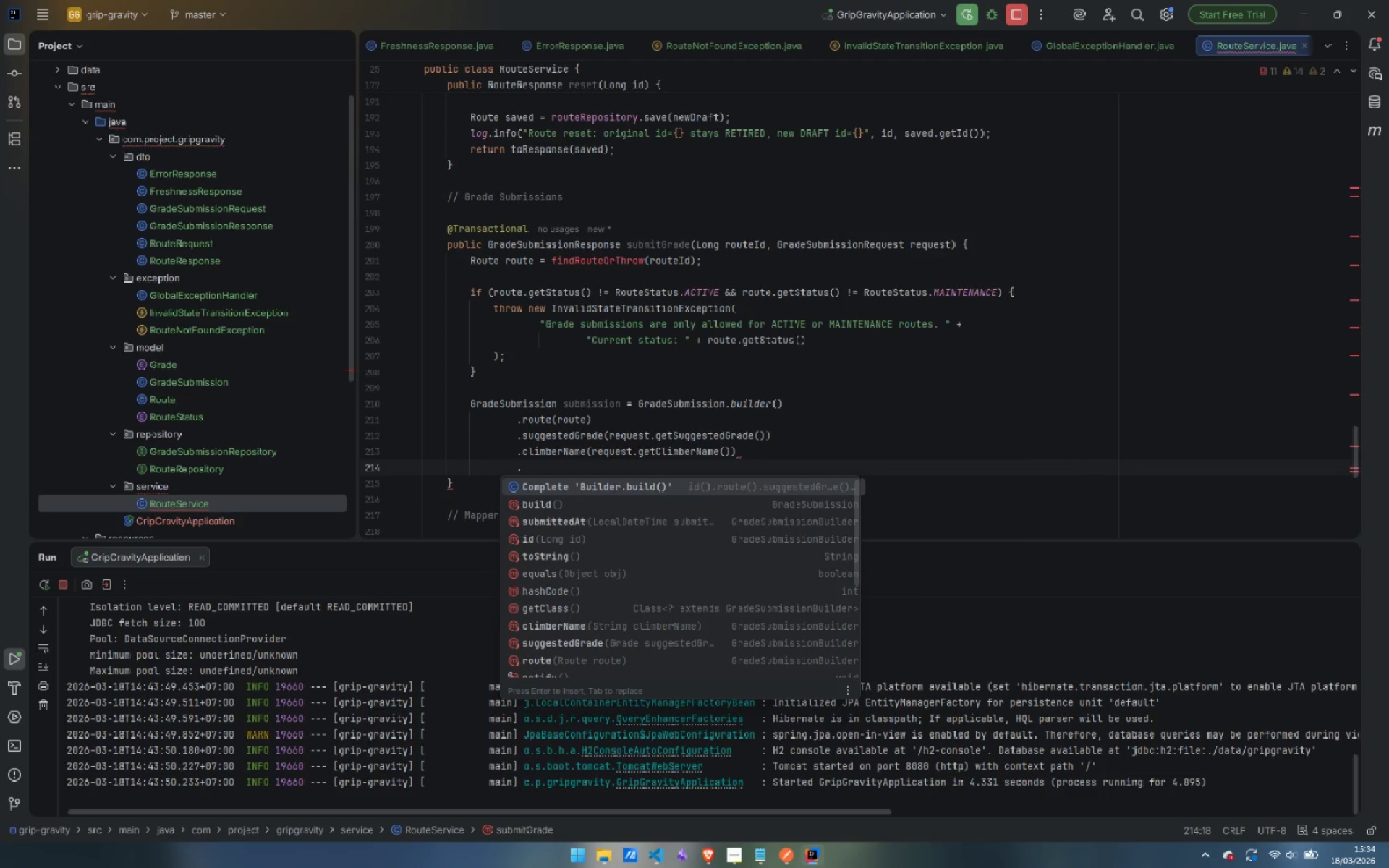 
key(ArrowDown)
 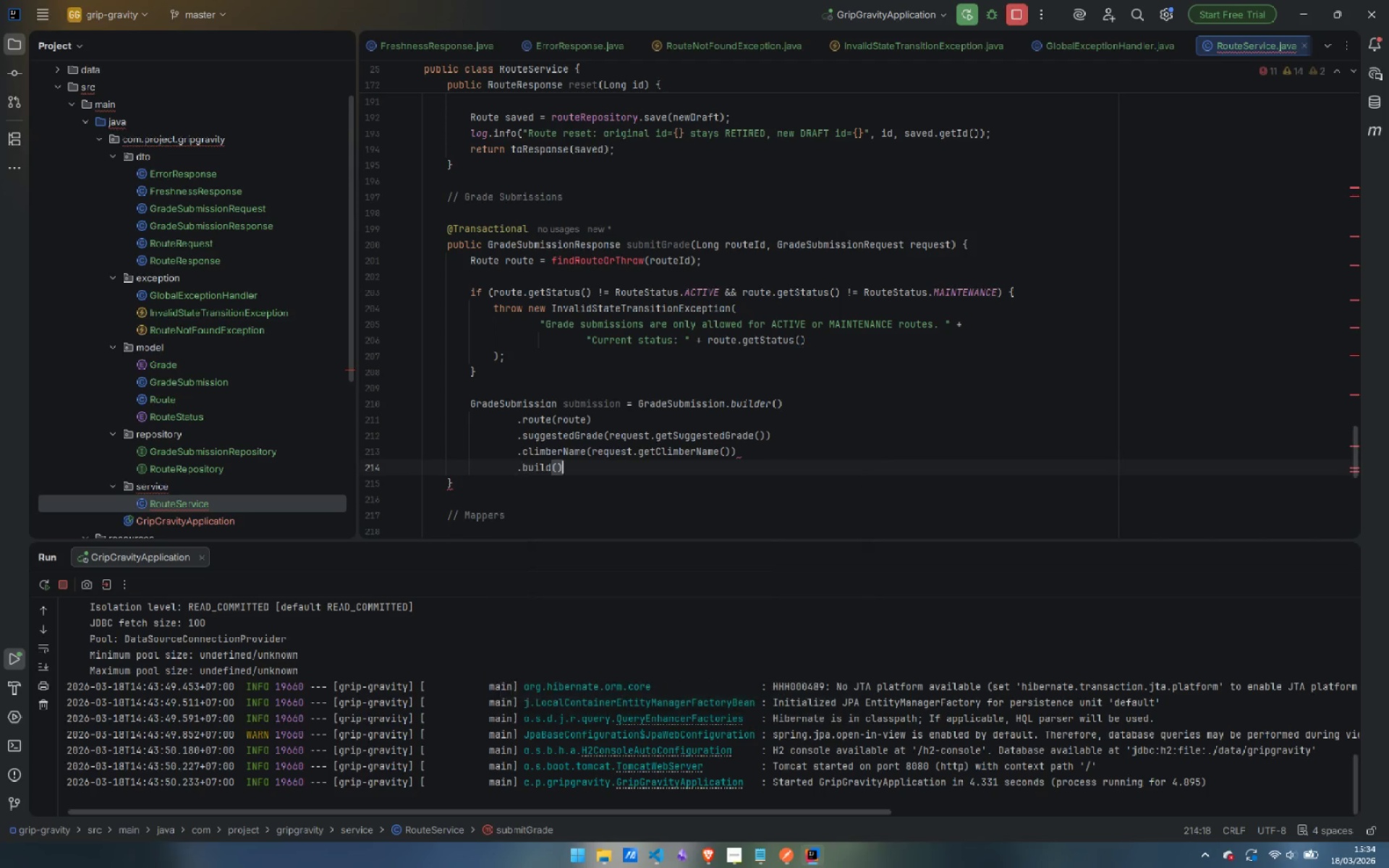 
key(Enter)
 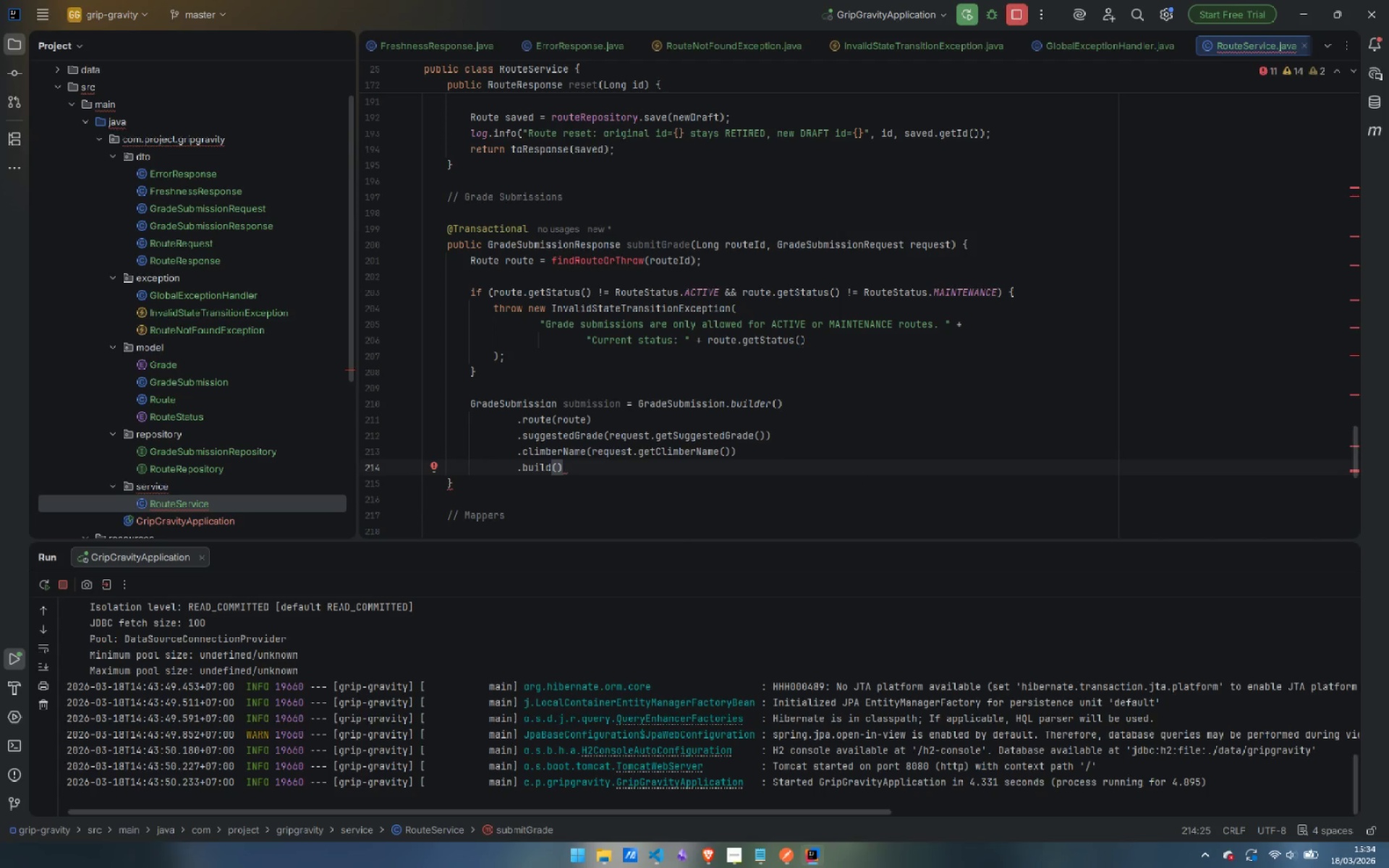 
key(Semicolon)
 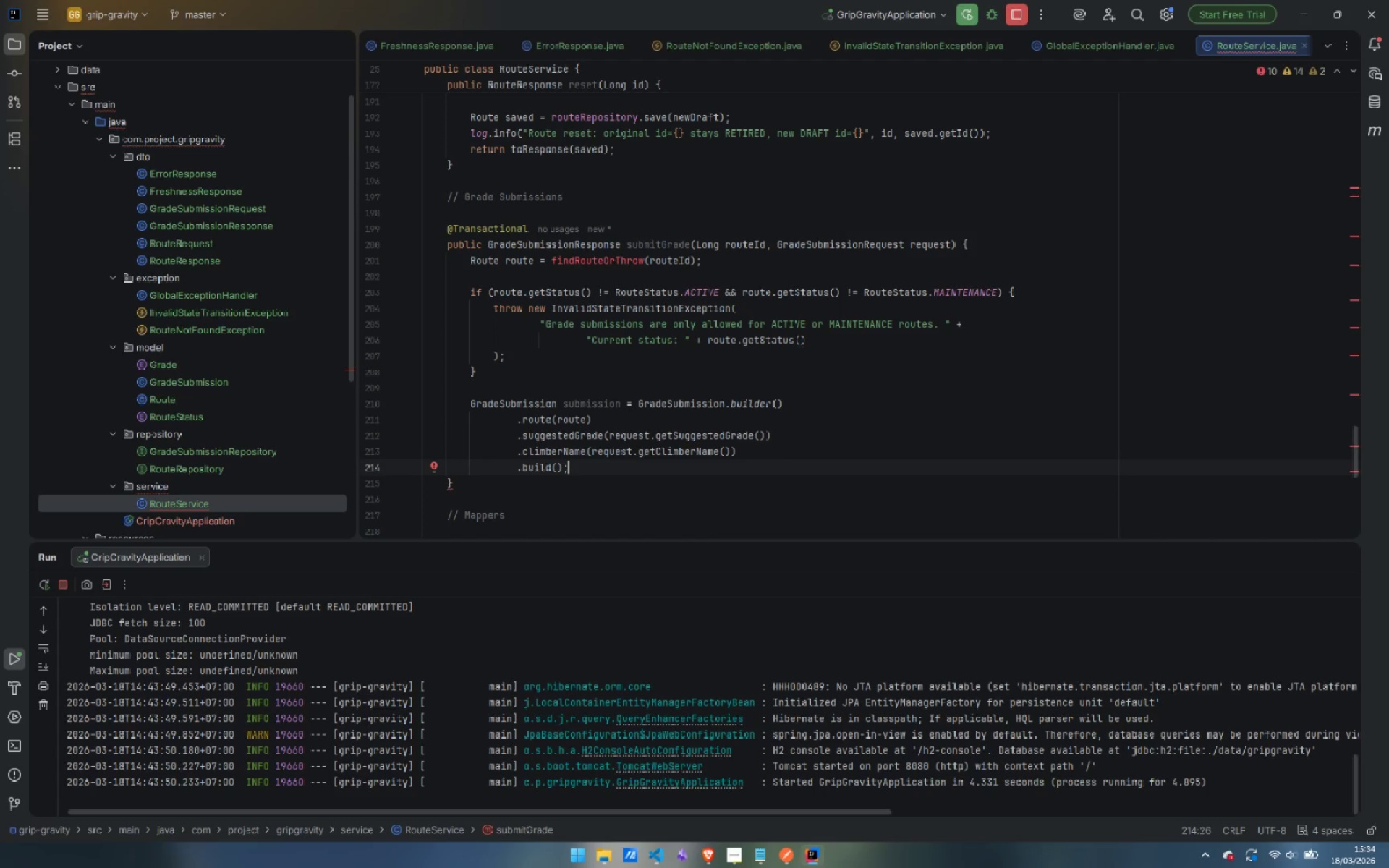 
key(Enter)
 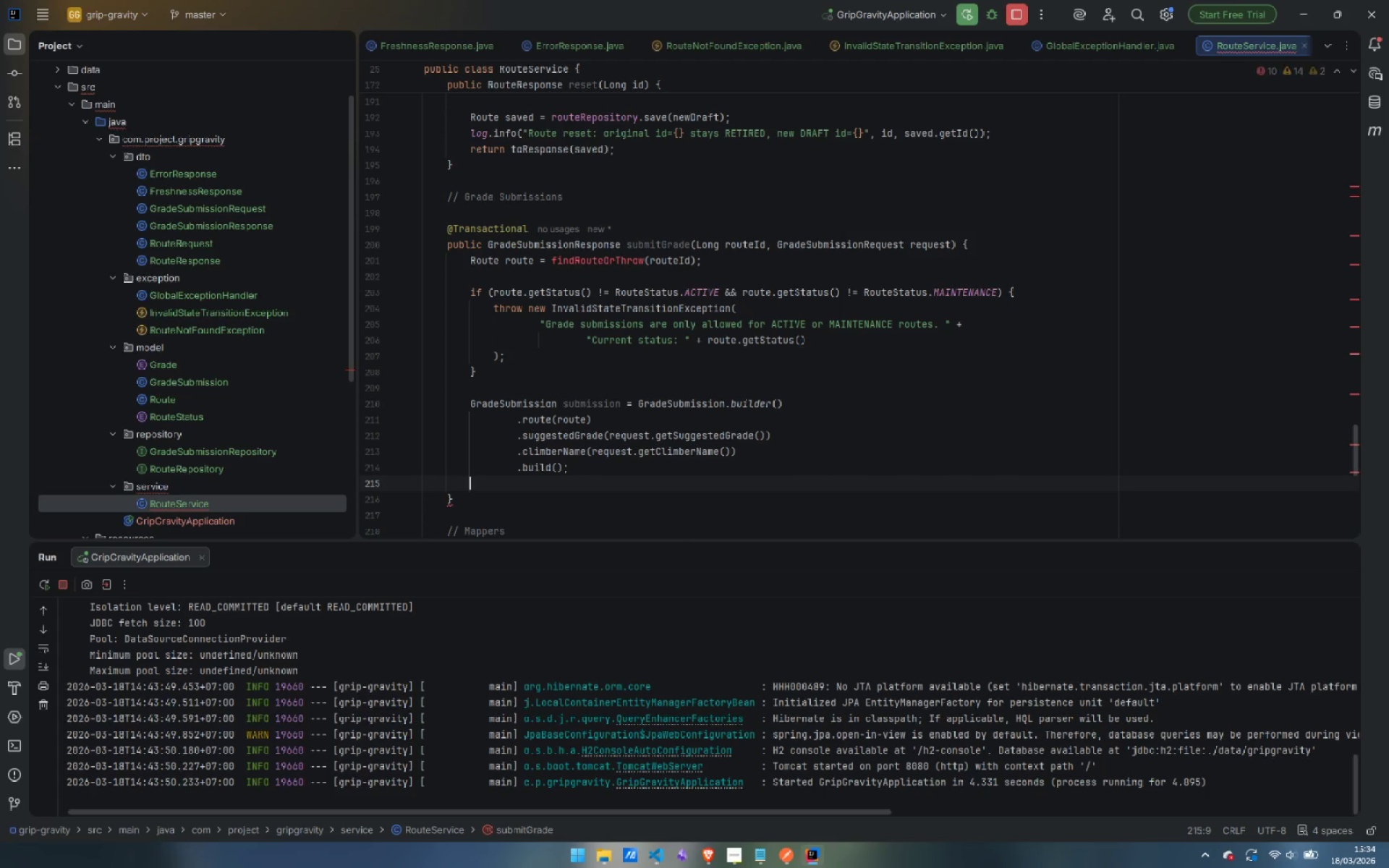 
key(Enter)
 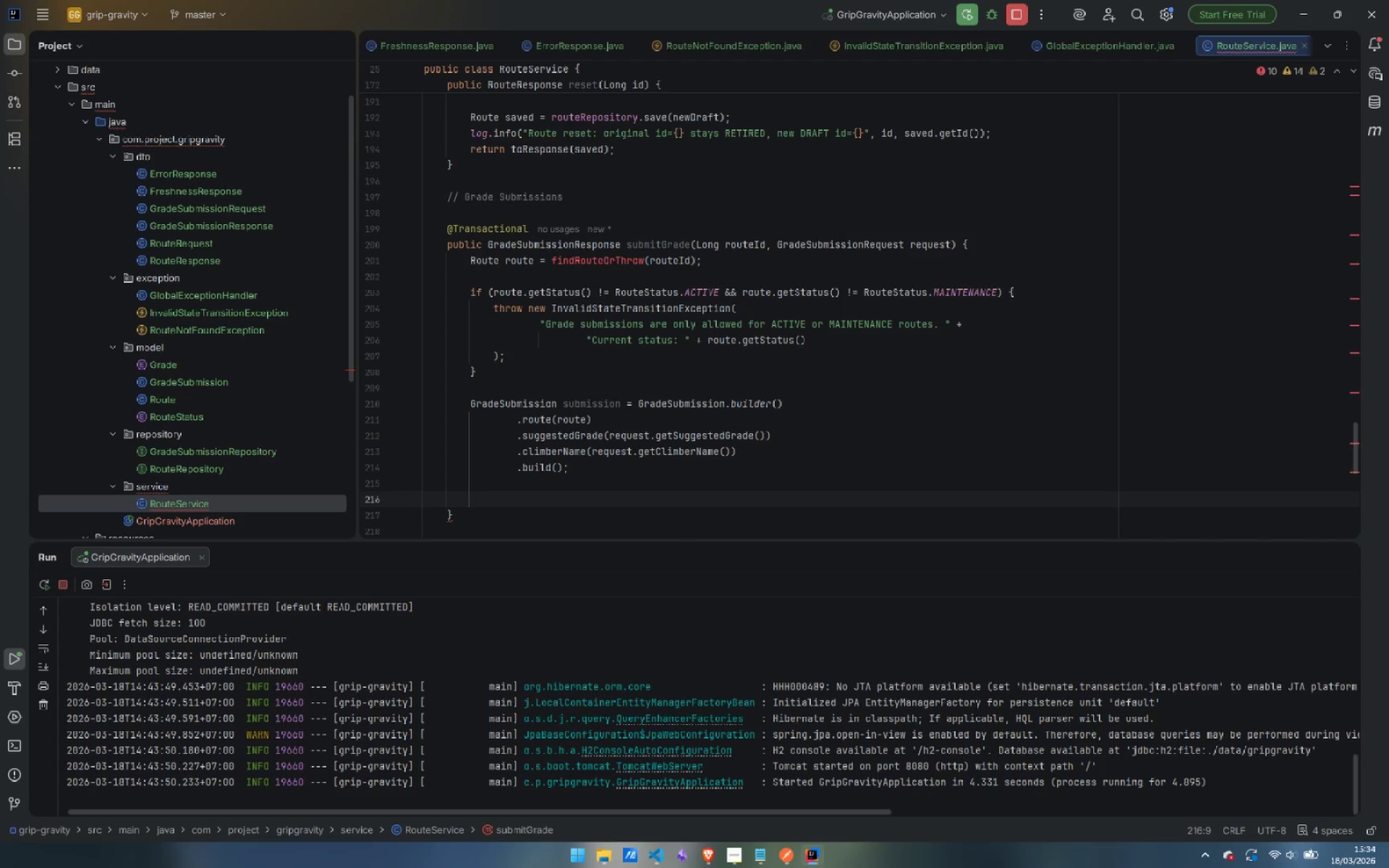 
type(GradeSub)
 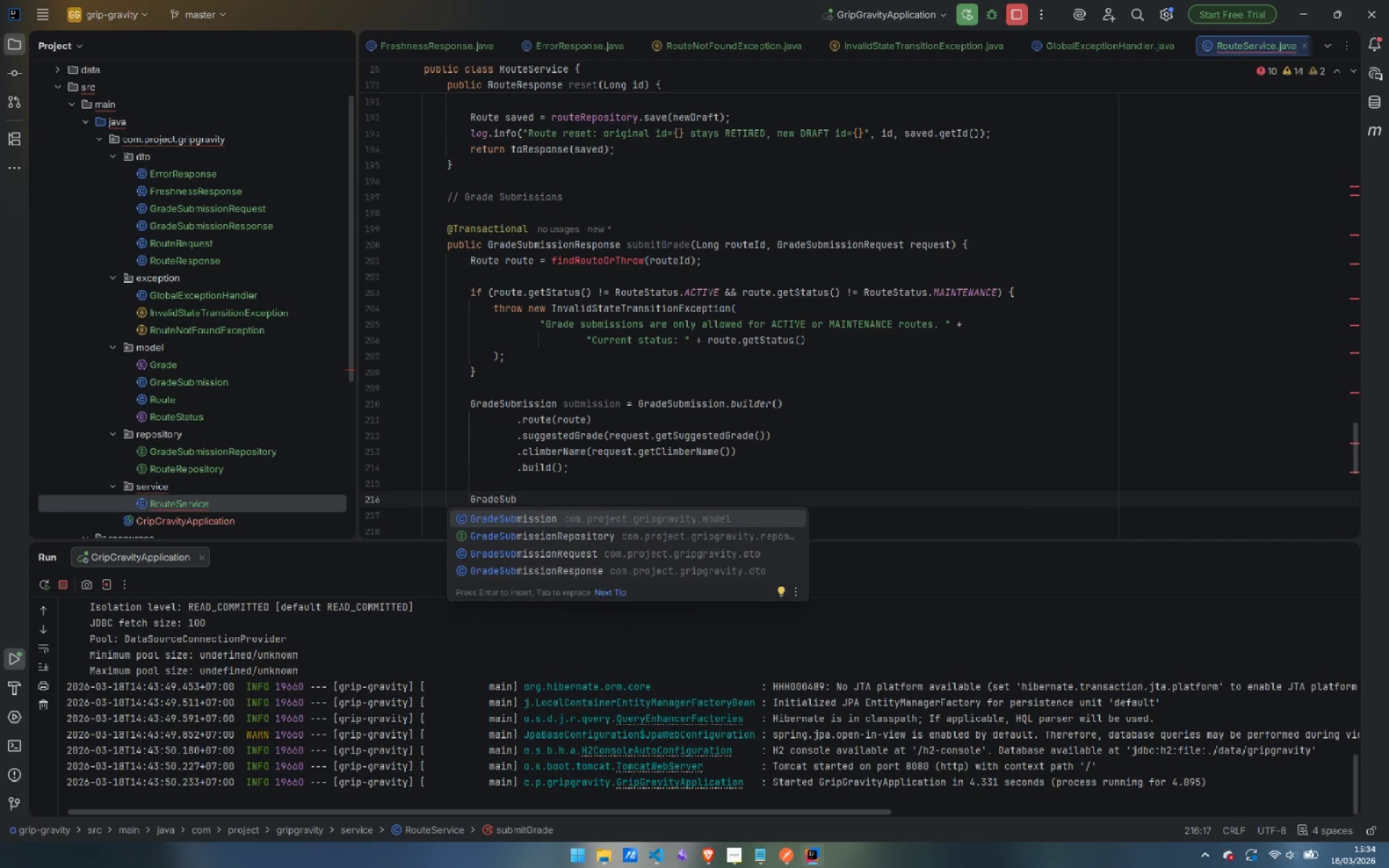 
key(Enter)
 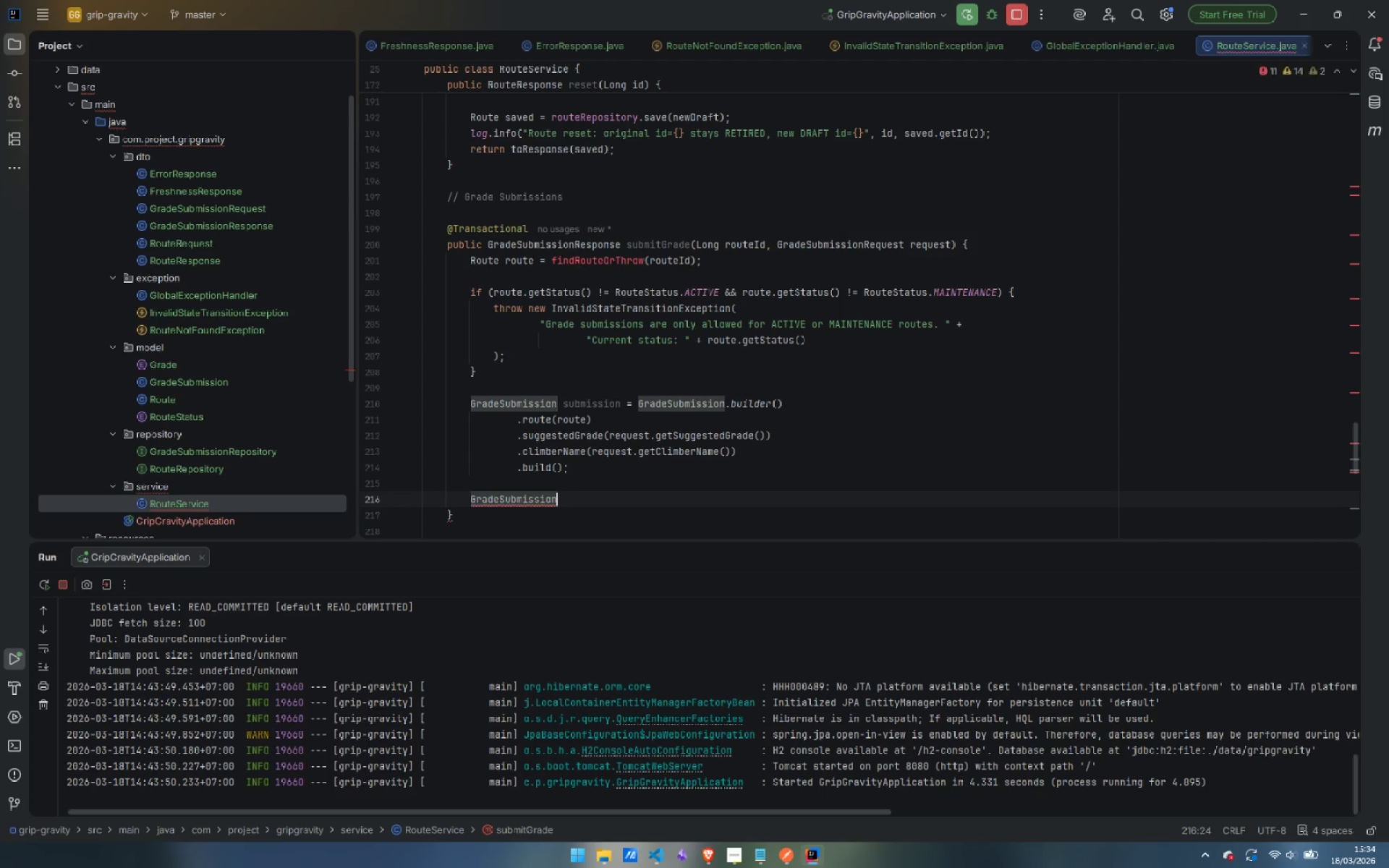 
type( saved = )
 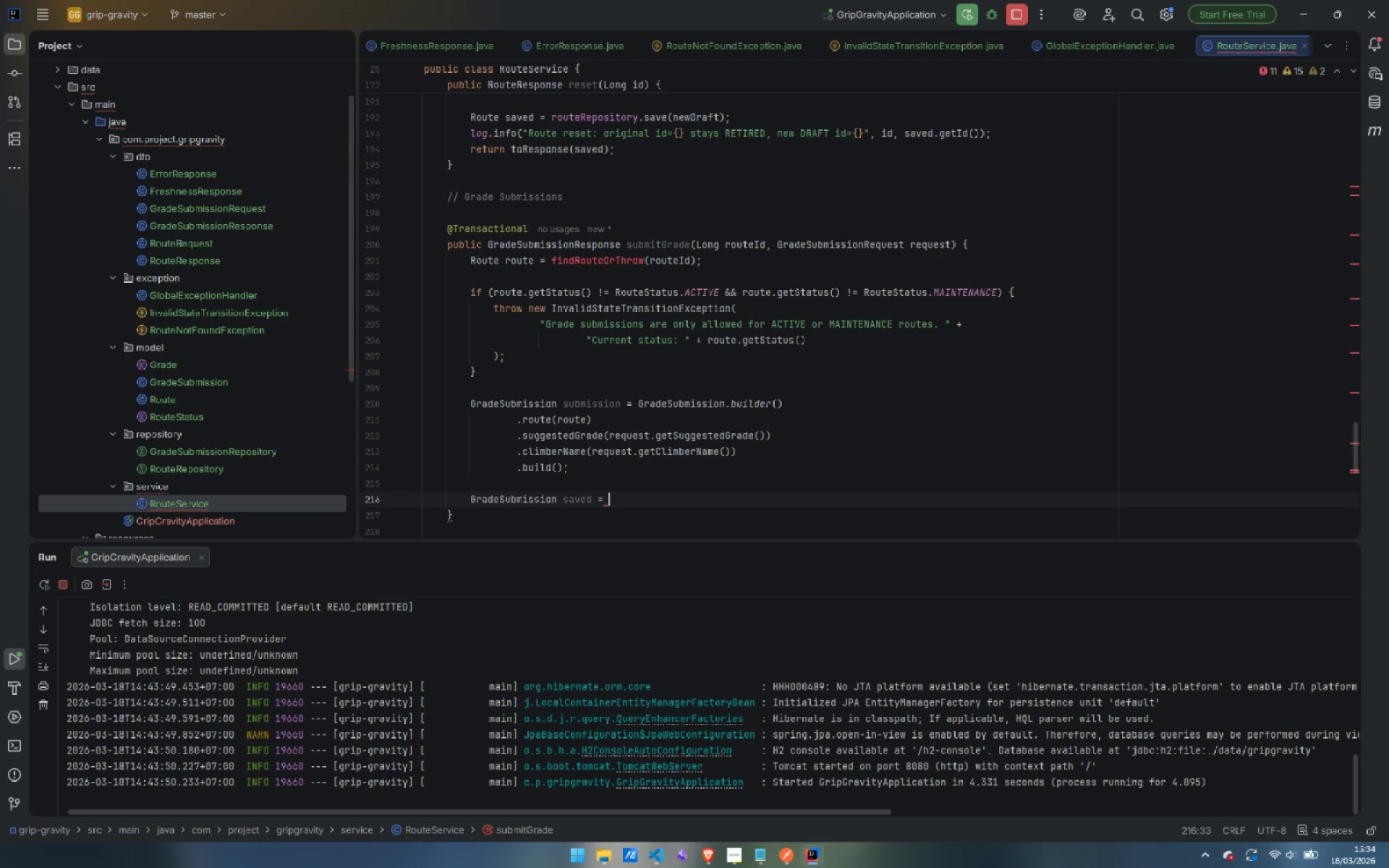 
type(gradeS)
 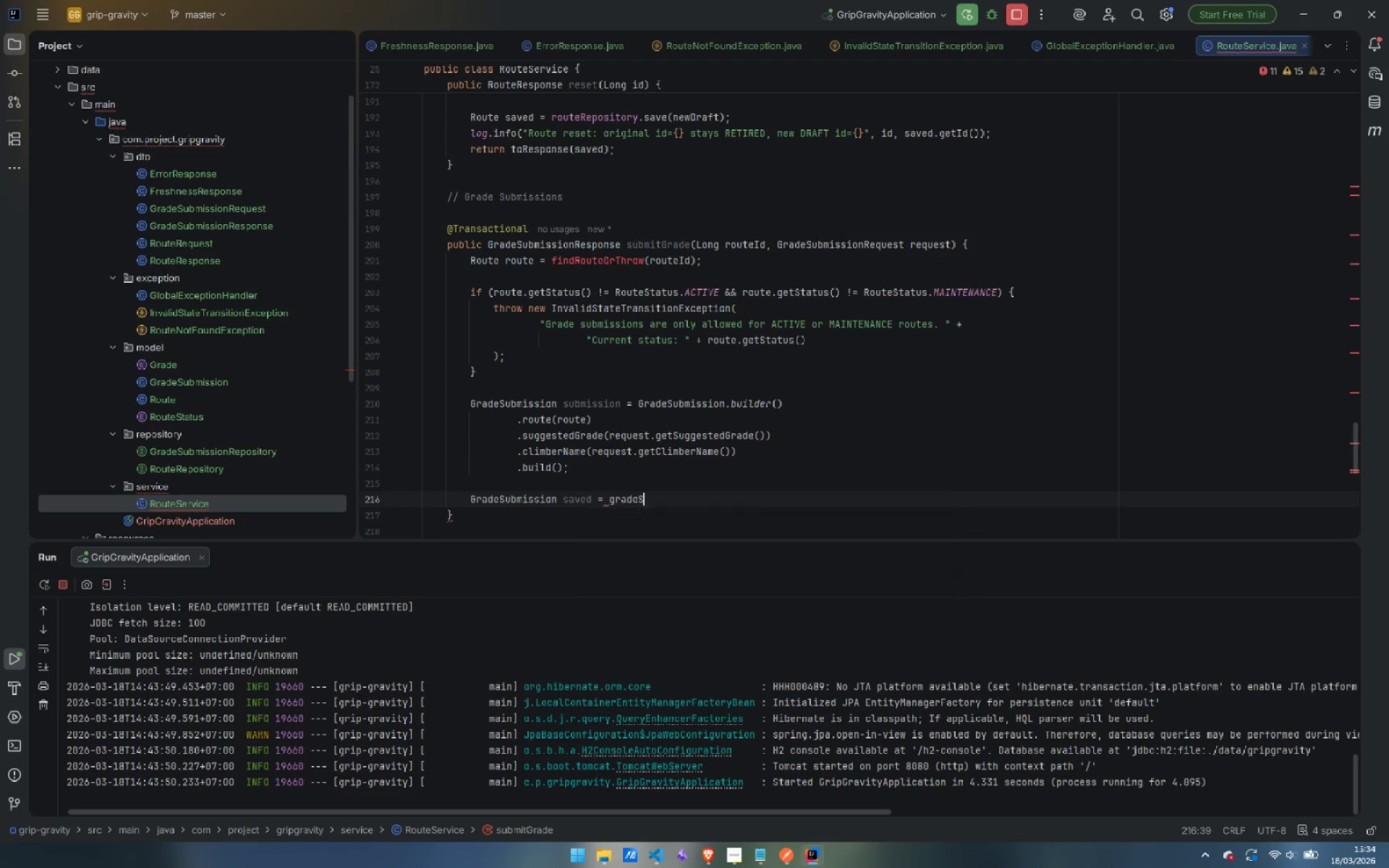 
key(Enter)
 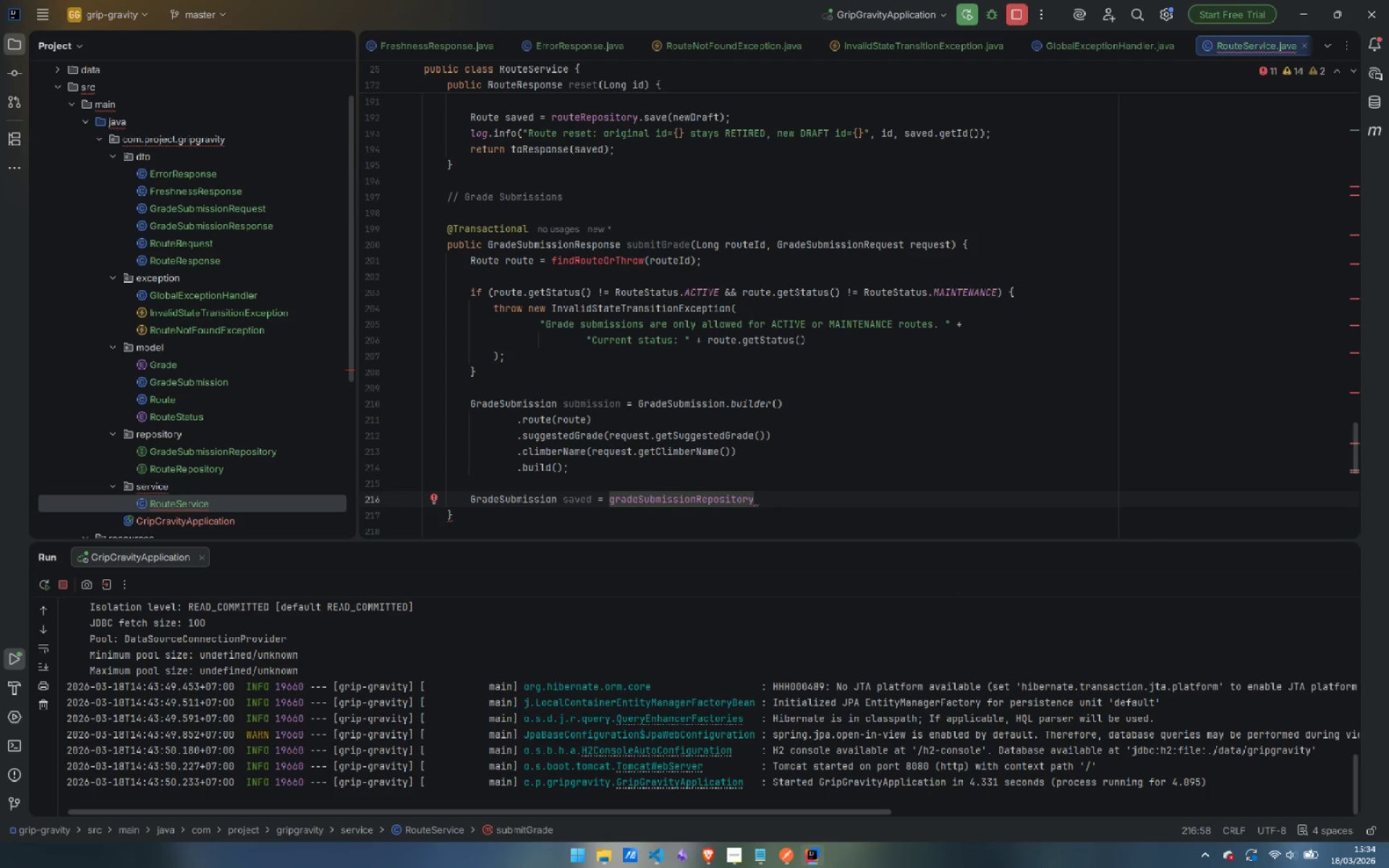 
type(.sa)
 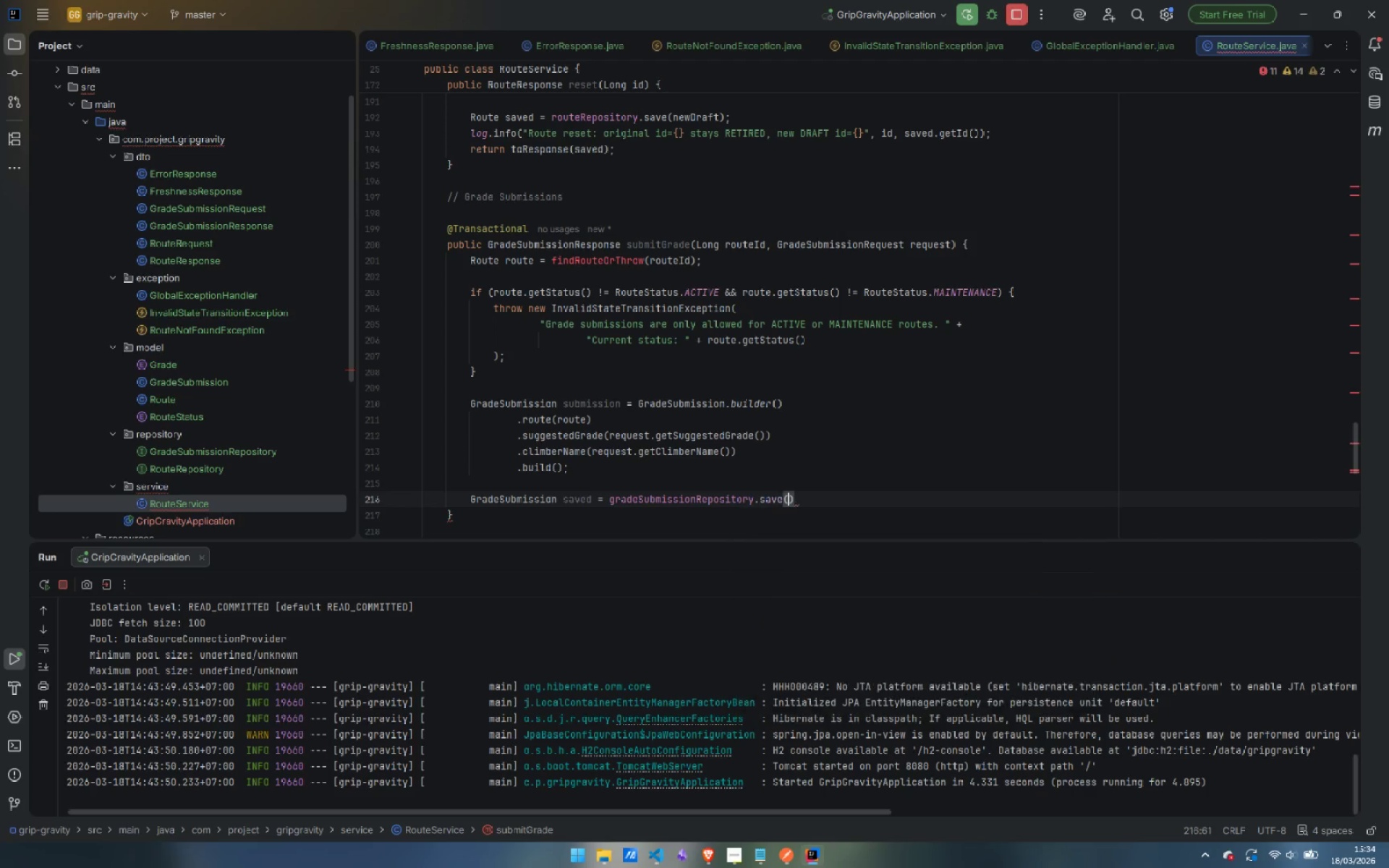 
key(Enter)
 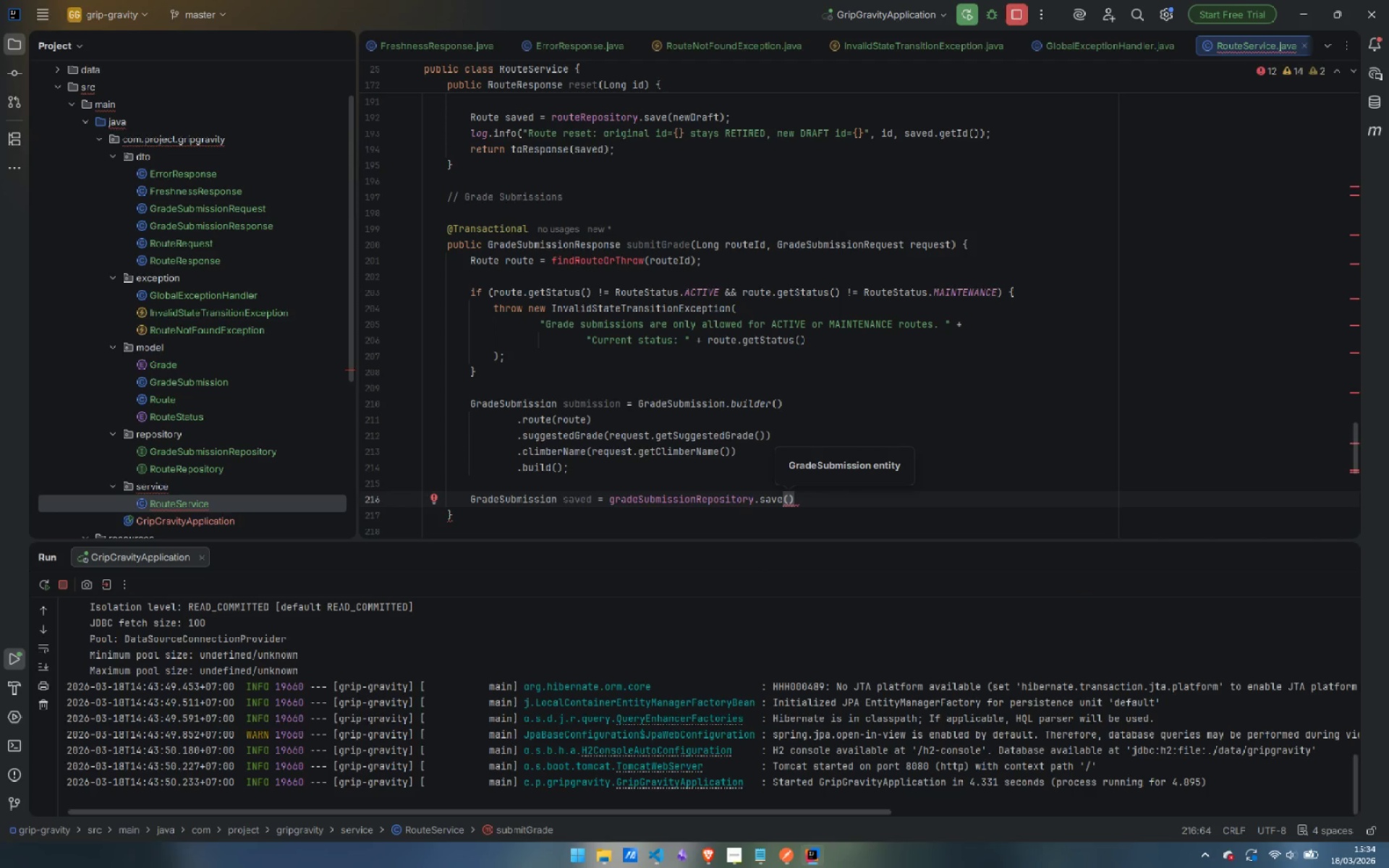 
type(sub)
 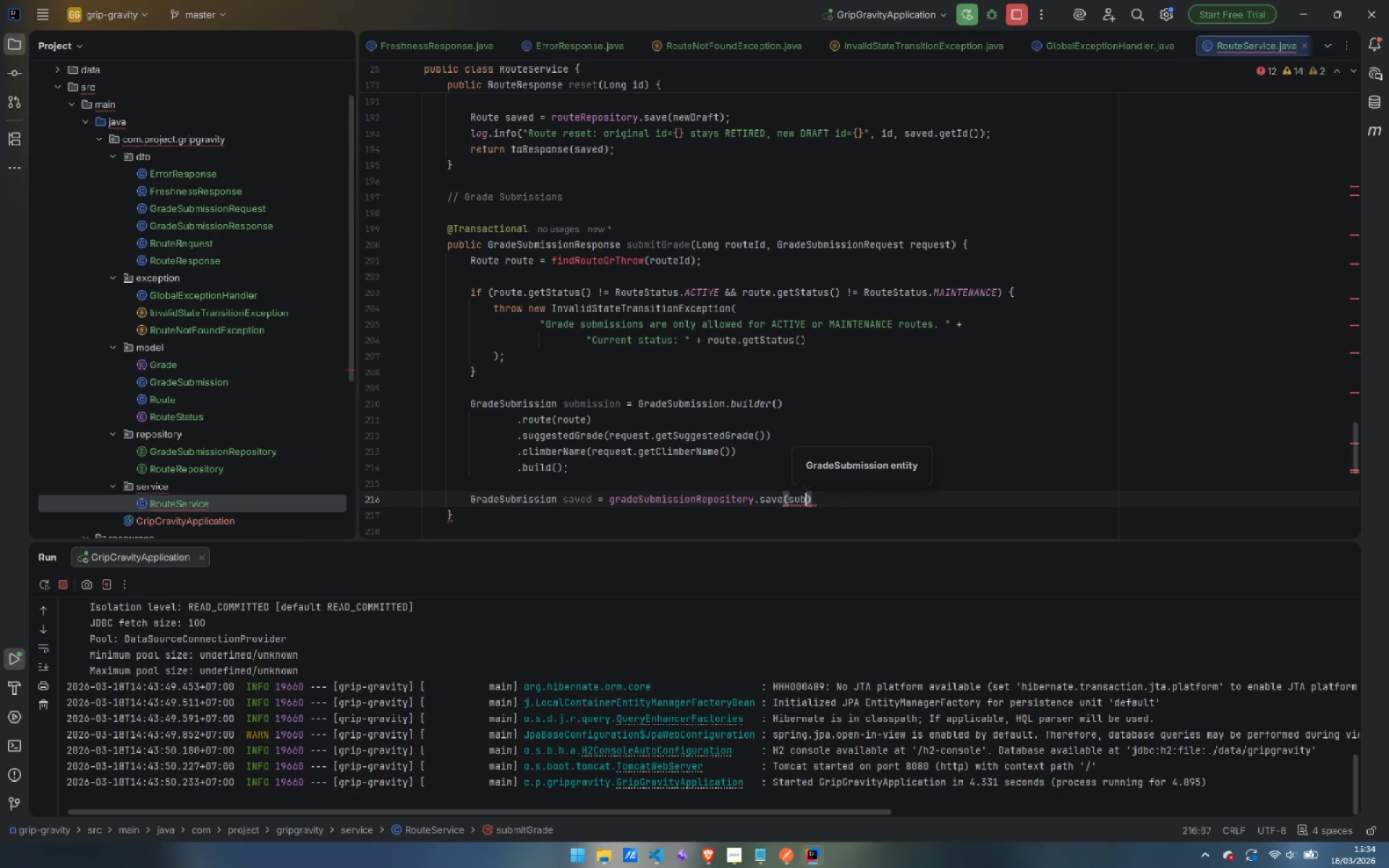 
key(Enter)
 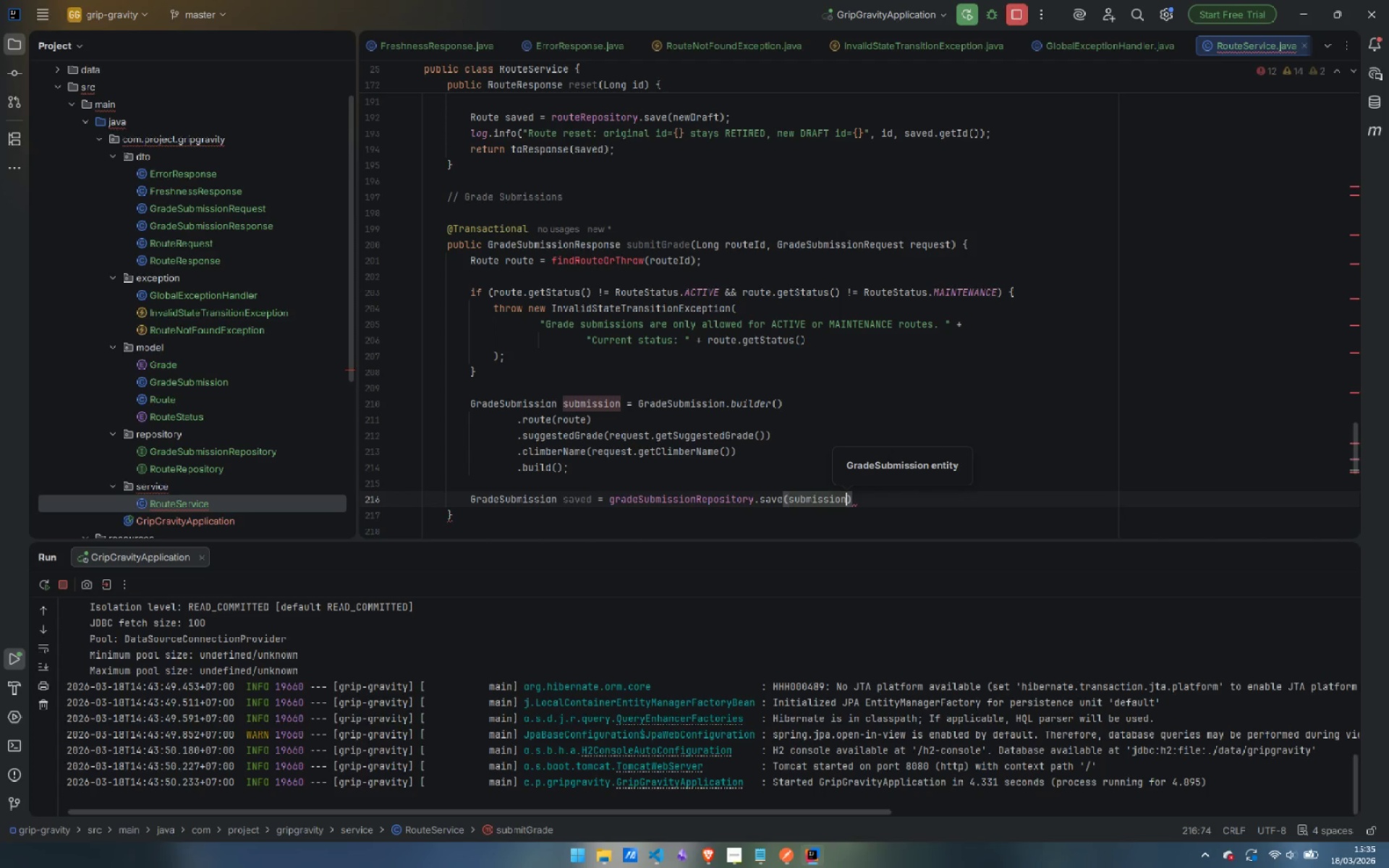 
key(ArrowRight)
 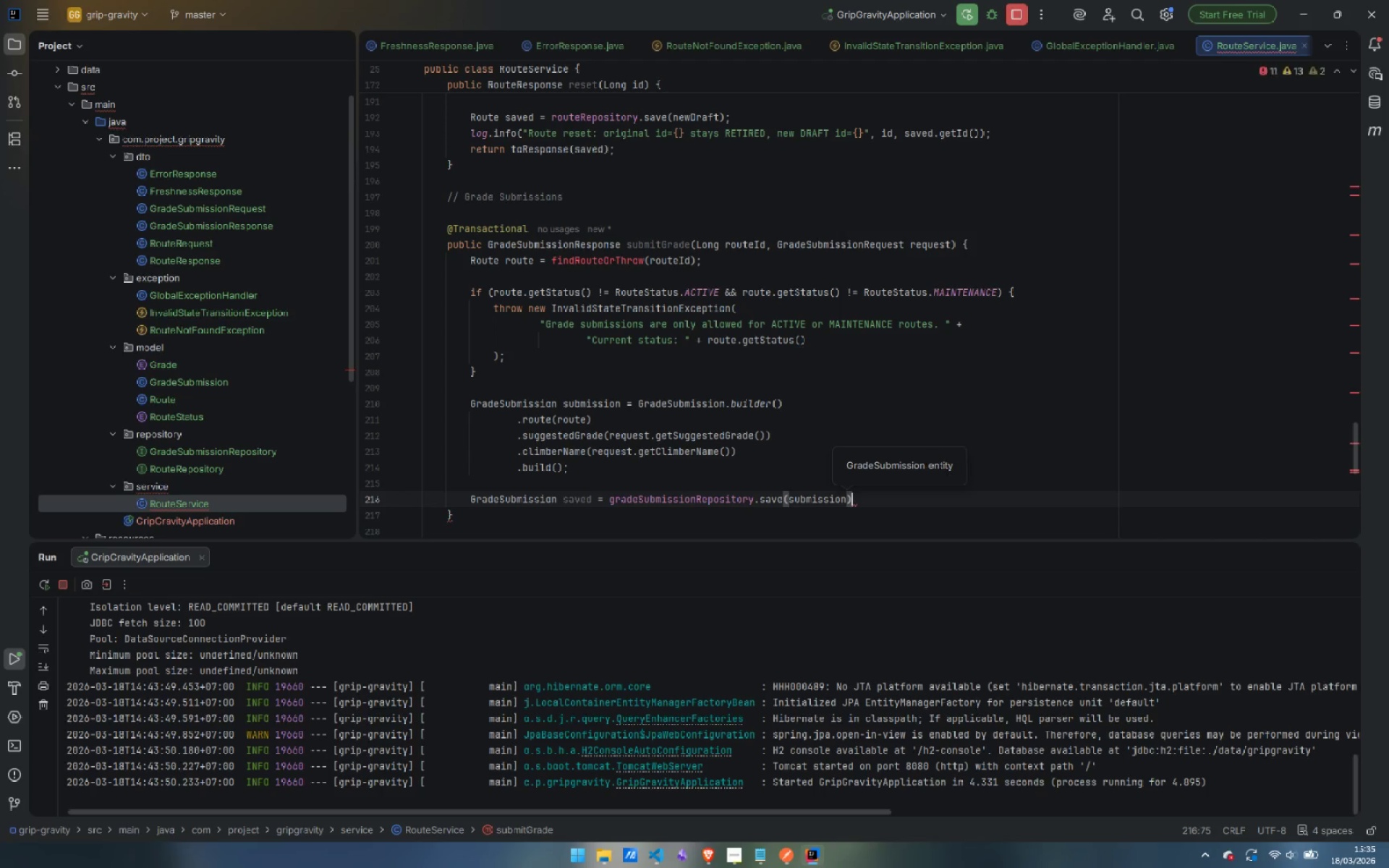 
key(Semicolon)
 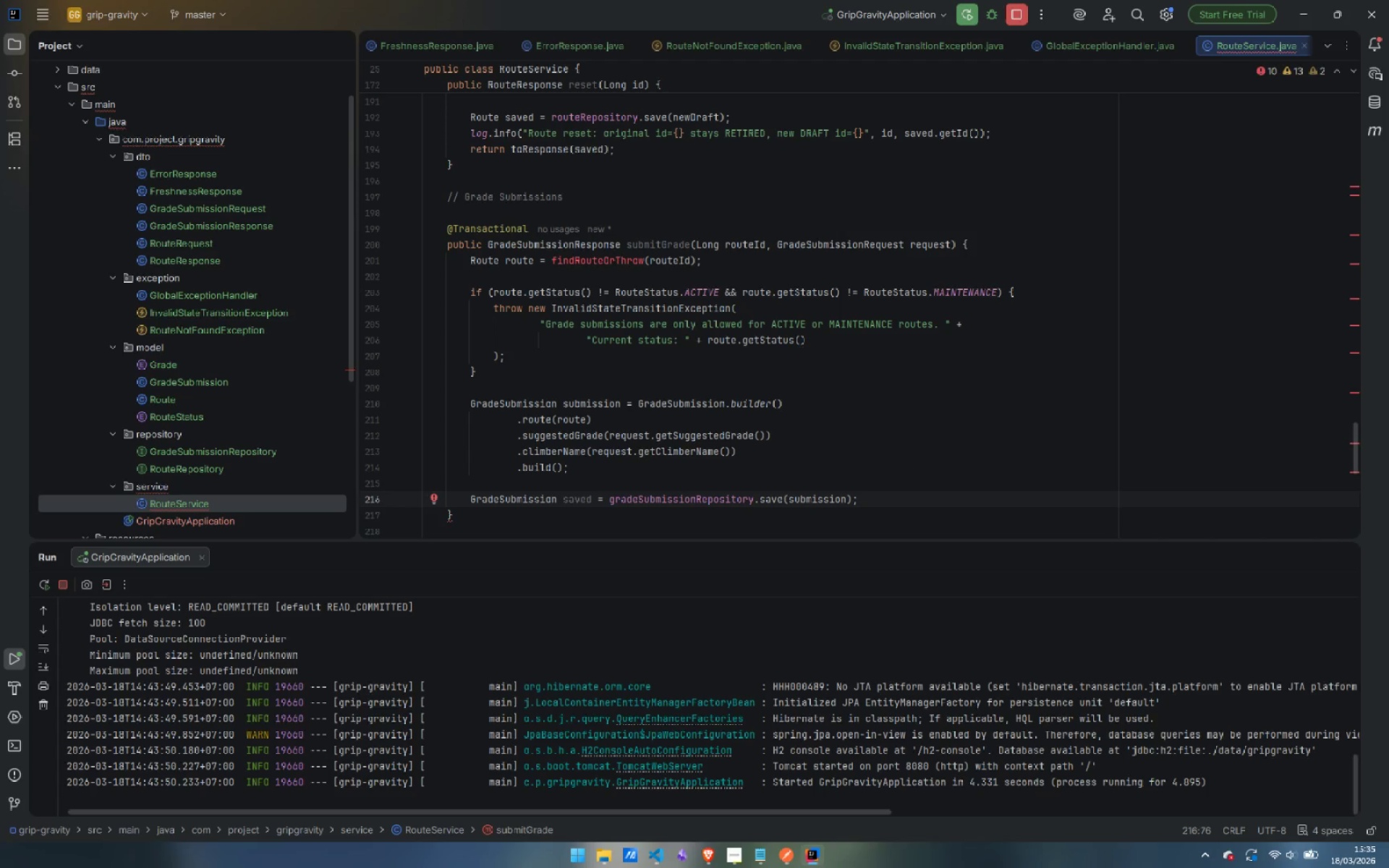 
key(Enter)
 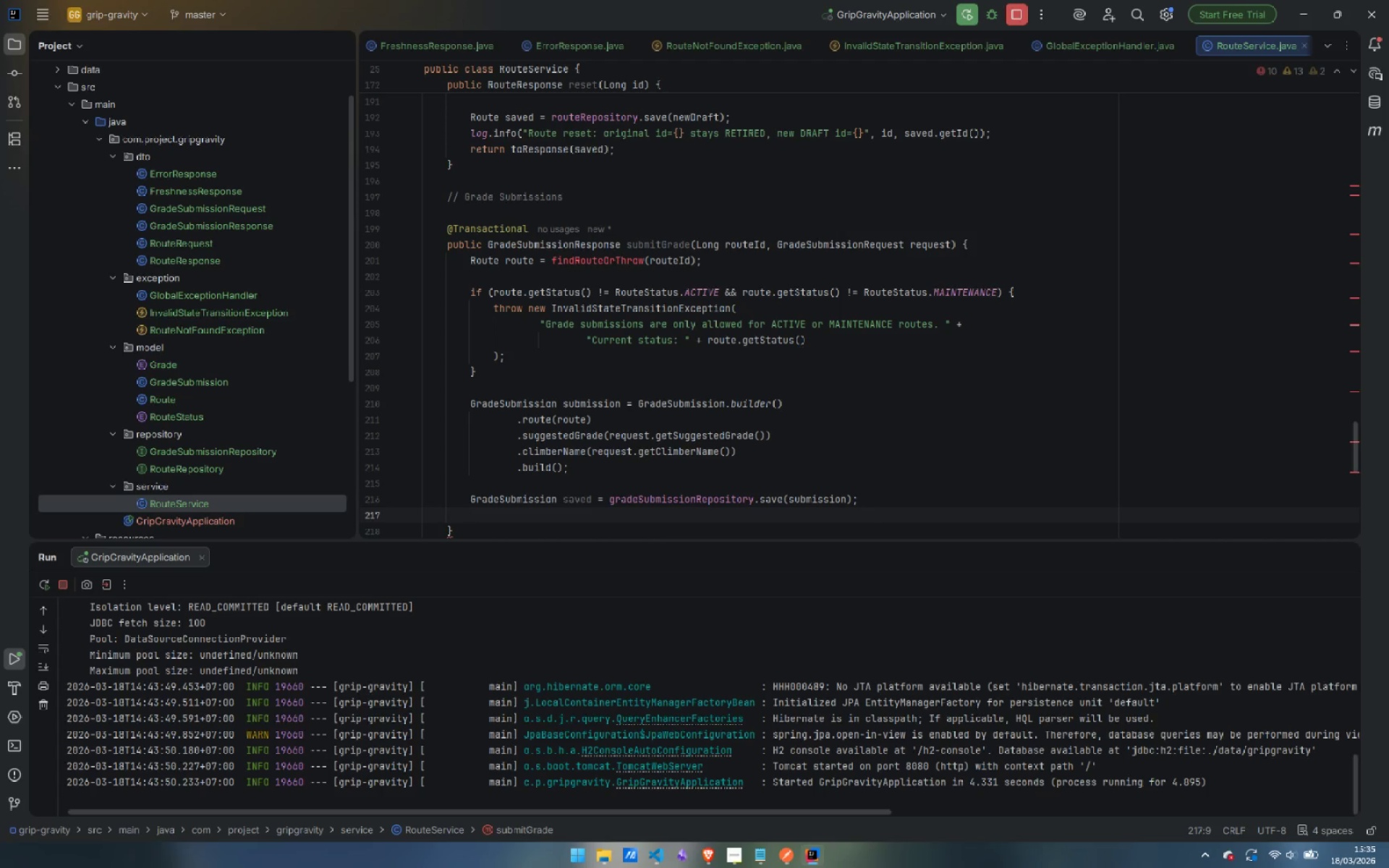 
type(log.in)
 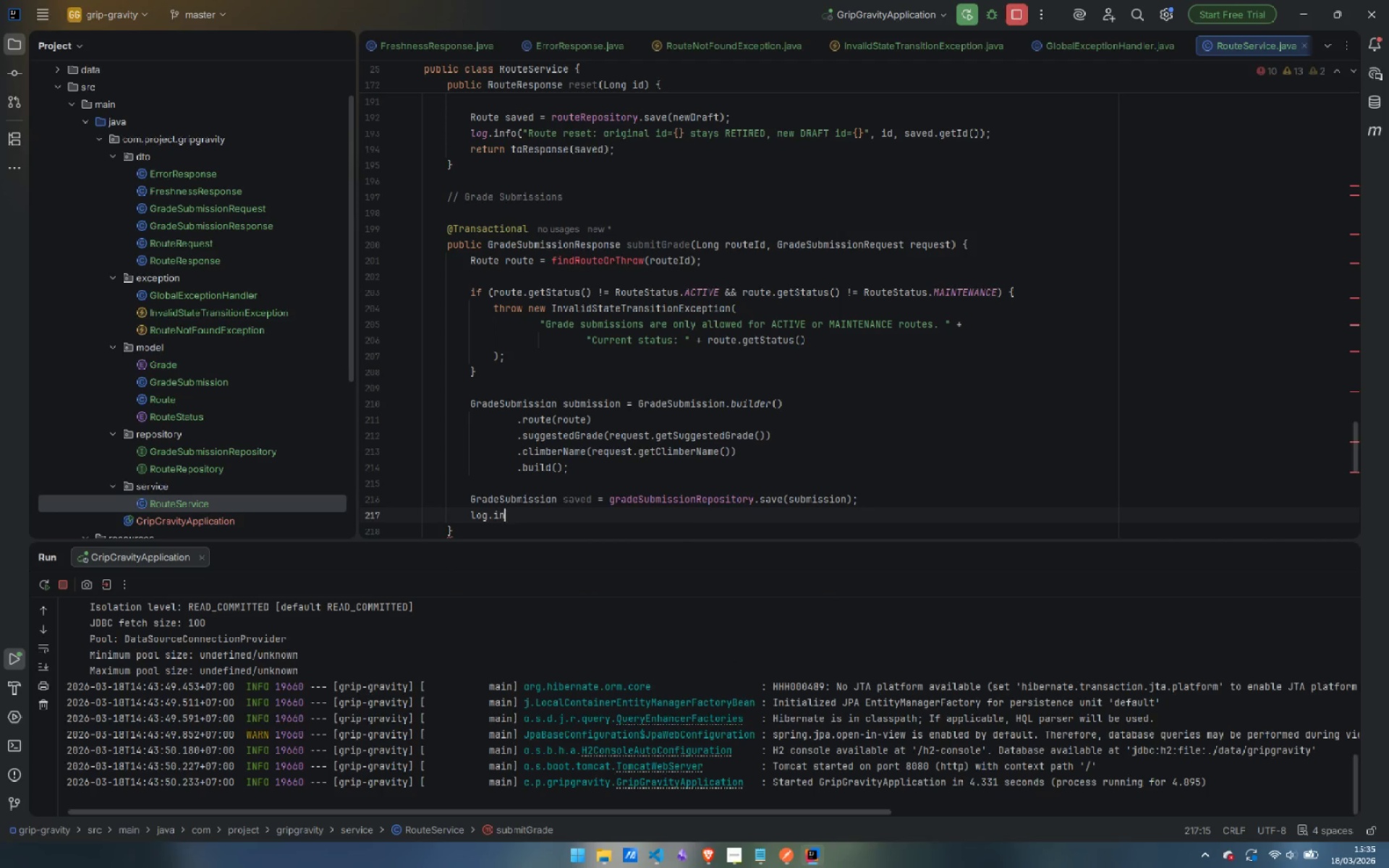 
key(Enter)
 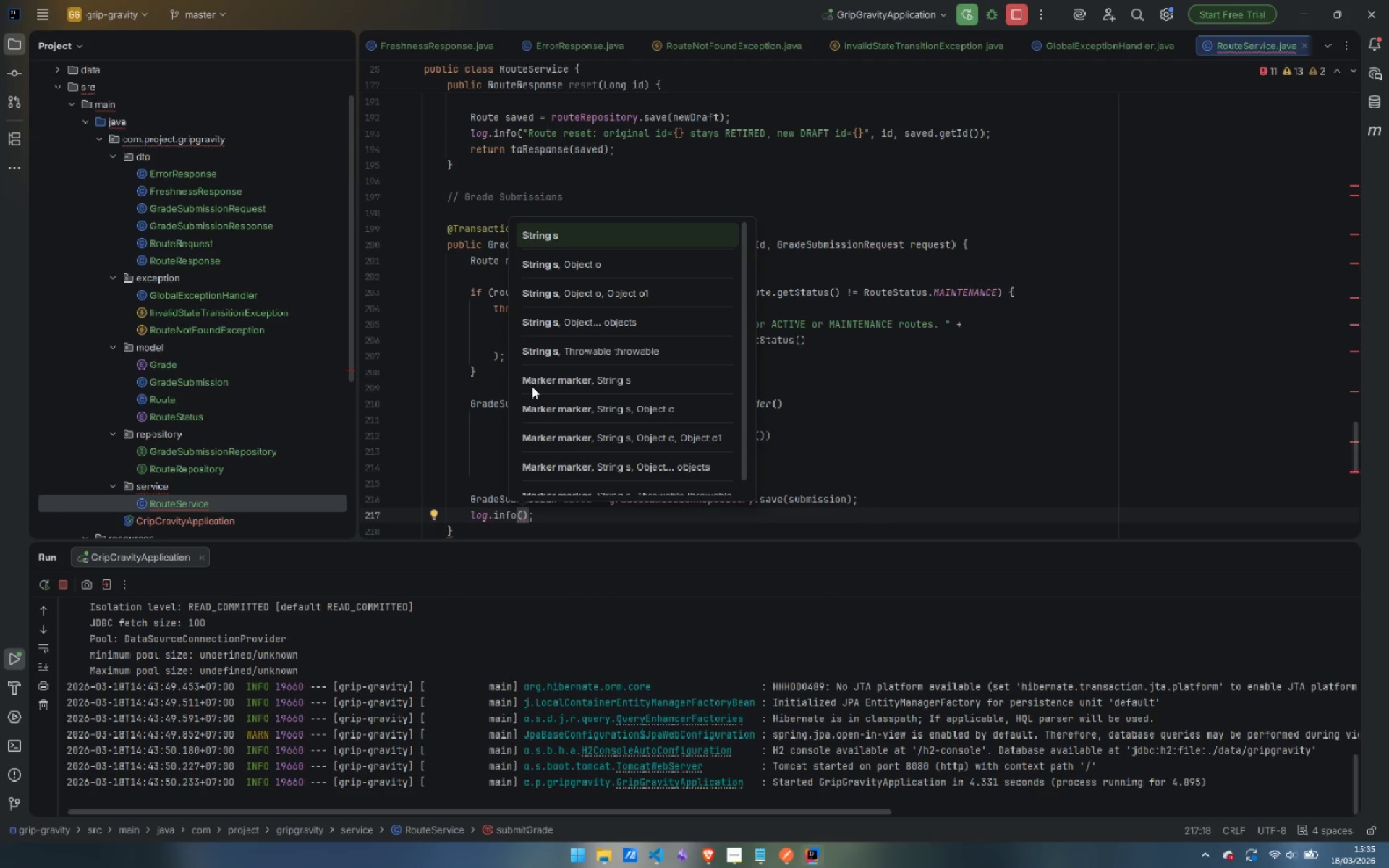 
type("Grade submitted: routeId={}, grade={}, climber)
key(Backspace)
type(=={})
 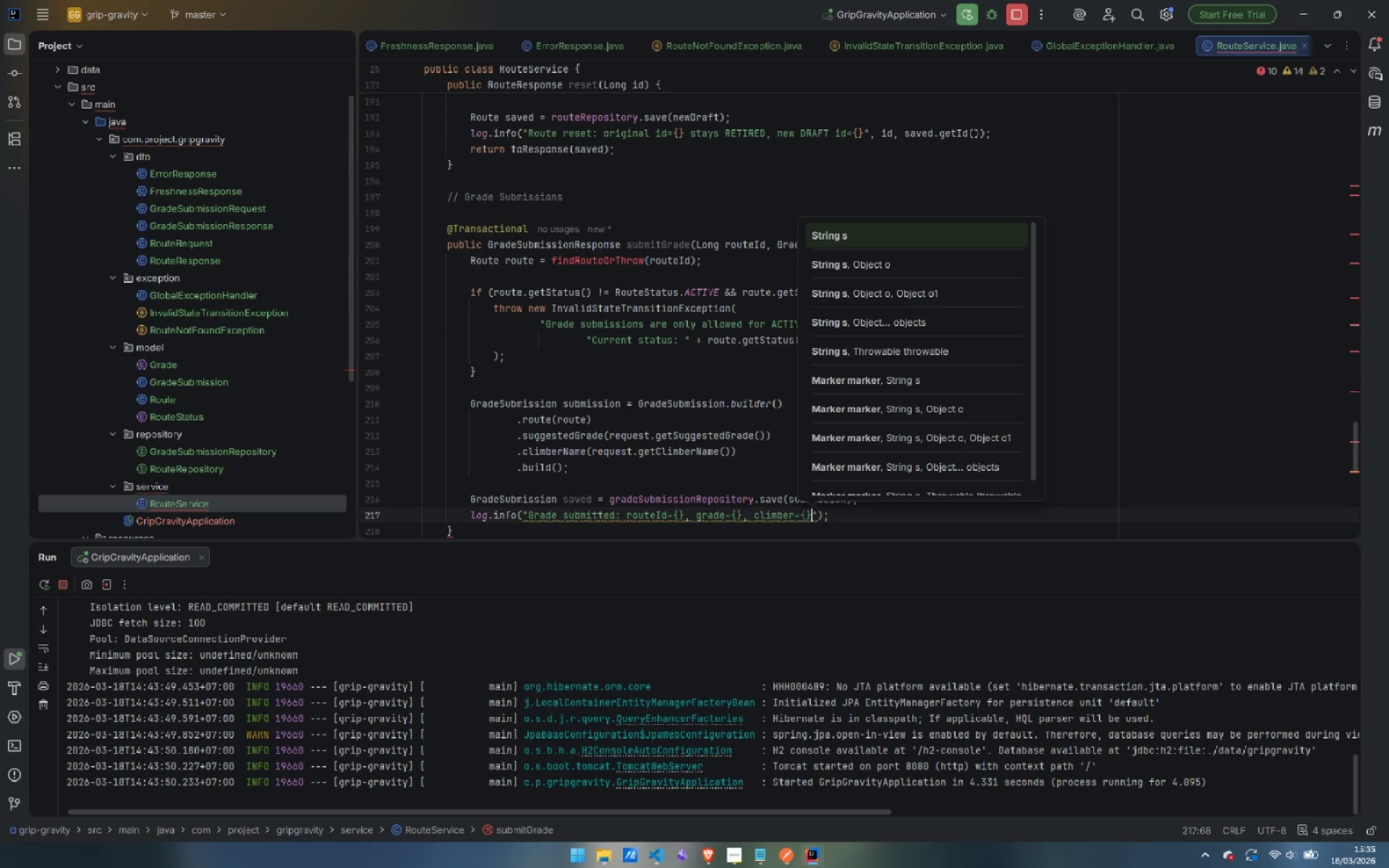 
key(ArrowRight)
 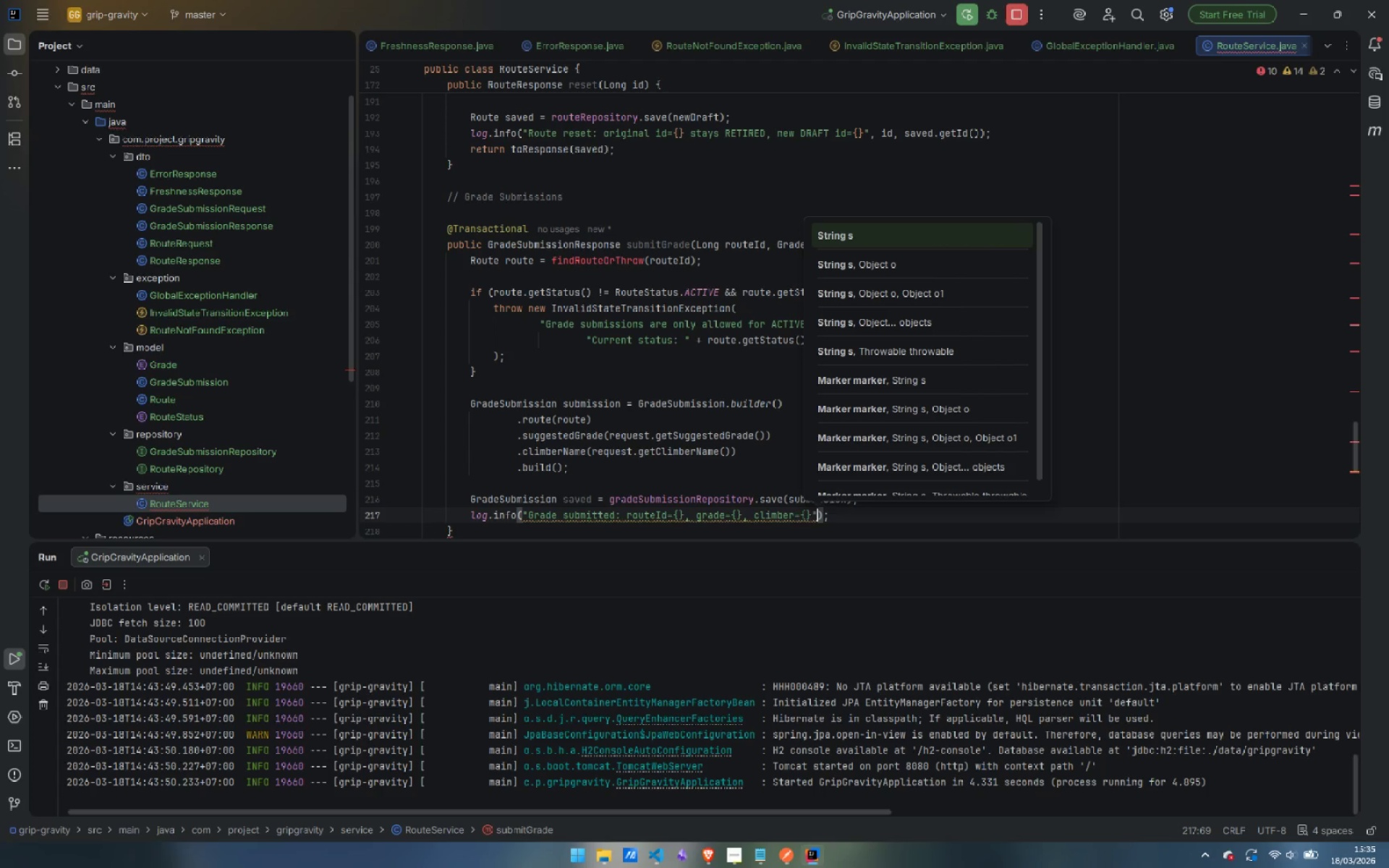 
key(Comma)
 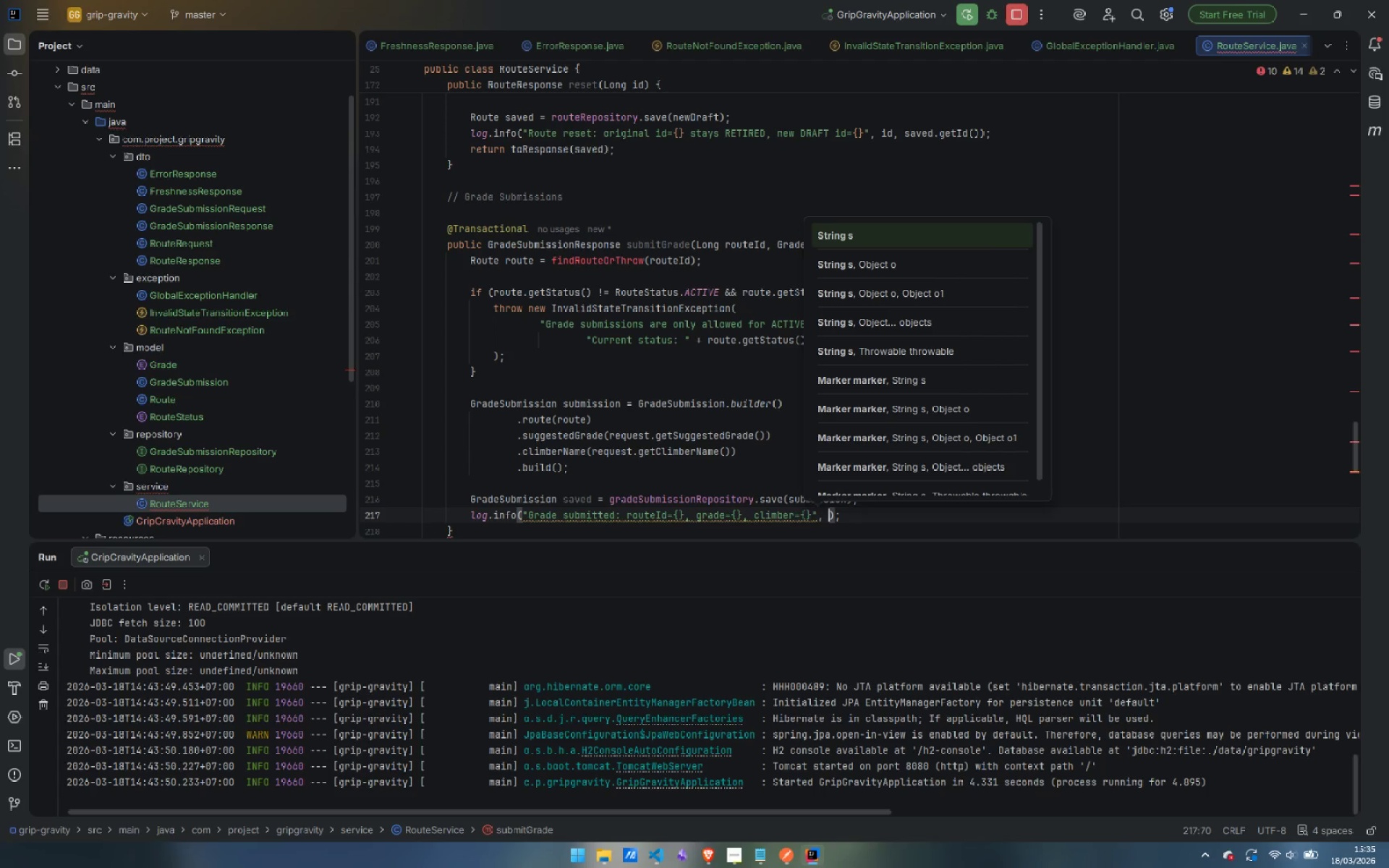 
key(Space)
 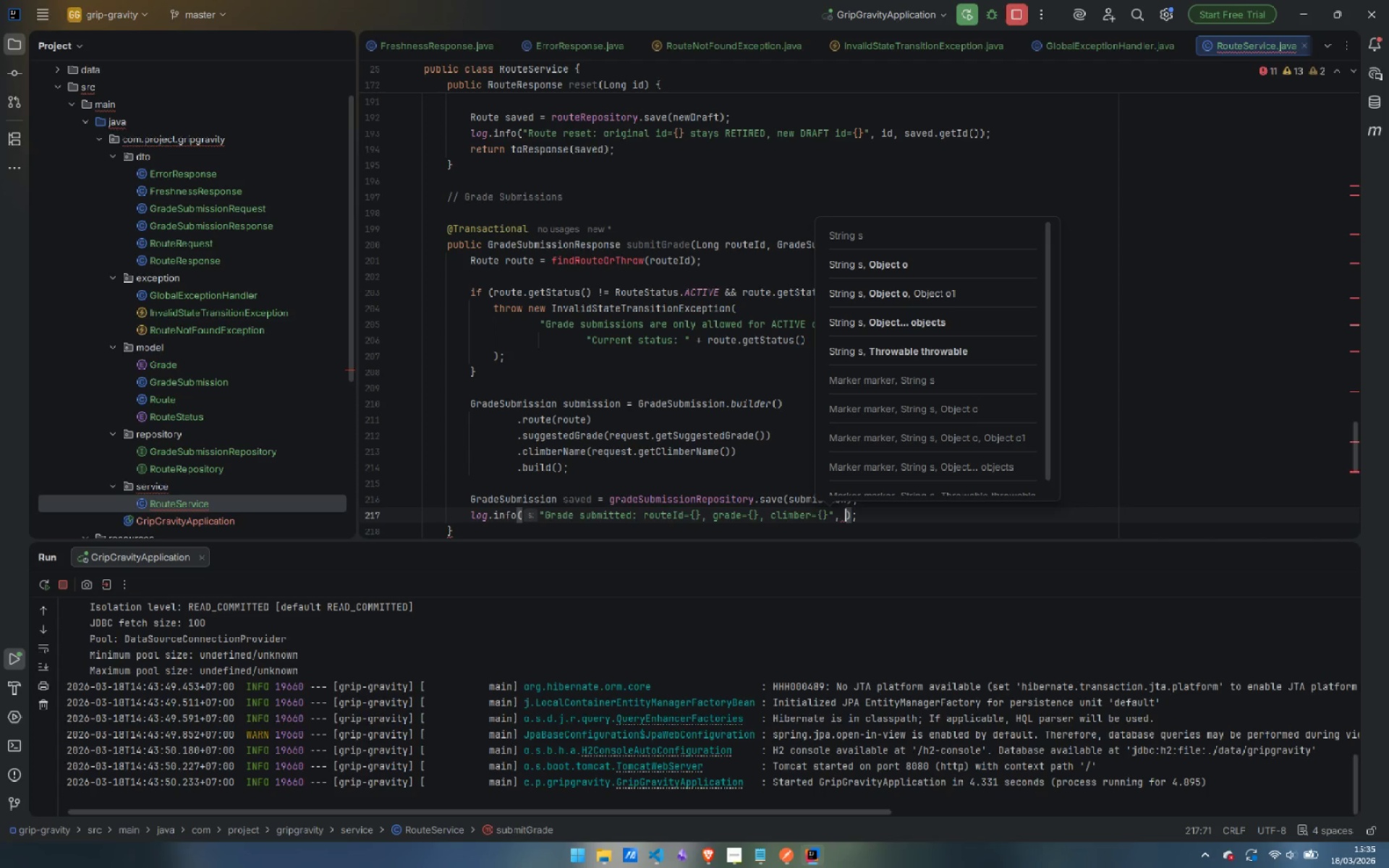 
key(ArrowLeft)
 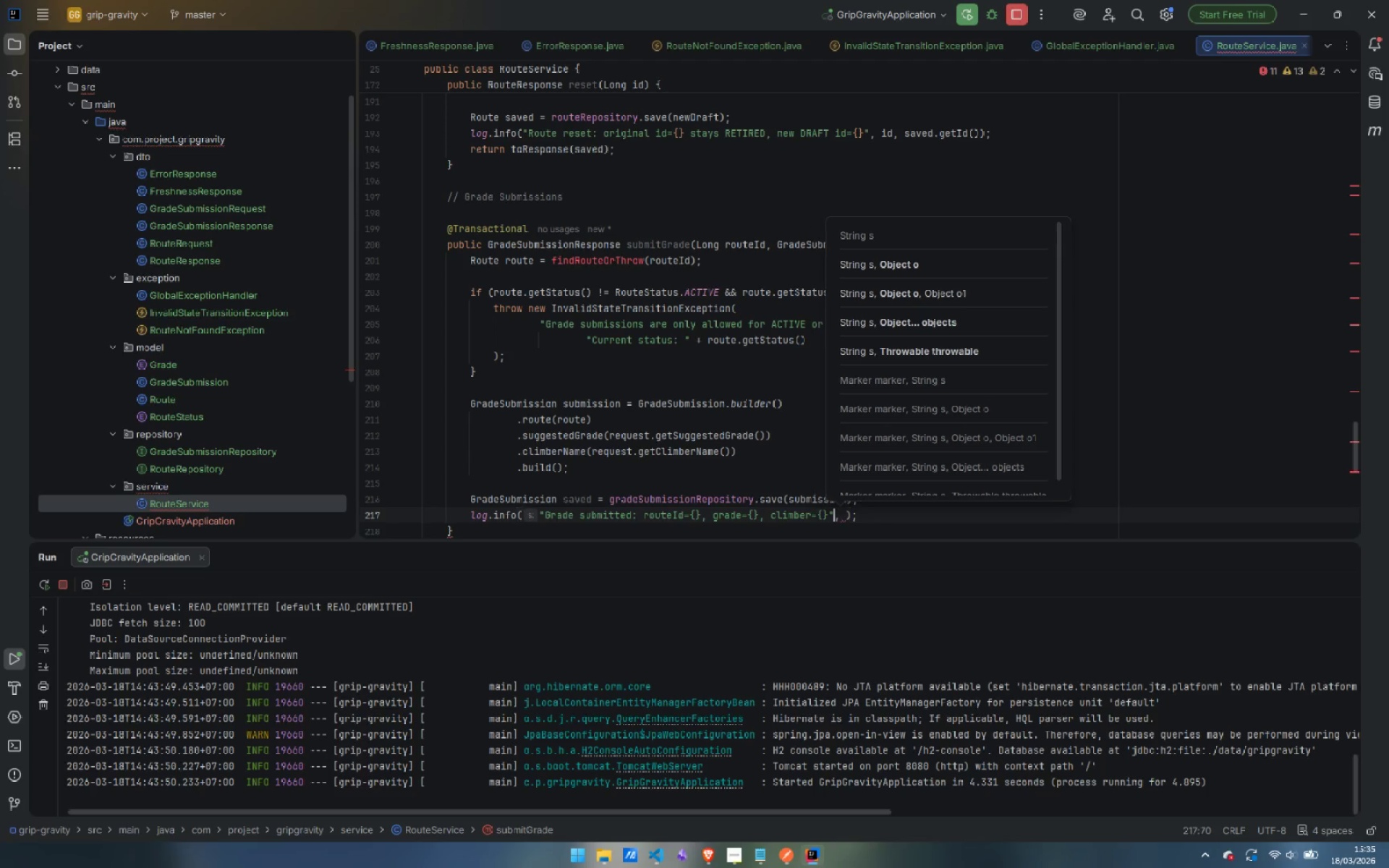 
key(ArrowLeft)
 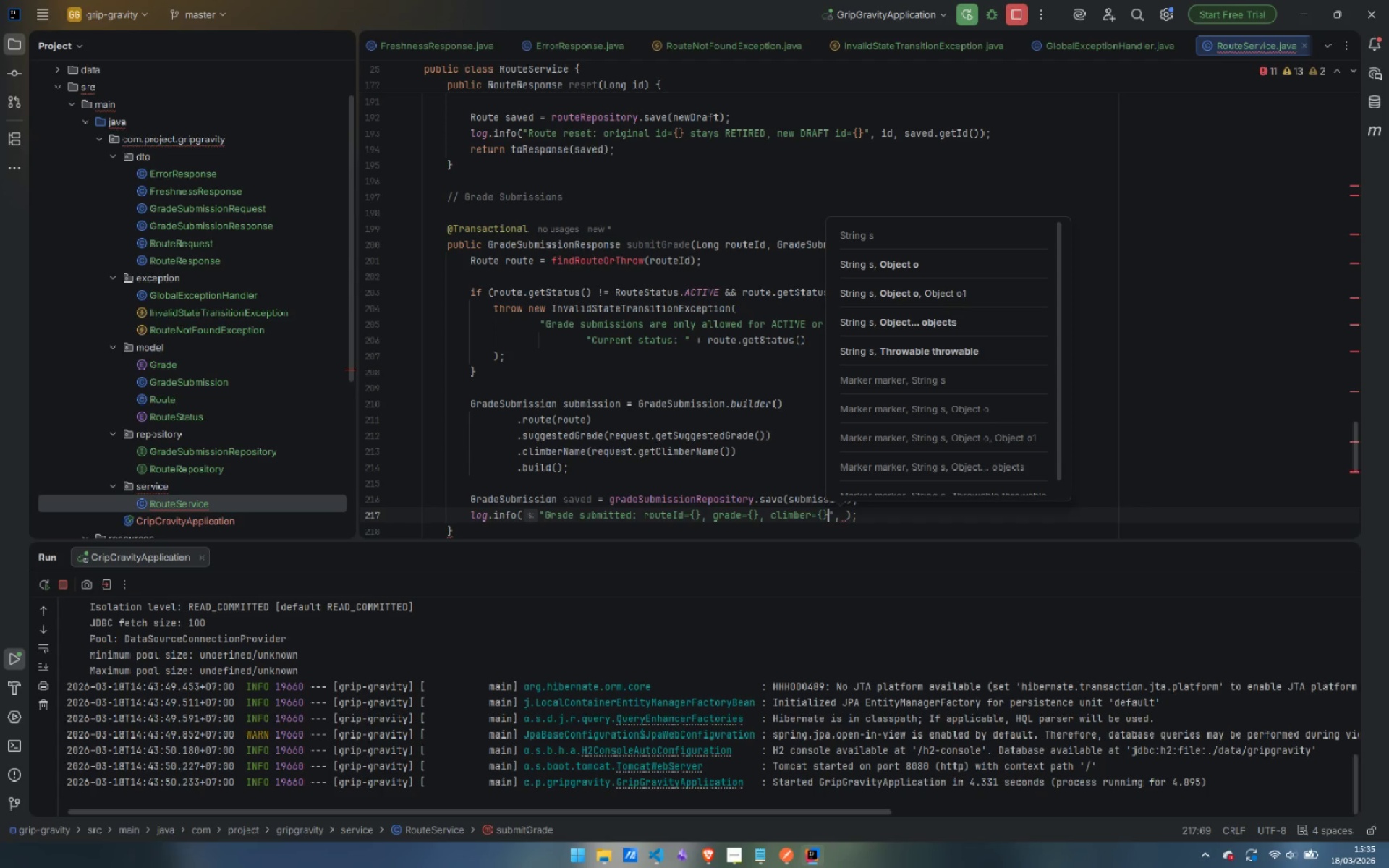 
key(ArrowLeft)
 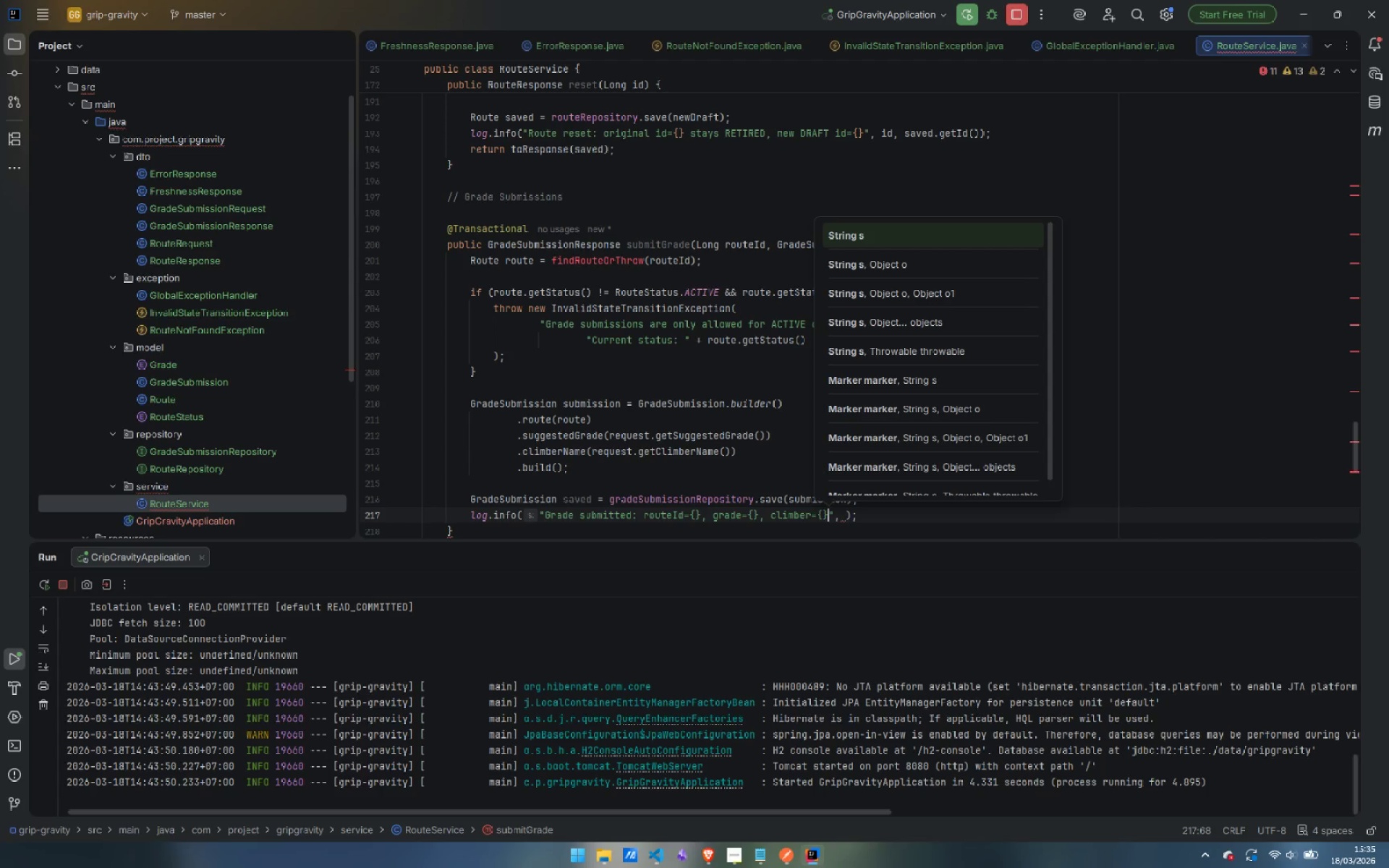 
key(Quote)
 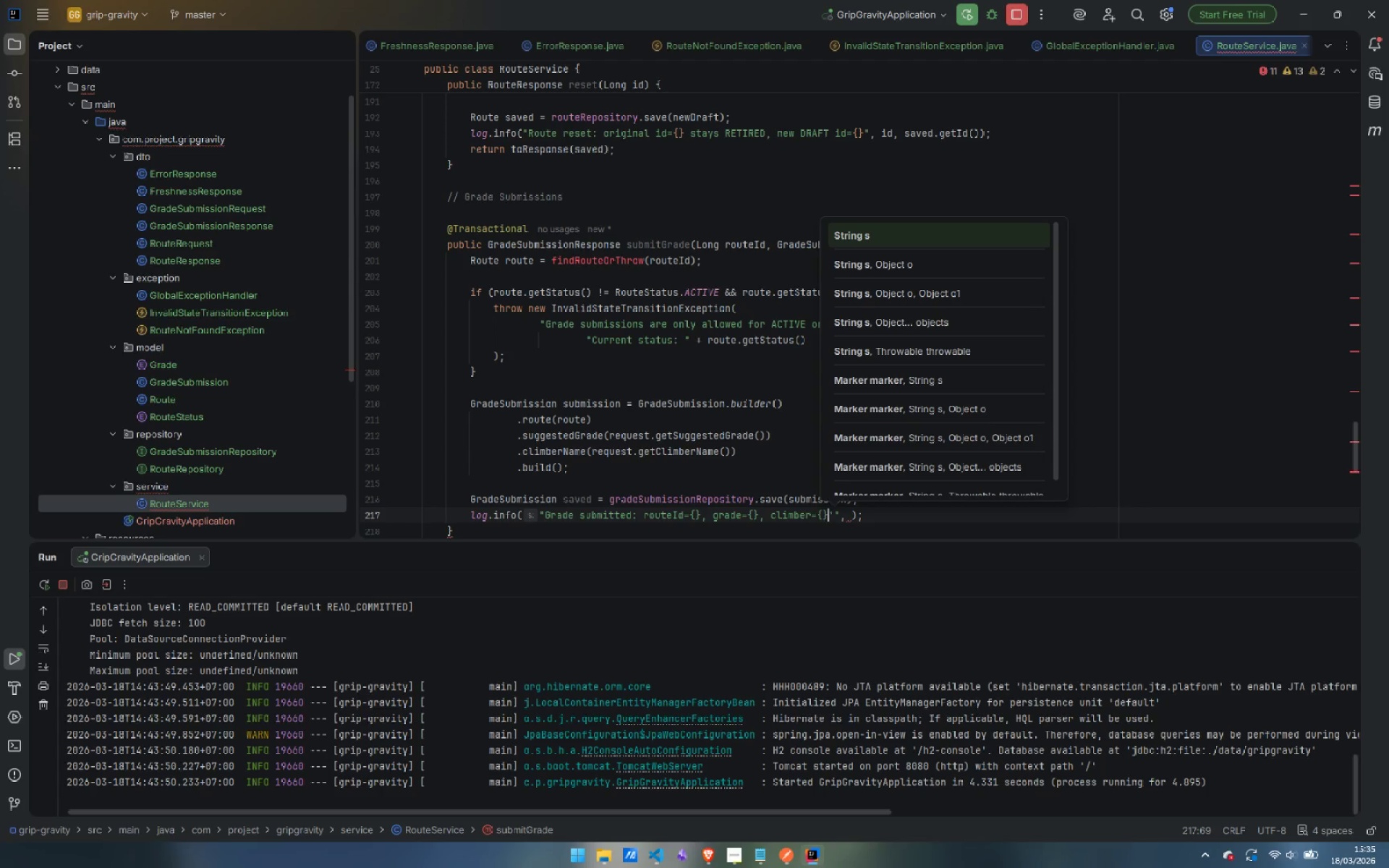 
key(ArrowLeft)
 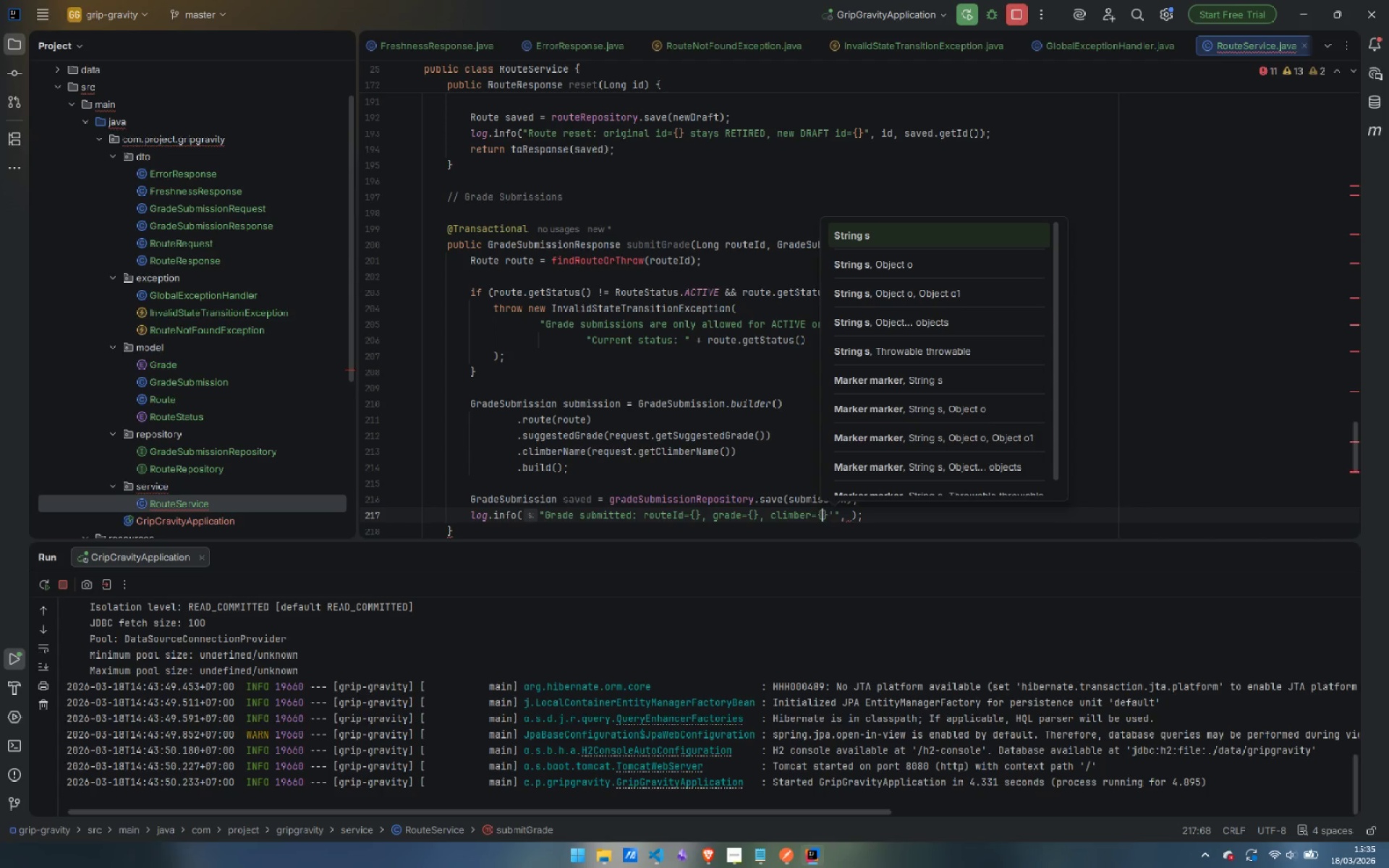 
key(ArrowLeft)
 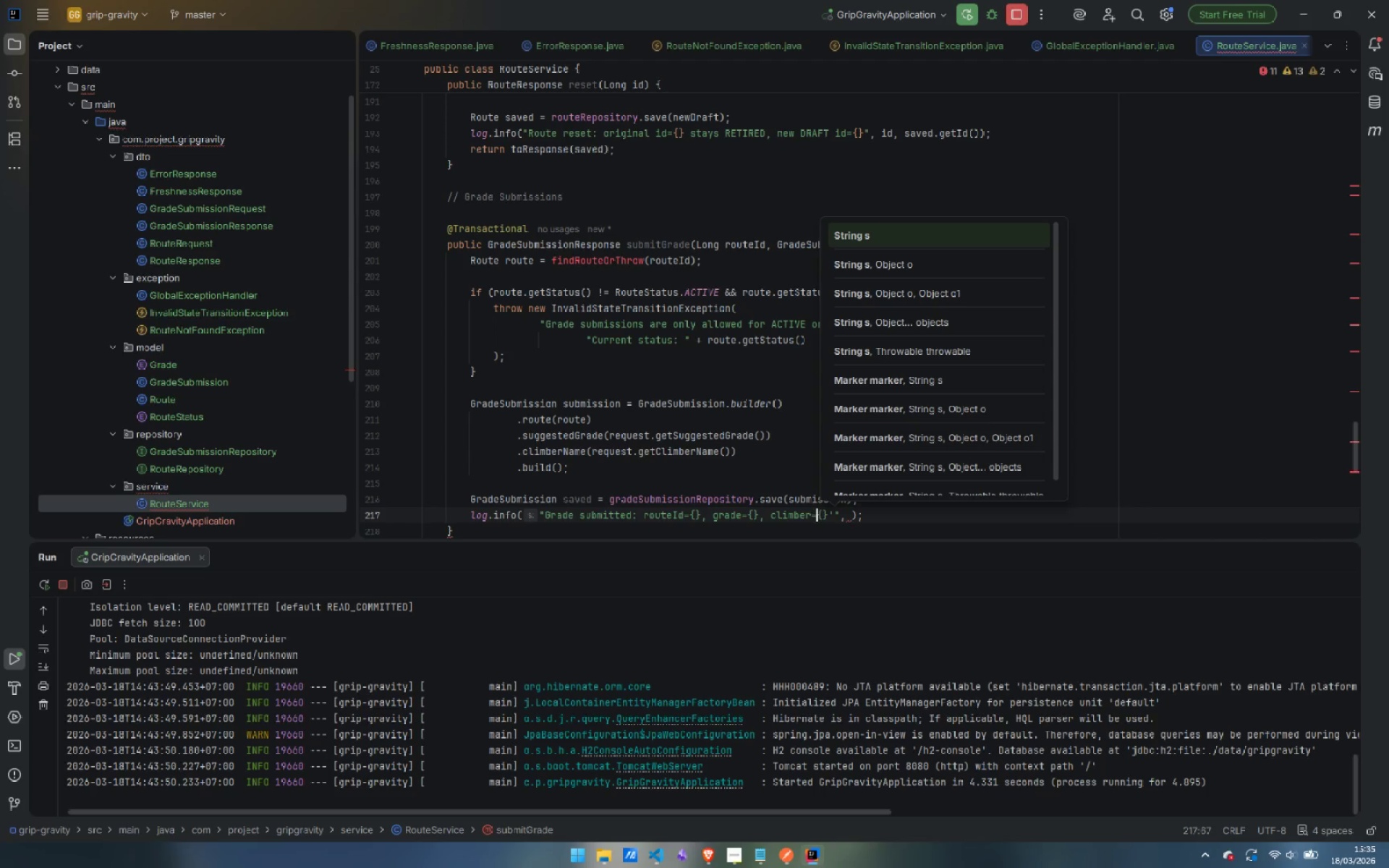 
key(ArrowLeft)
 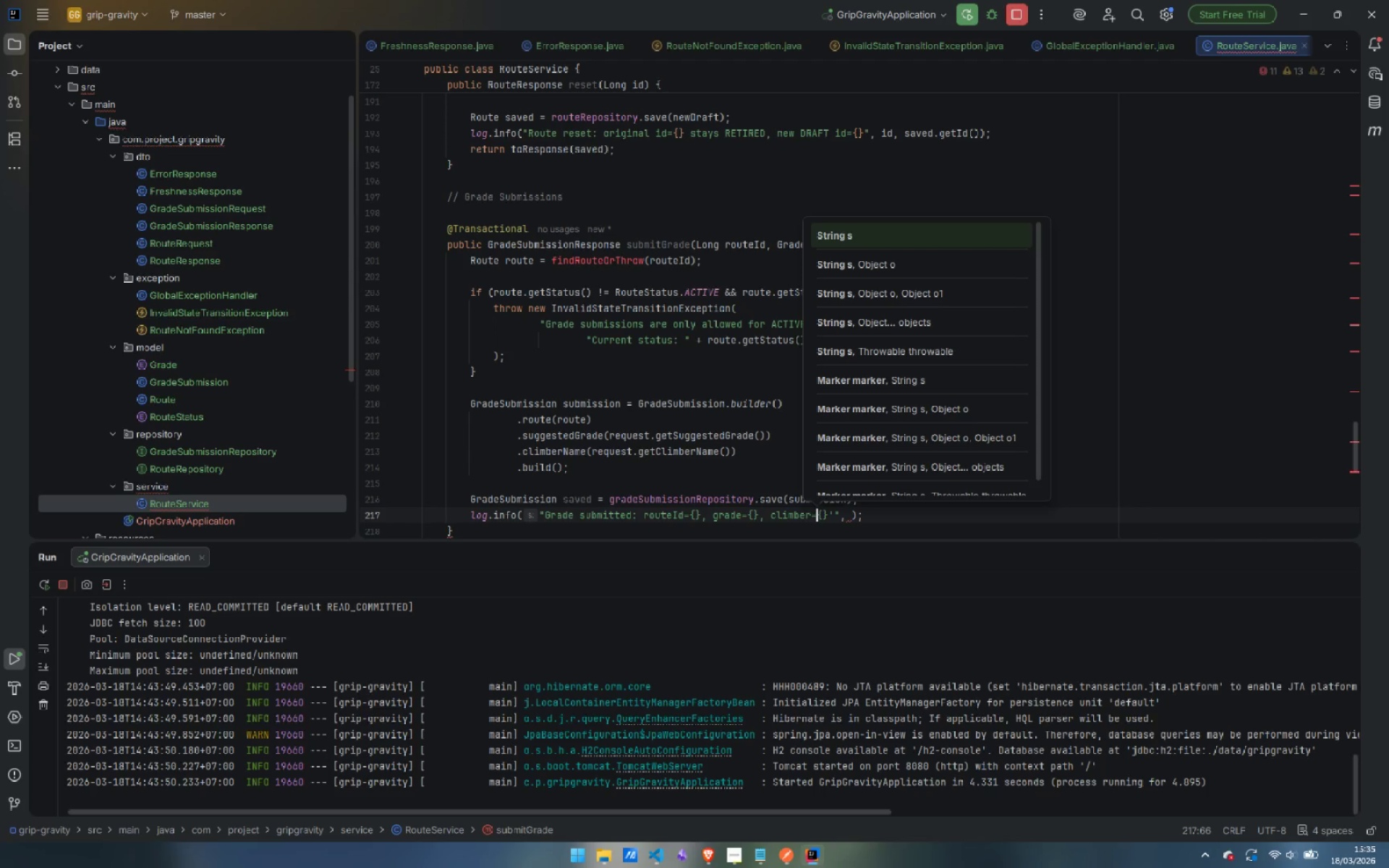 
key(Quote)
 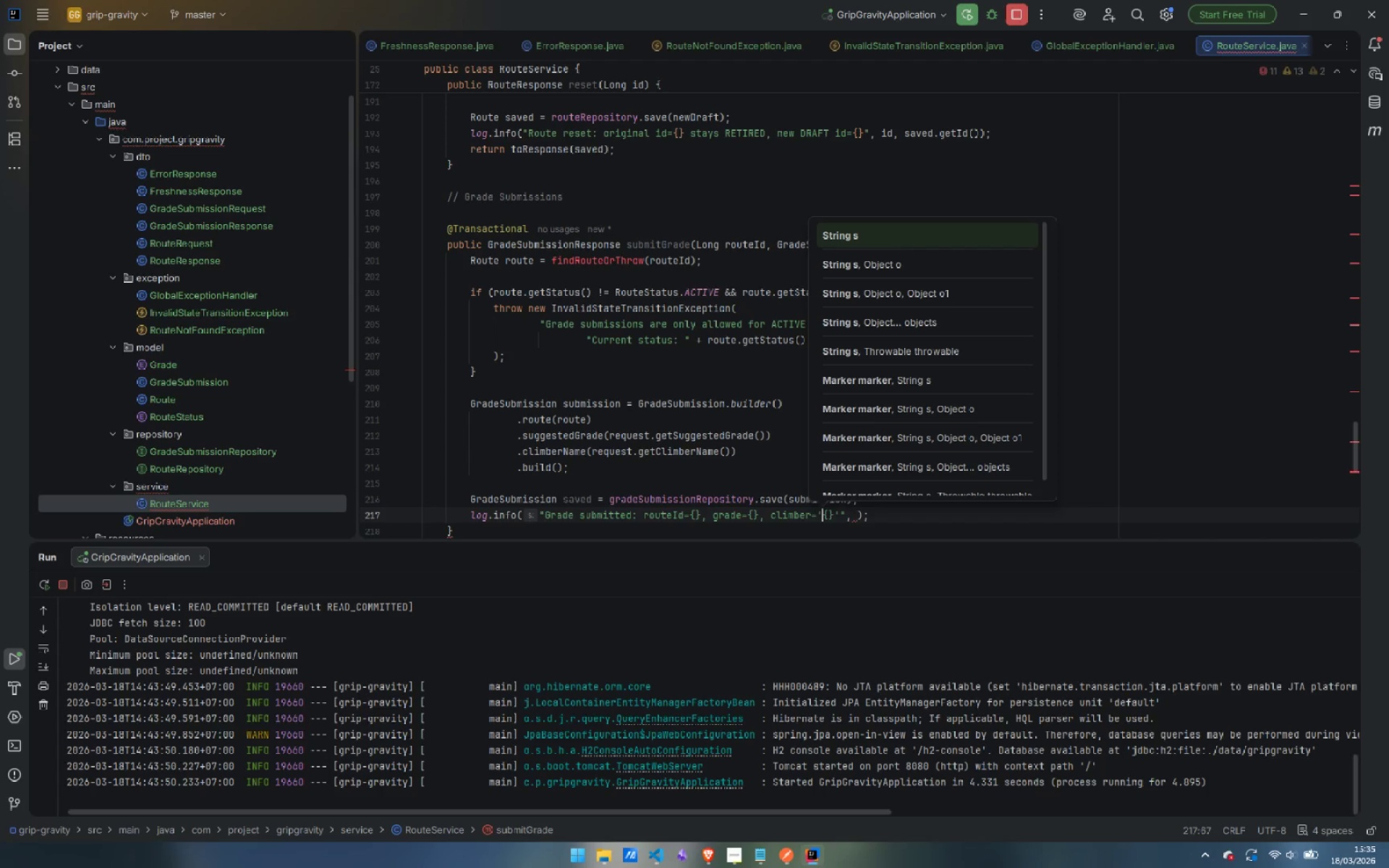 
key(ArrowRight)
 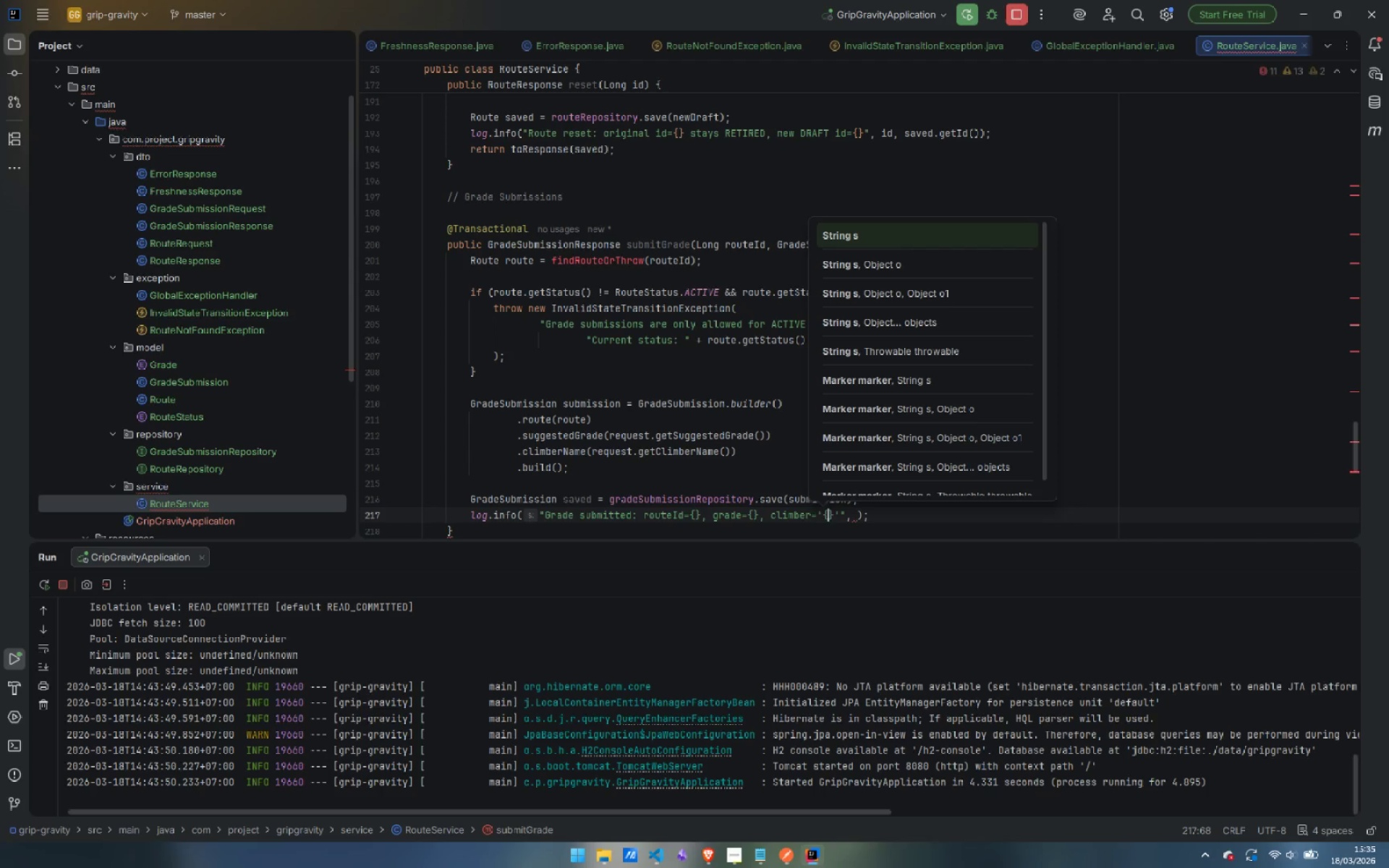 
key(ArrowRight)
 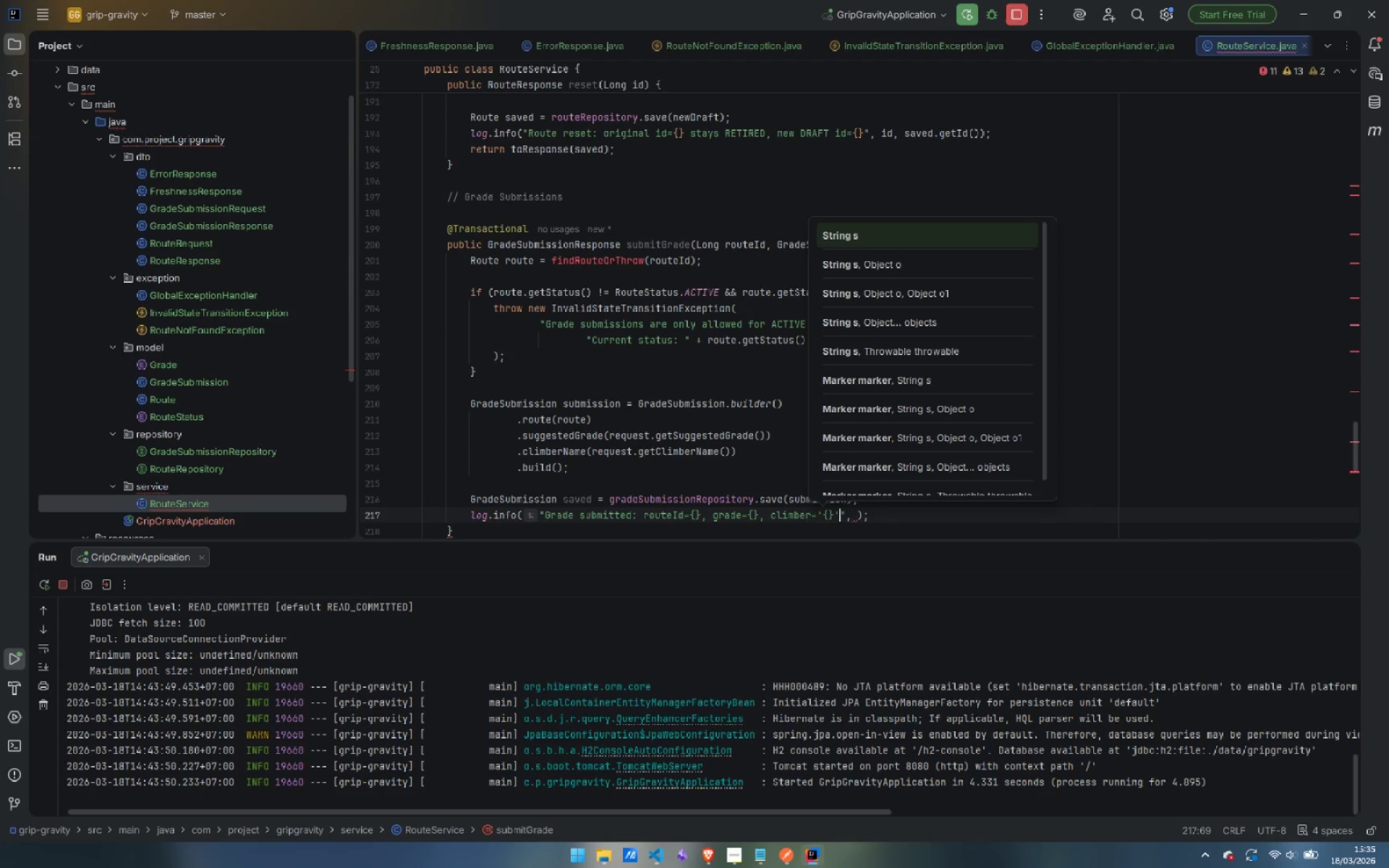 
key(ArrowRight)
 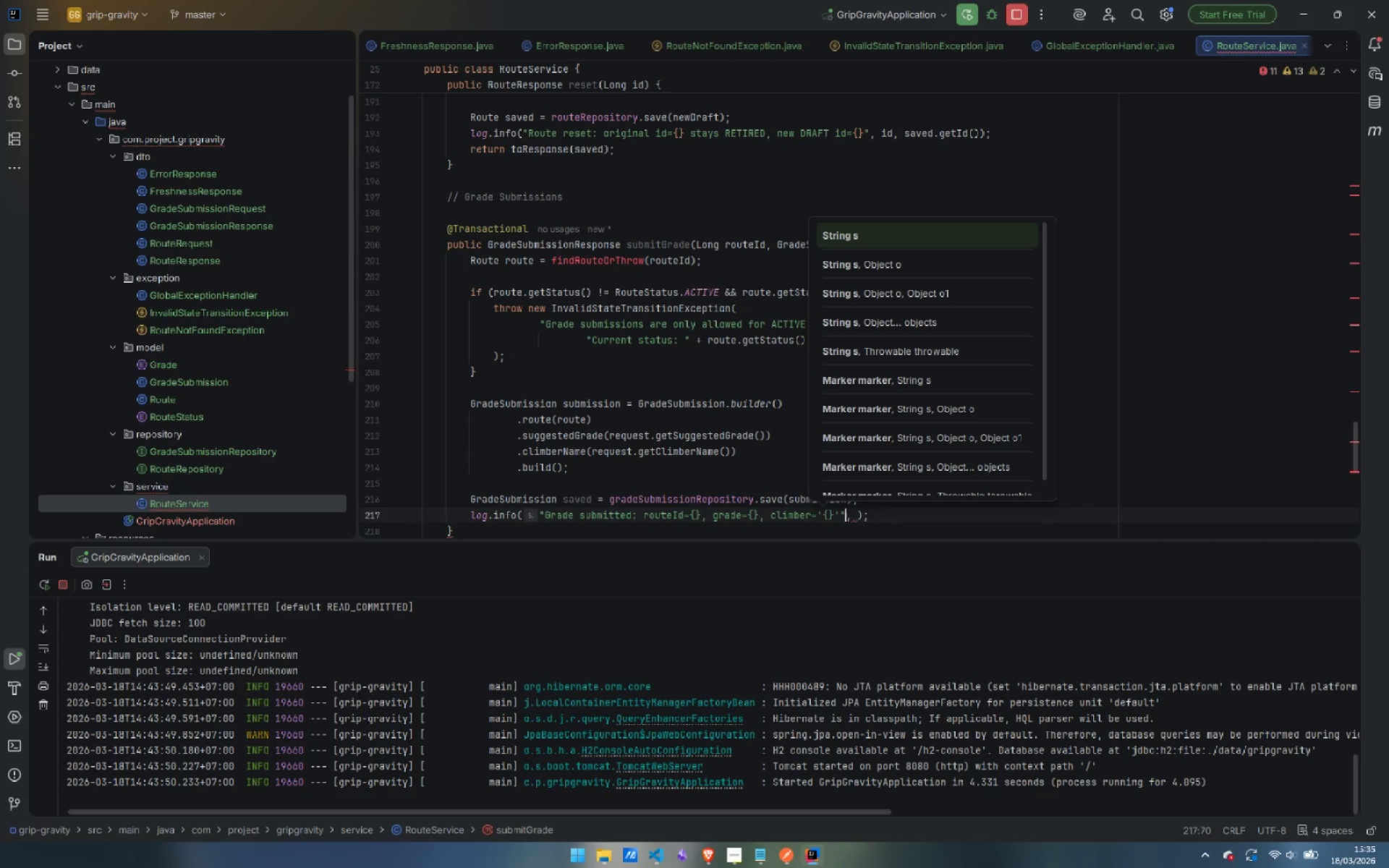 
key(ArrowRight)
 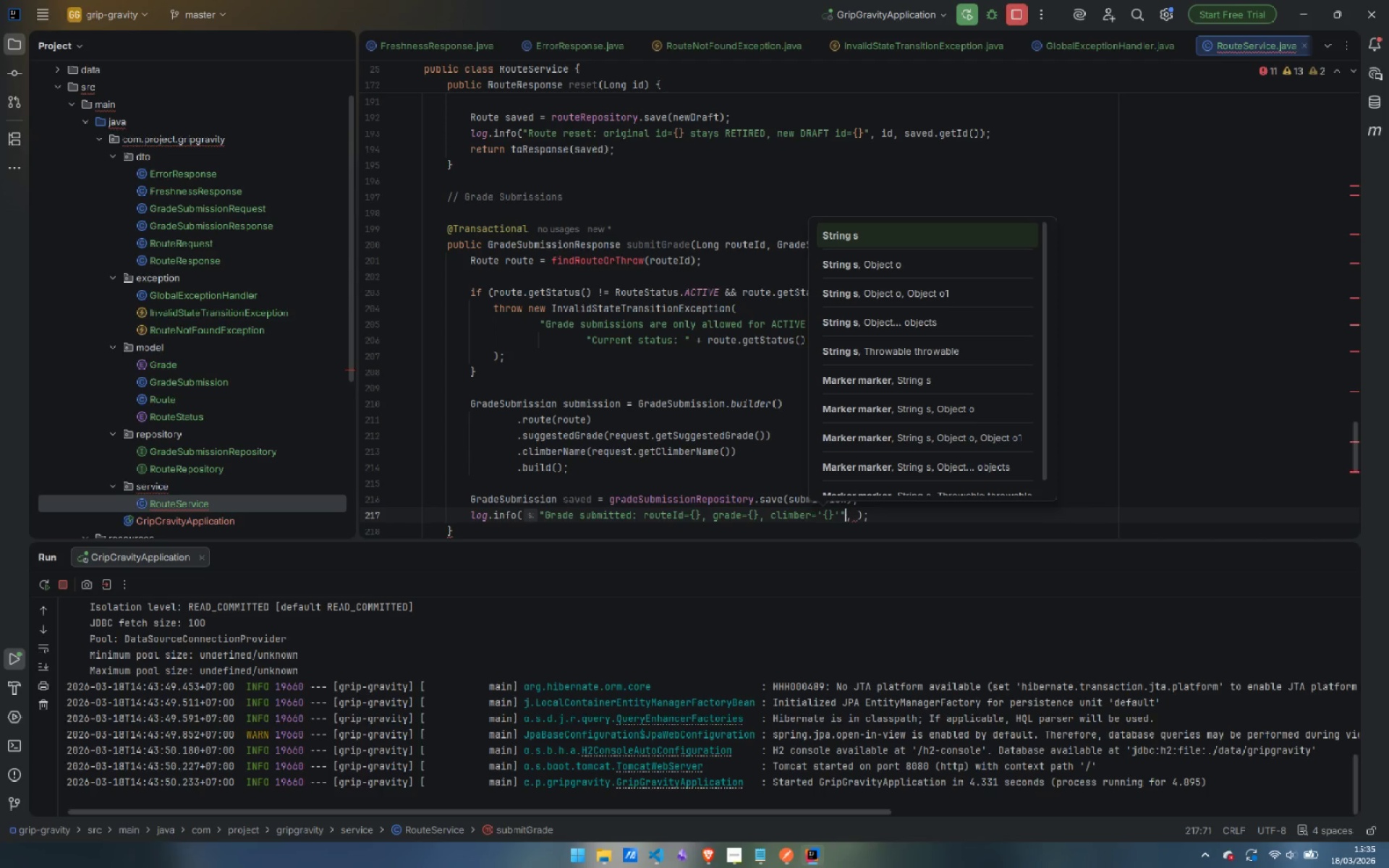 
key(ArrowRight)
 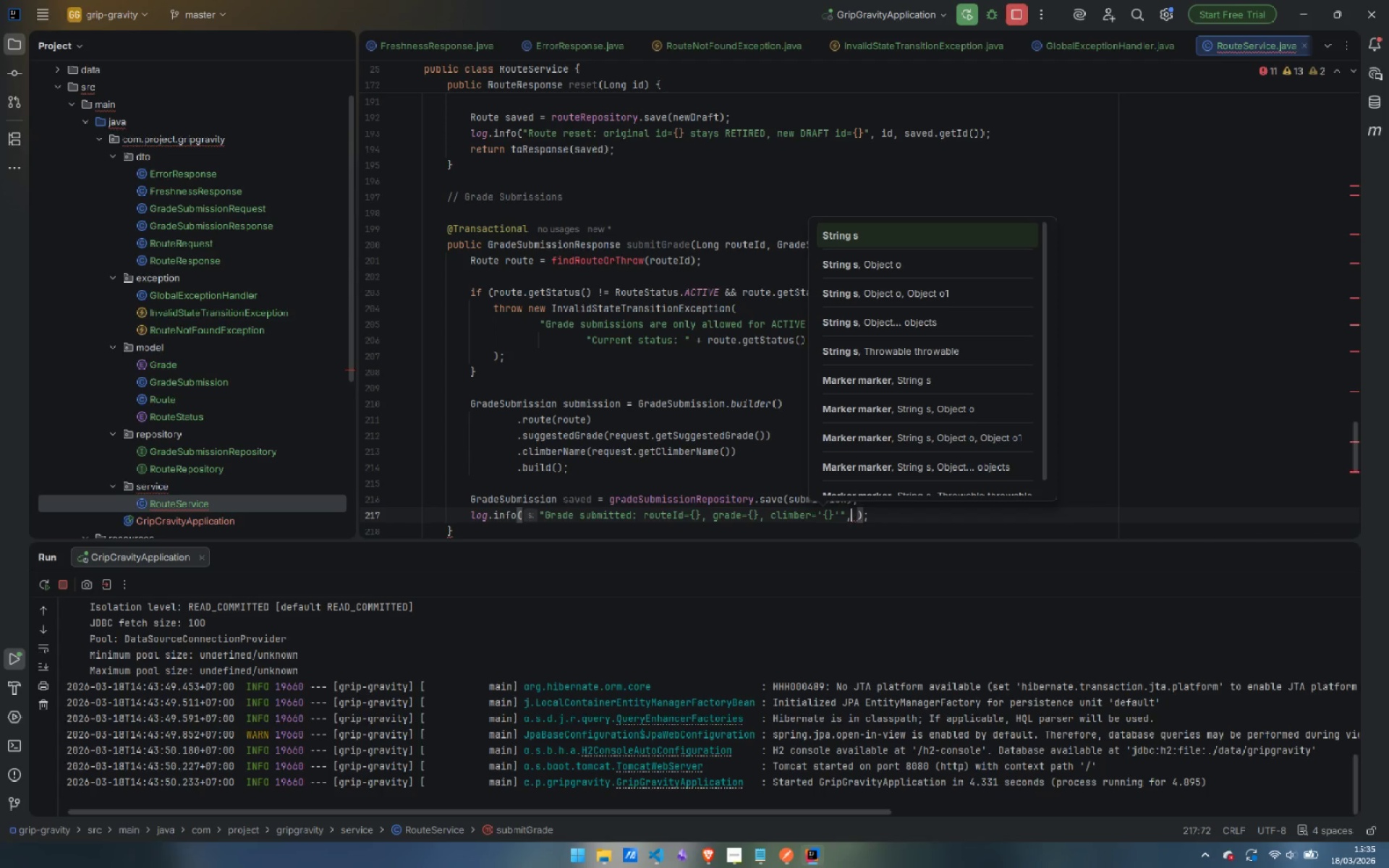 
key(ArrowRight)
 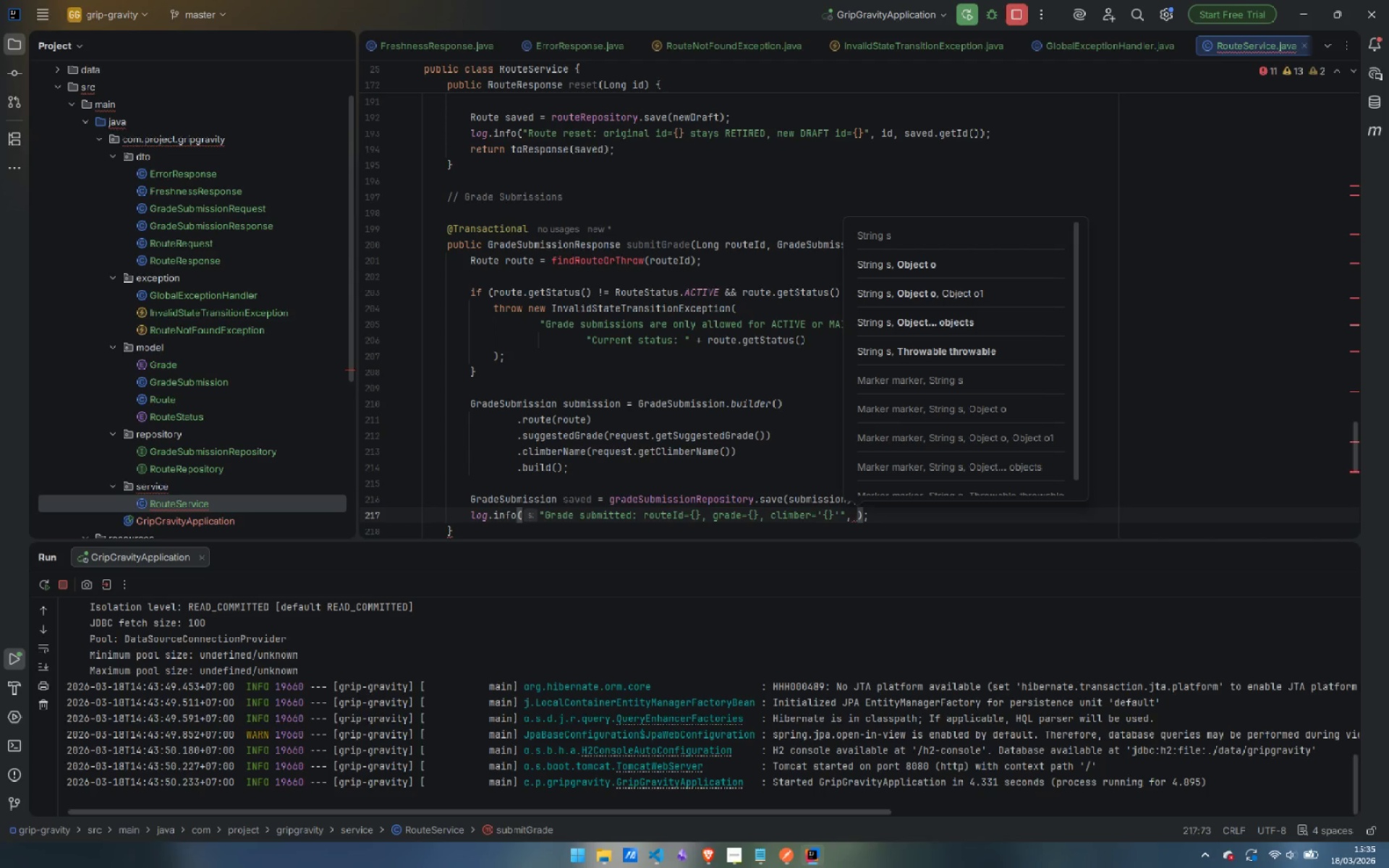 
type(route)
 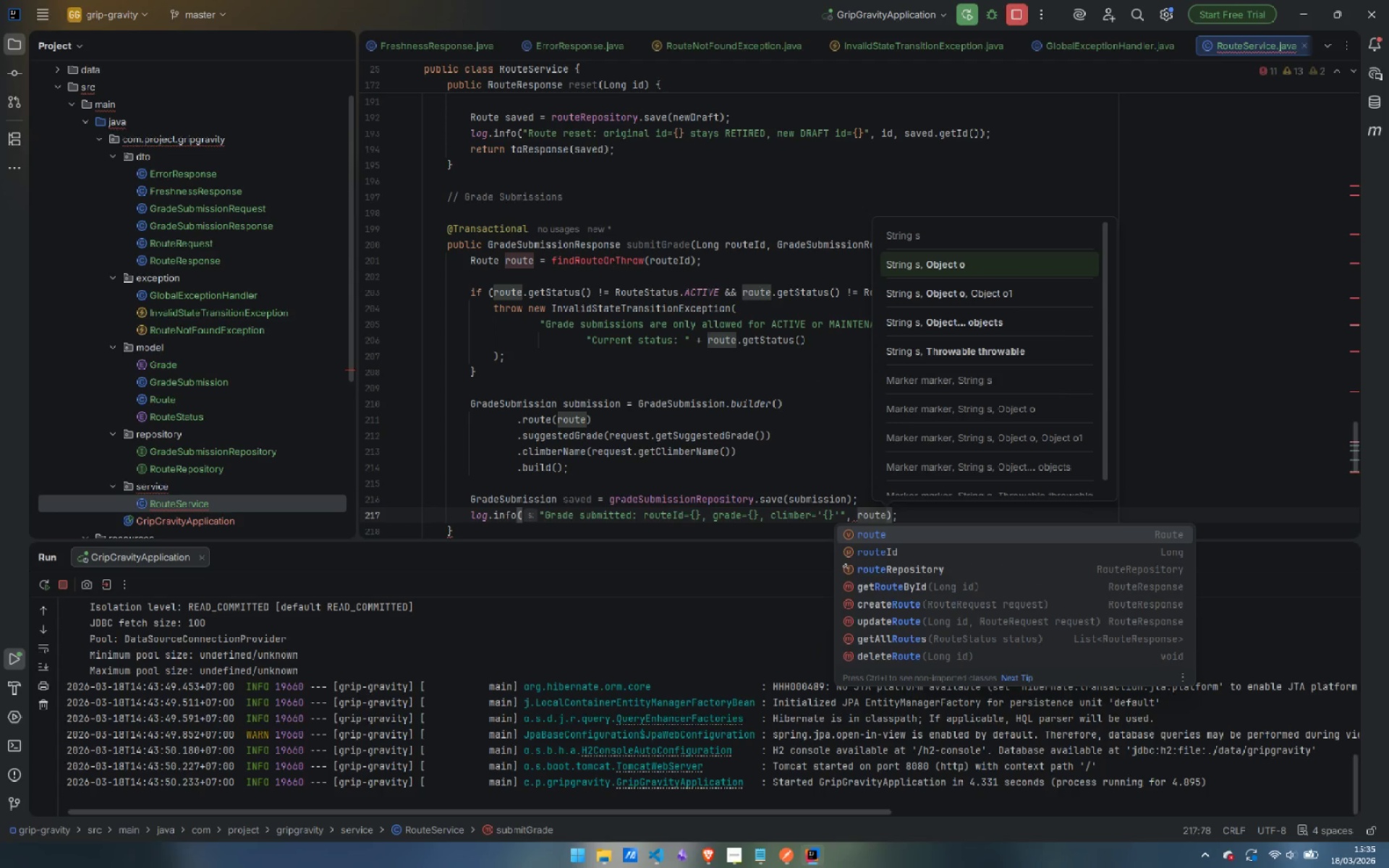 
key(ArrowDown)
 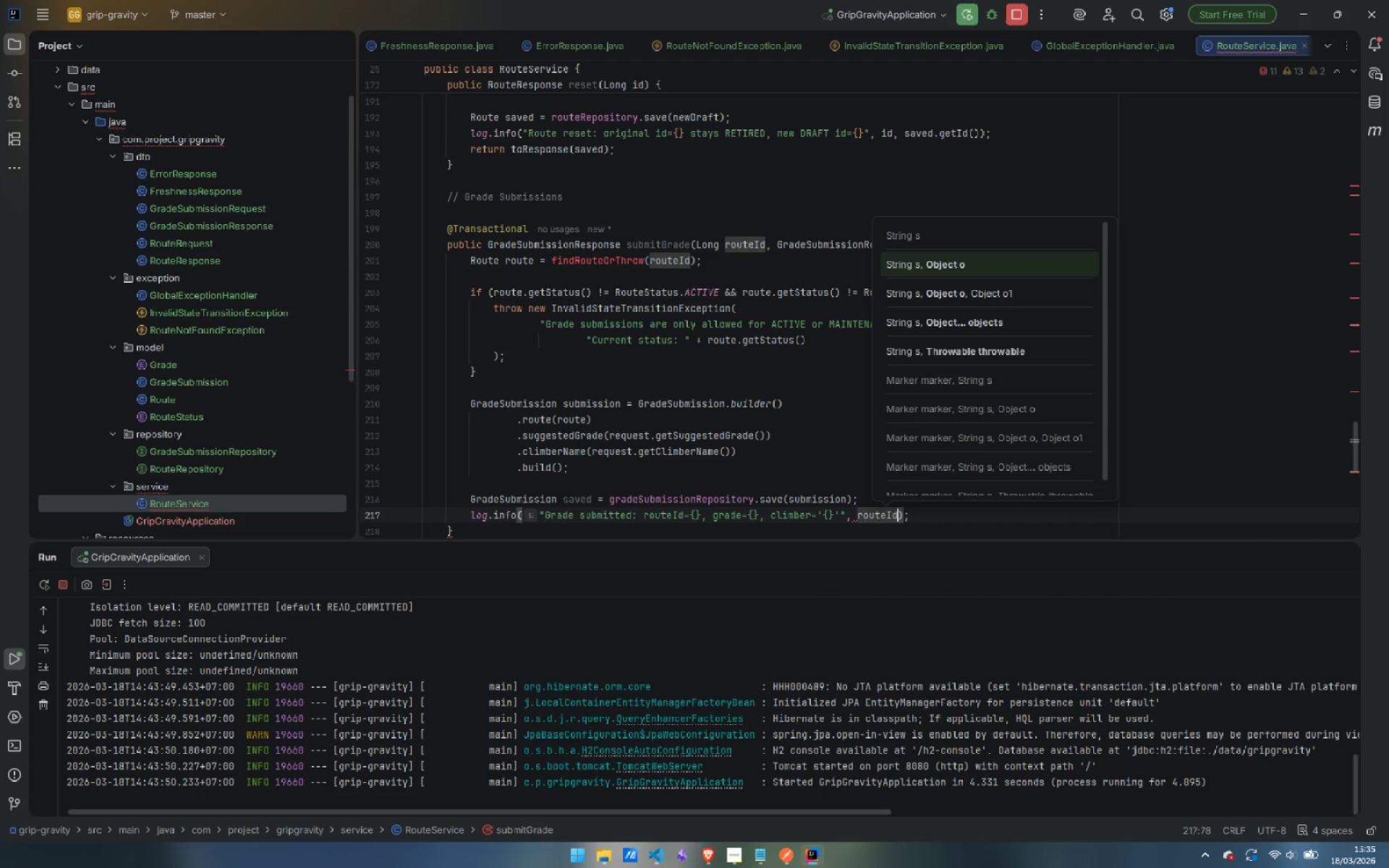 
key(Enter)
 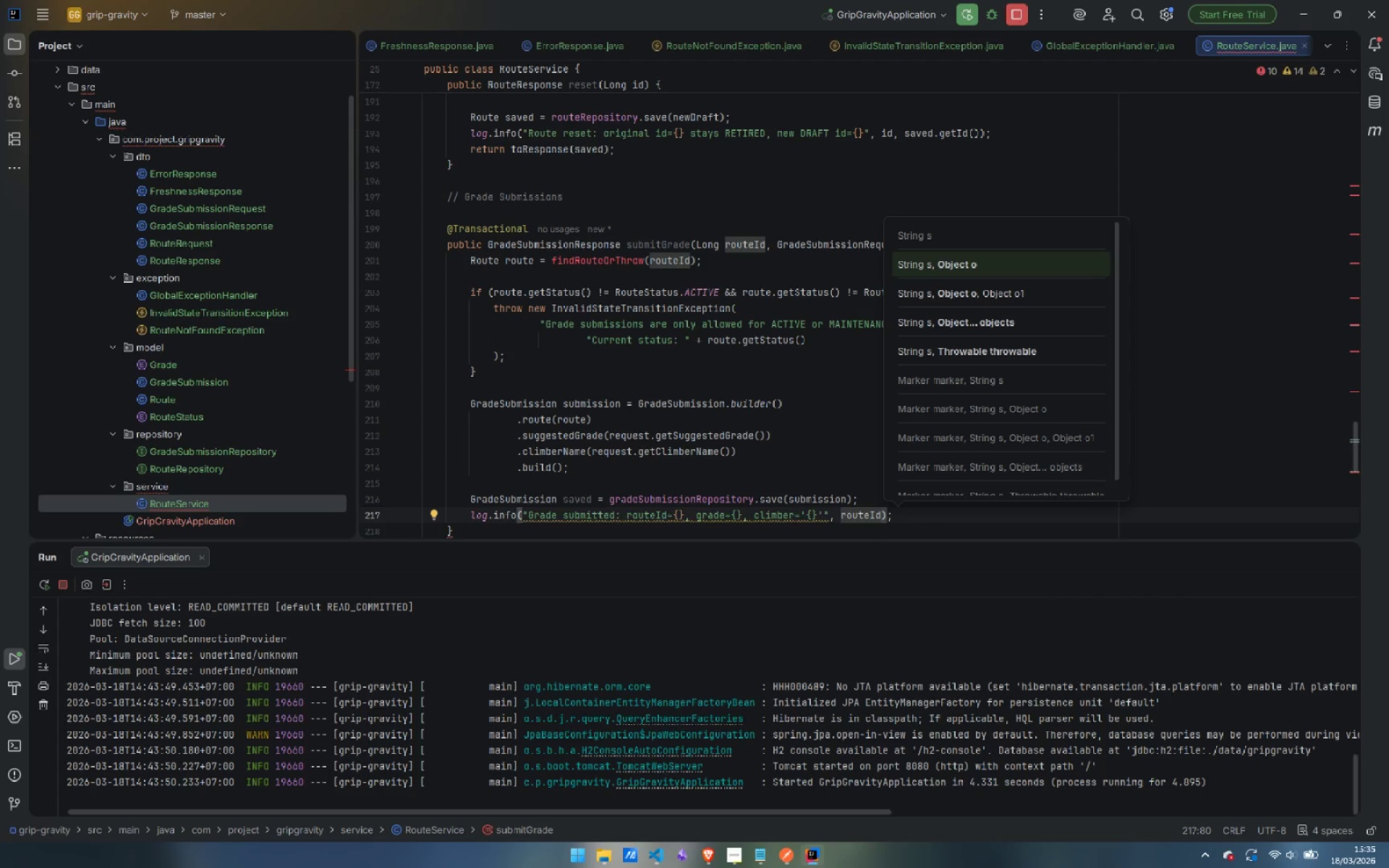 
type(, req)
 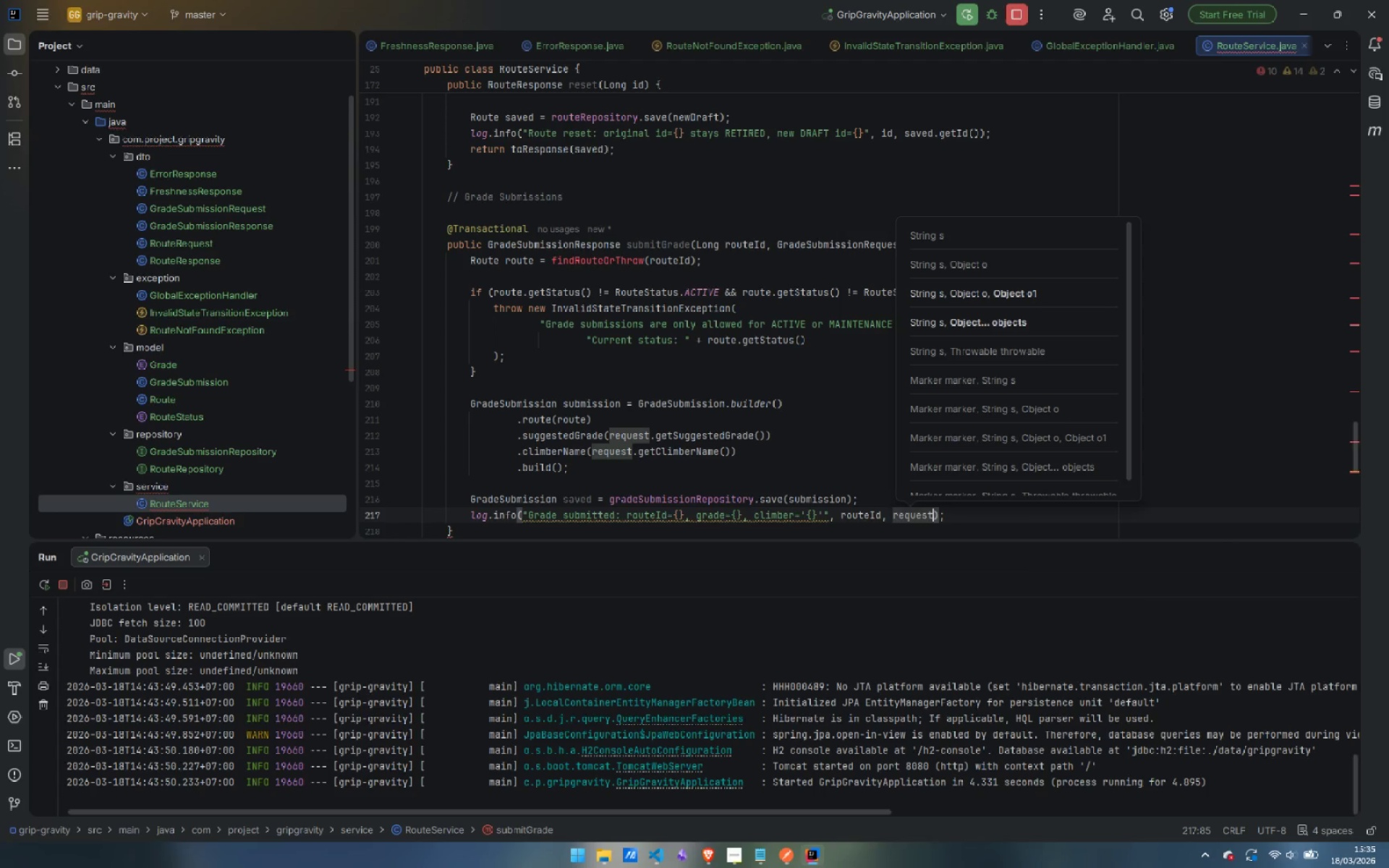 
key(Enter)
 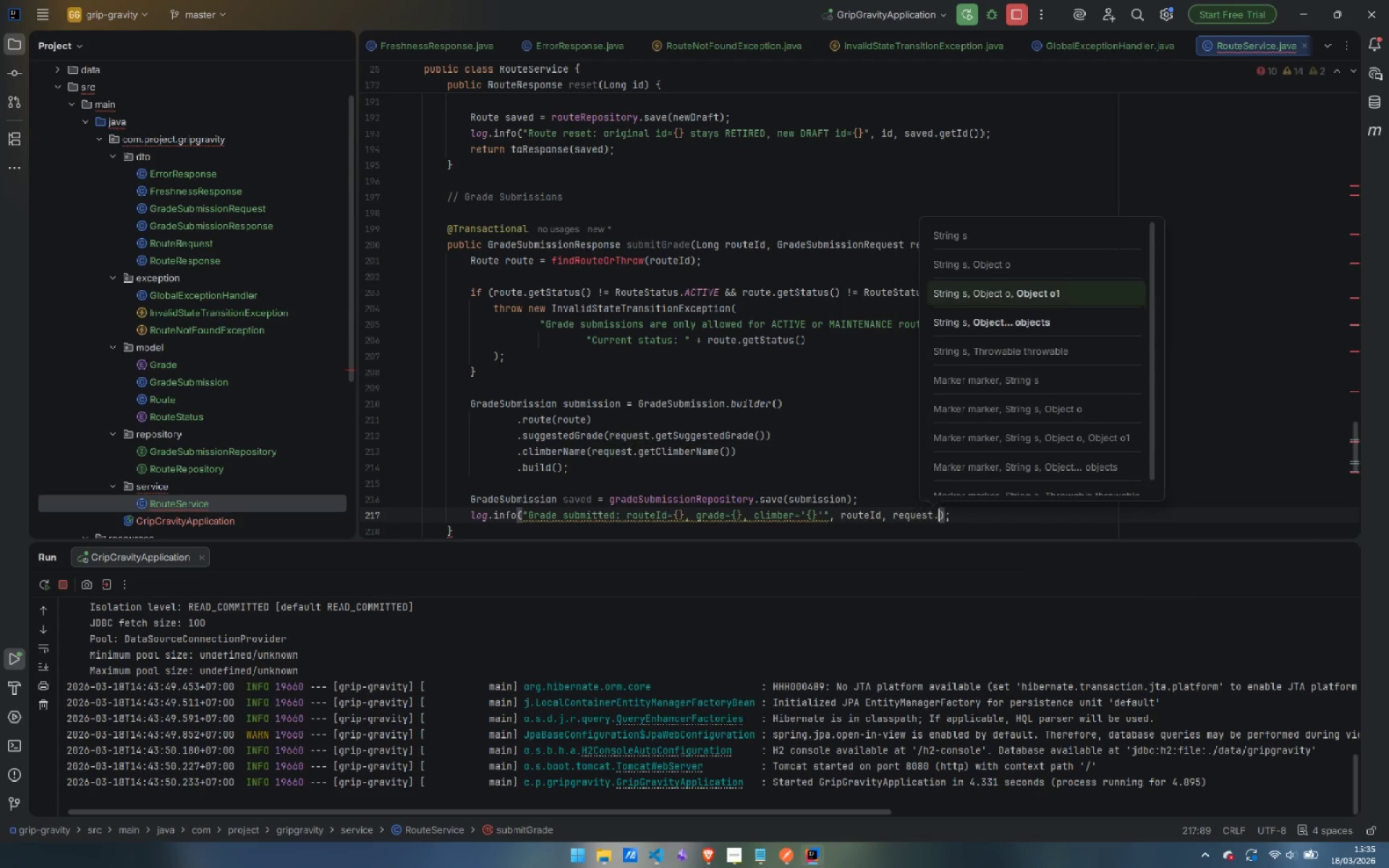 
type(.getS)
 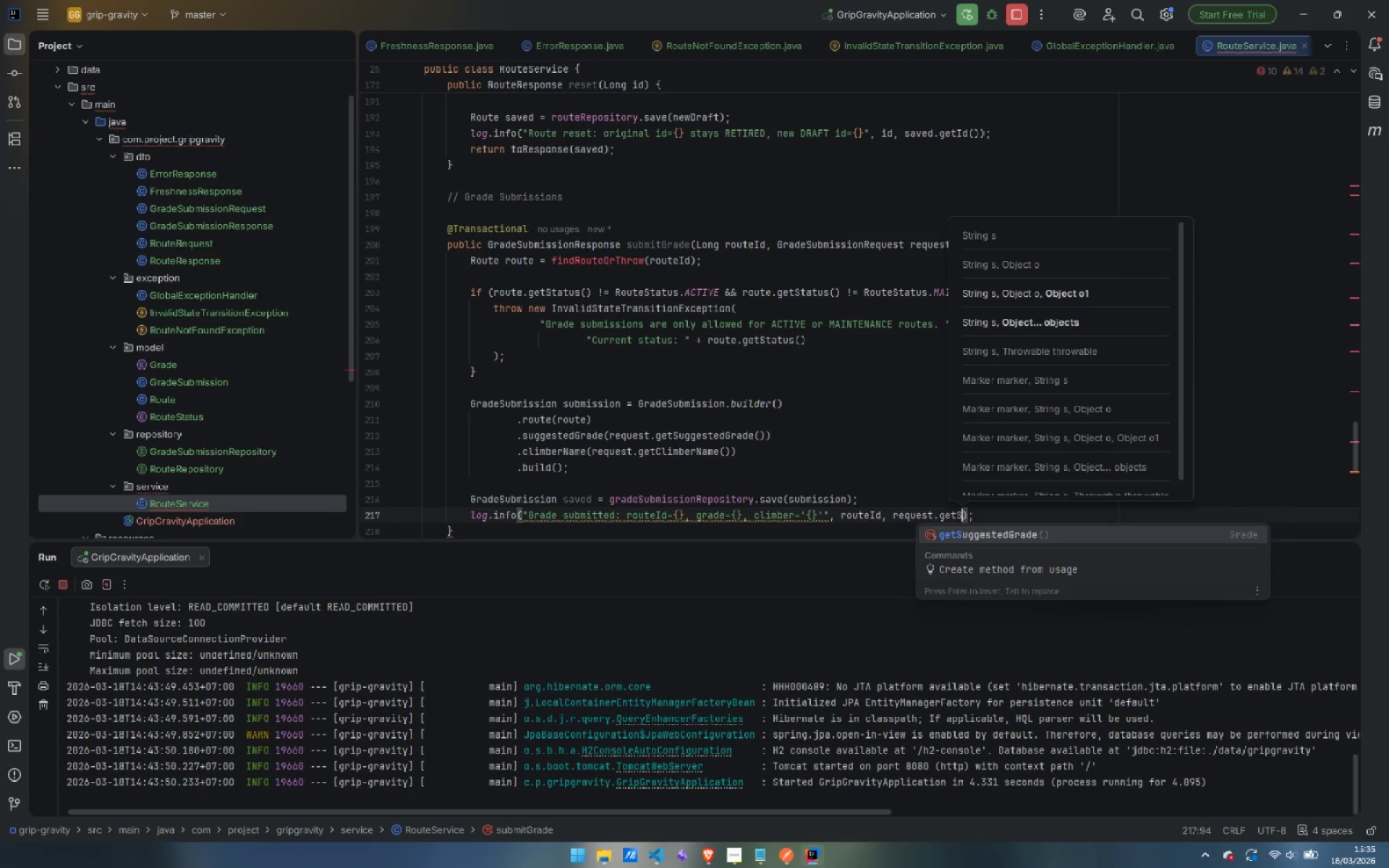 
key(Enter)
 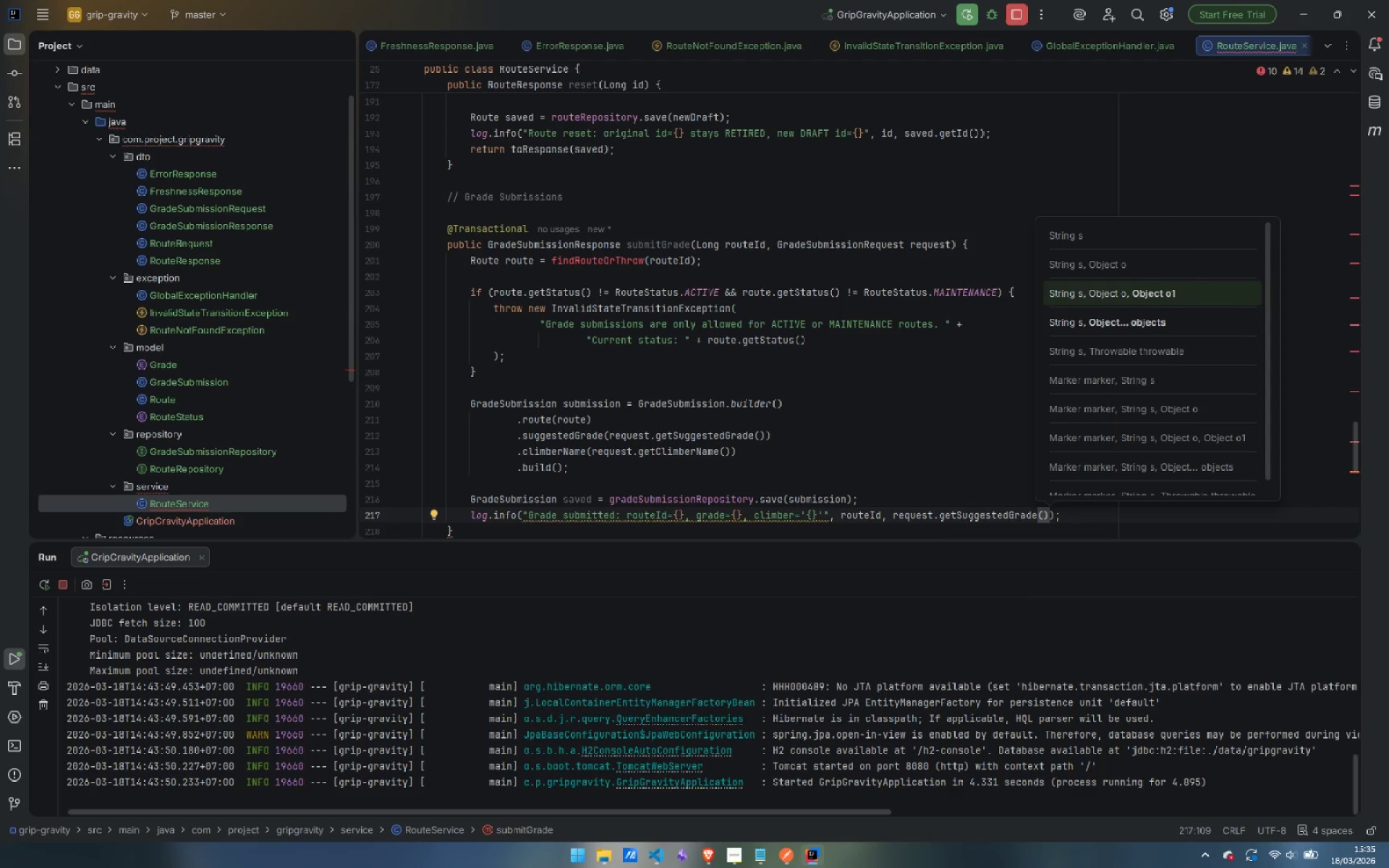 
type(, re)
 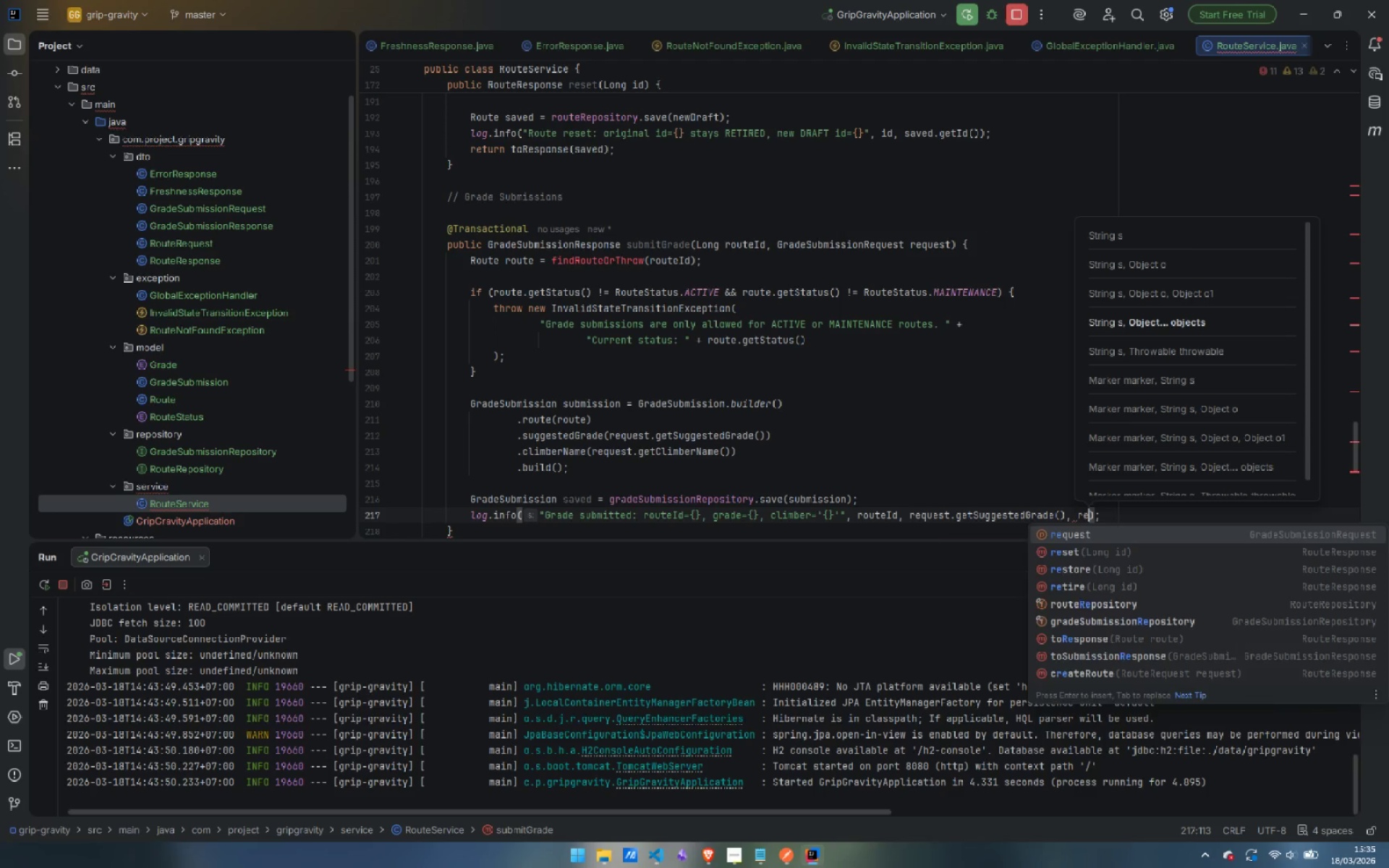 
key(Enter)
 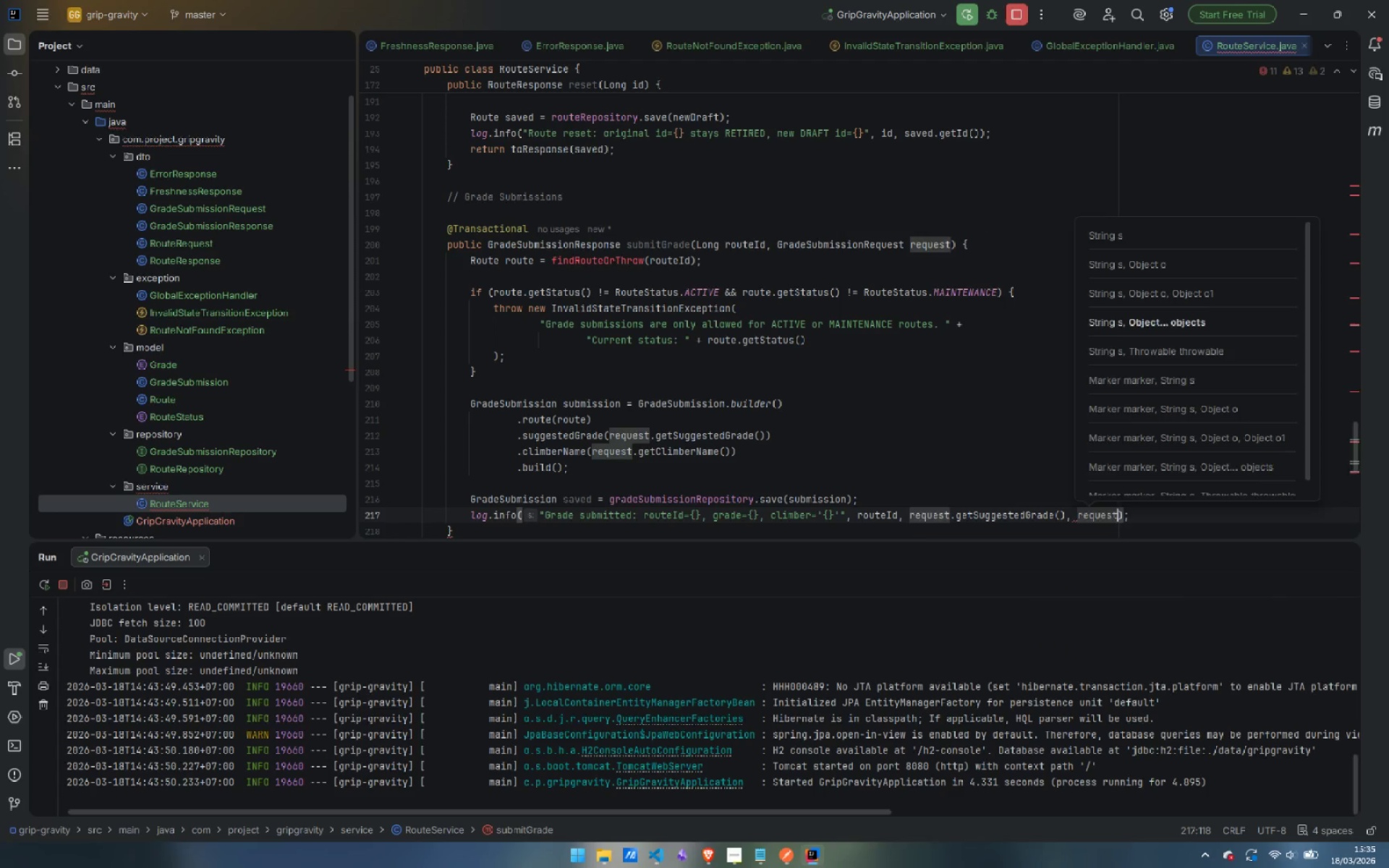 
key(Period)
 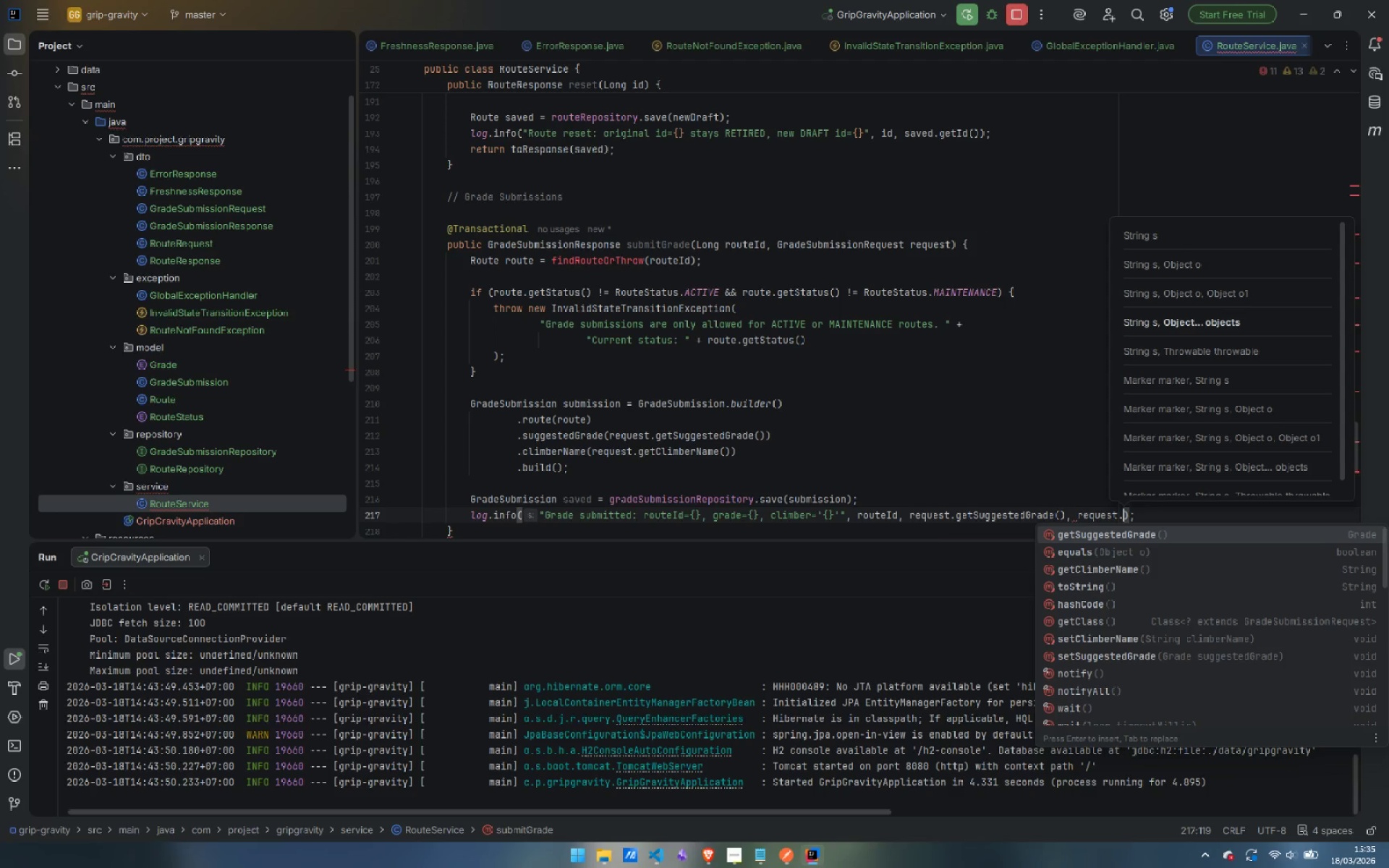 
key(ArrowDown)
 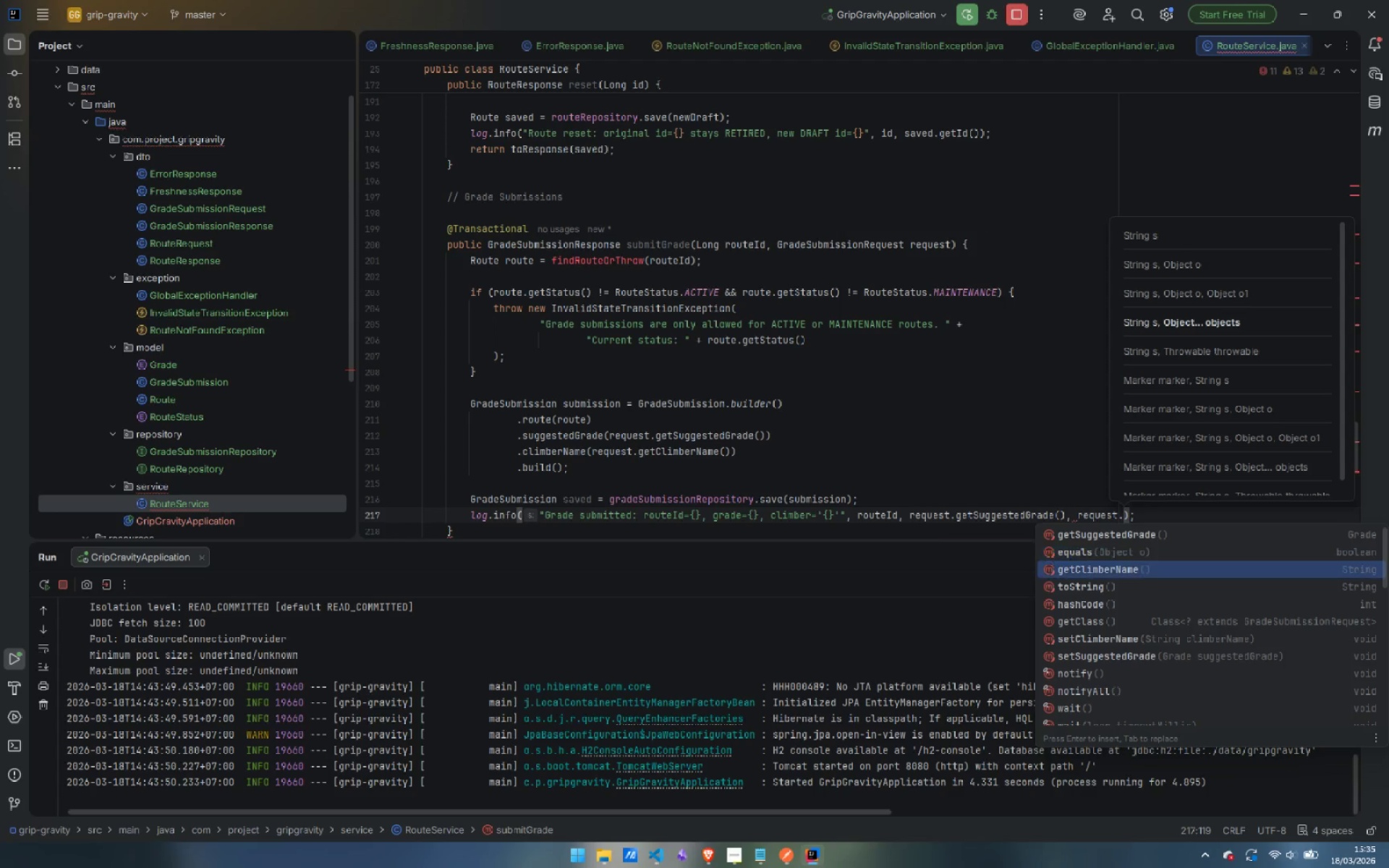 
key(ArrowDown)
 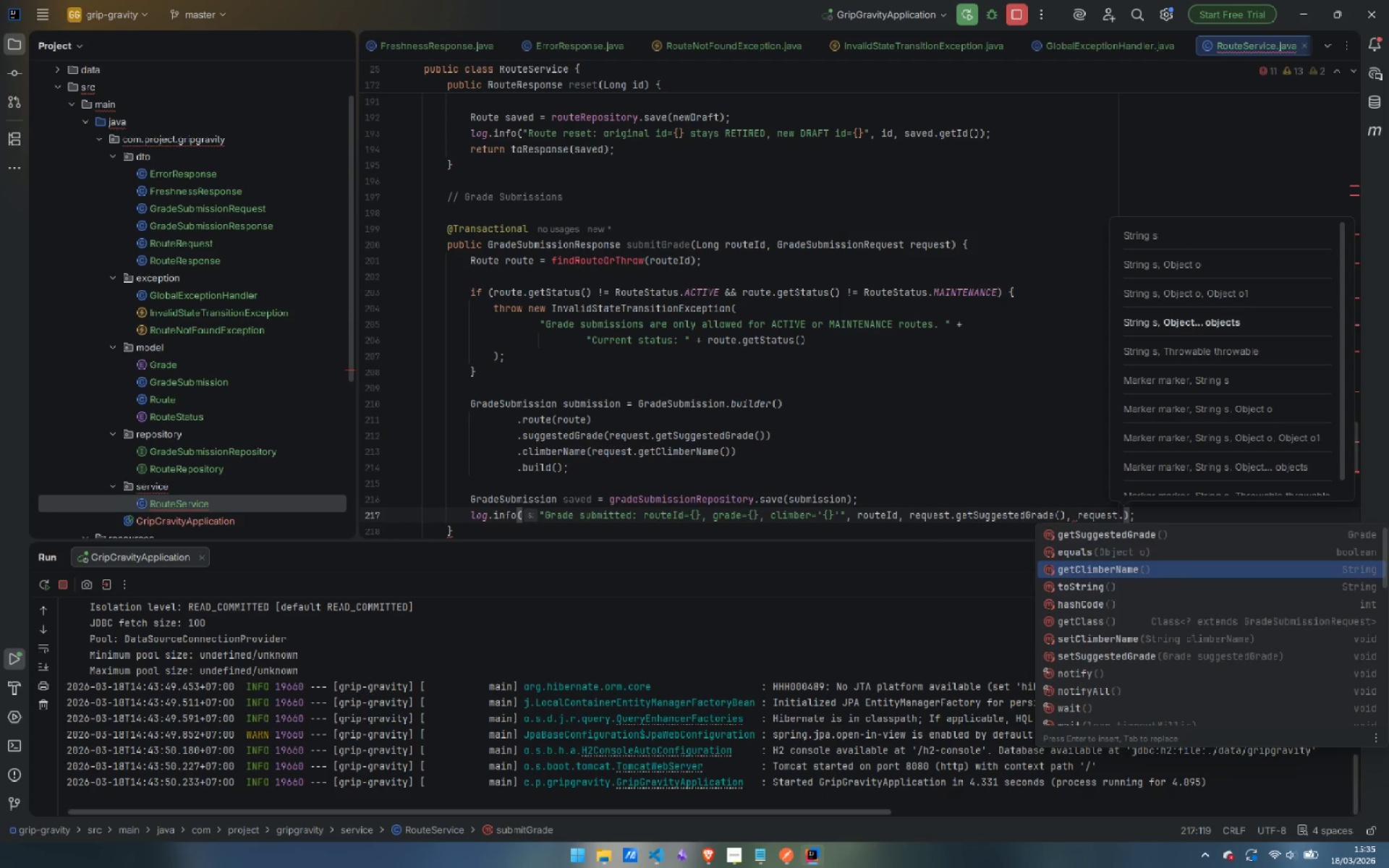 
key(Enter)
 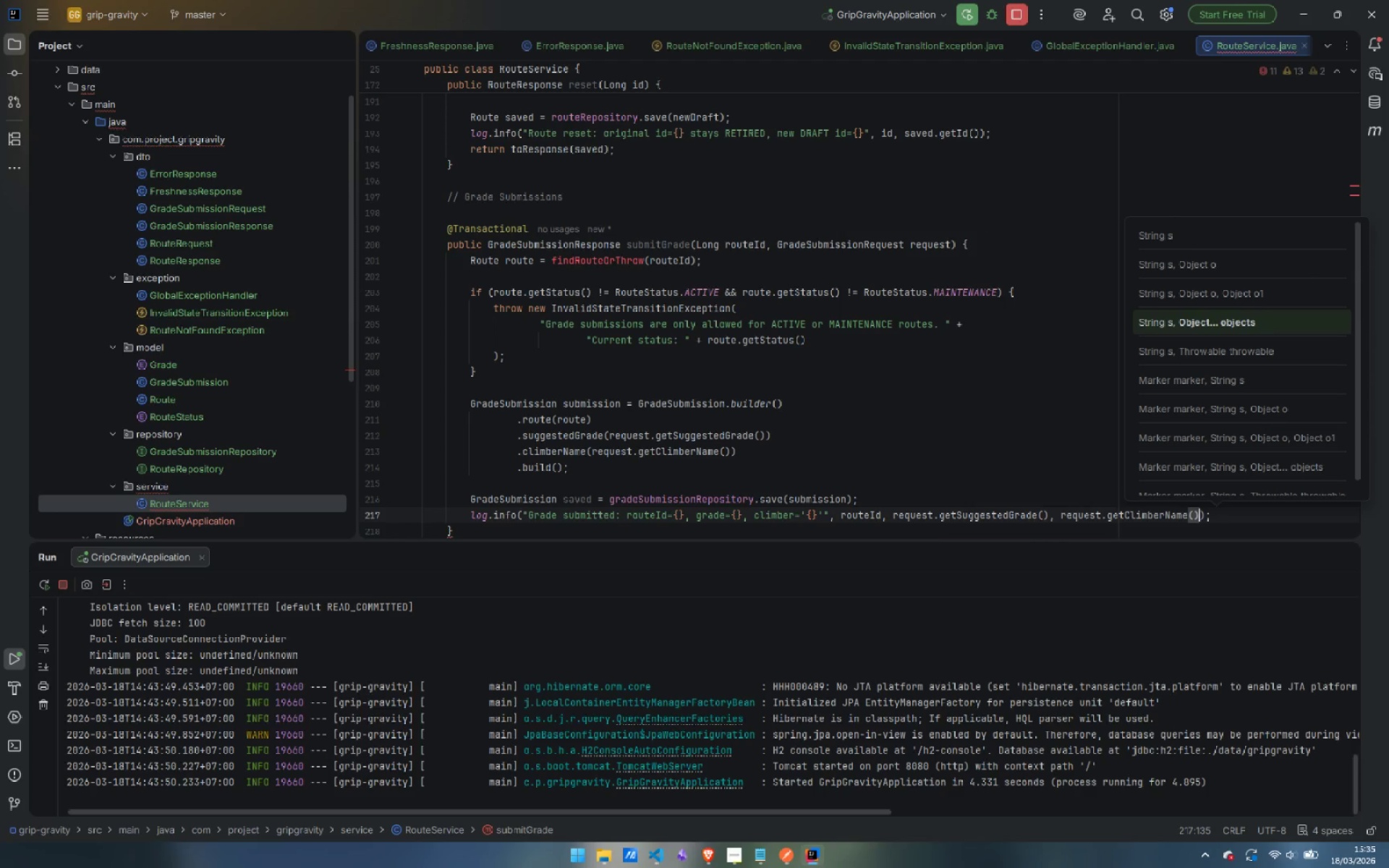 
key(ArrowRight)
 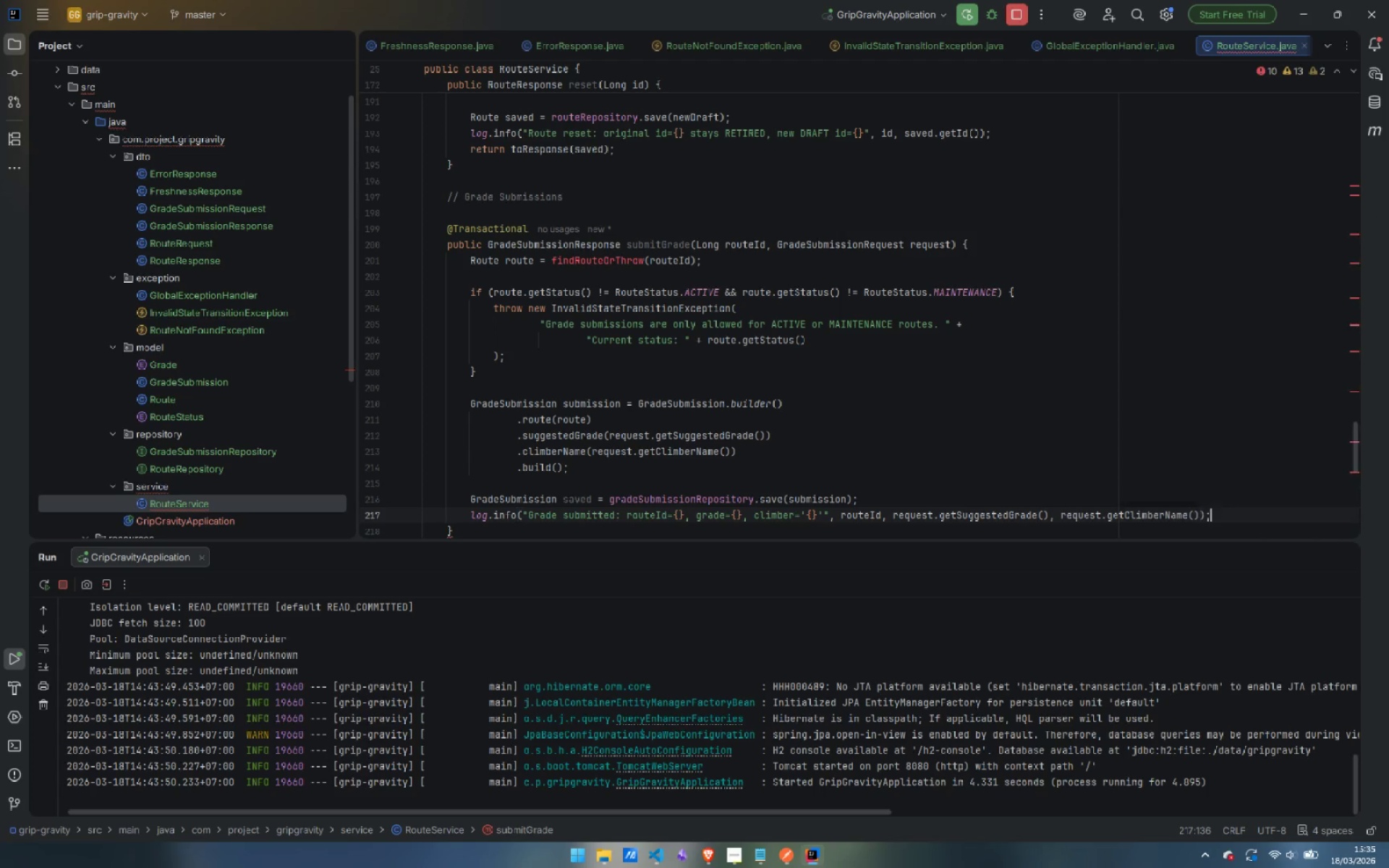 
key(ArrowRight)
 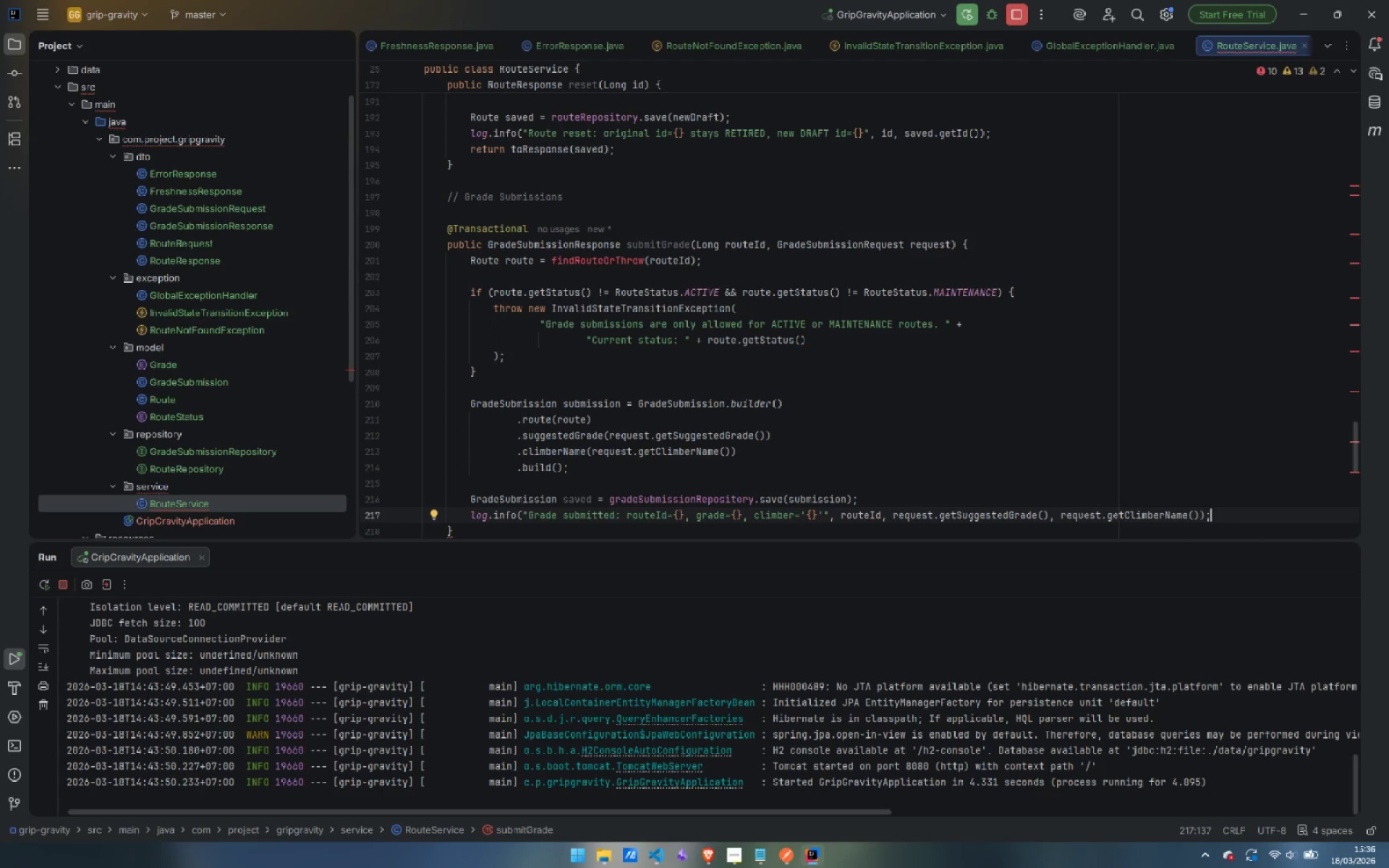 
wait(22.7)
 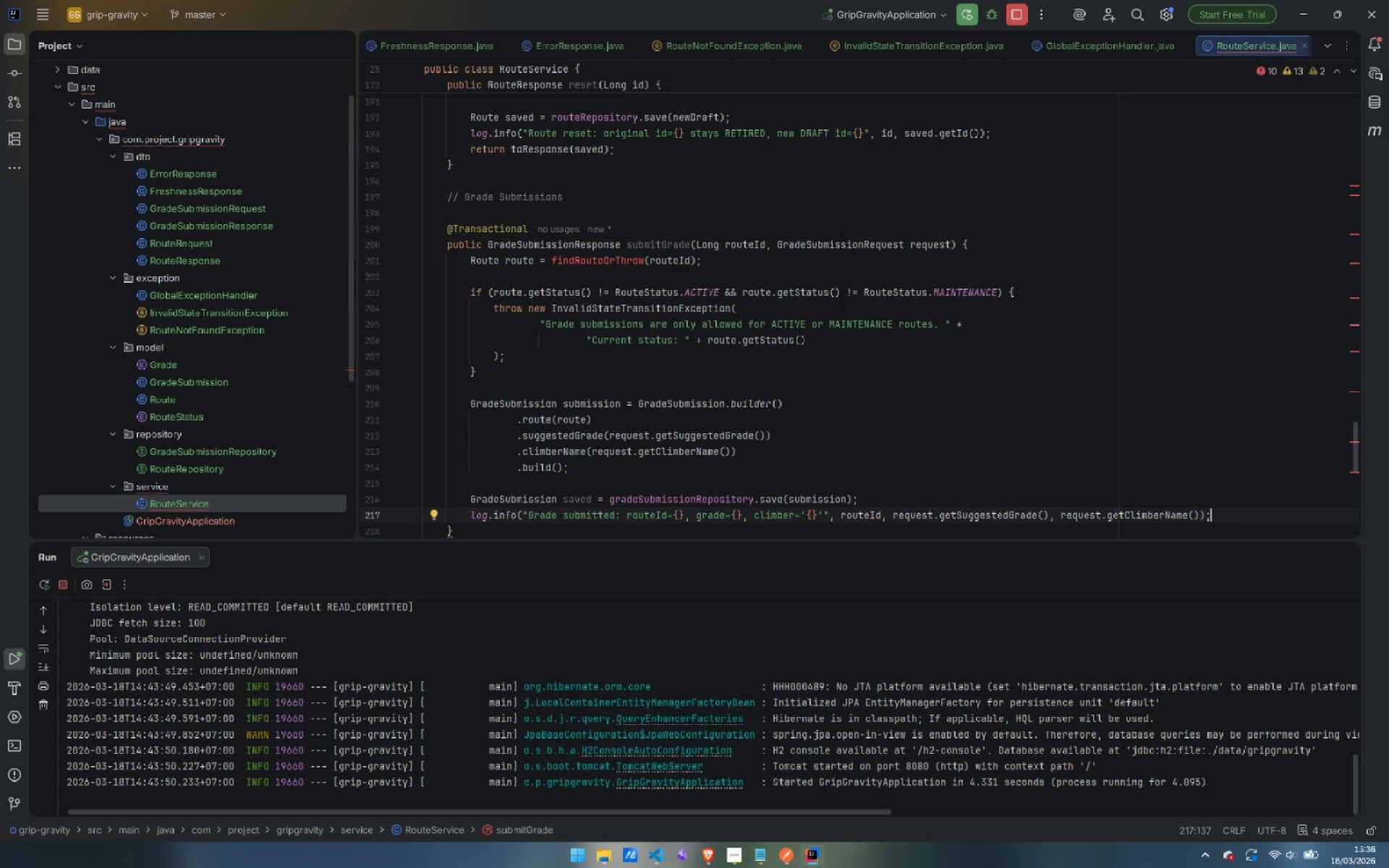 
key(Enter)
 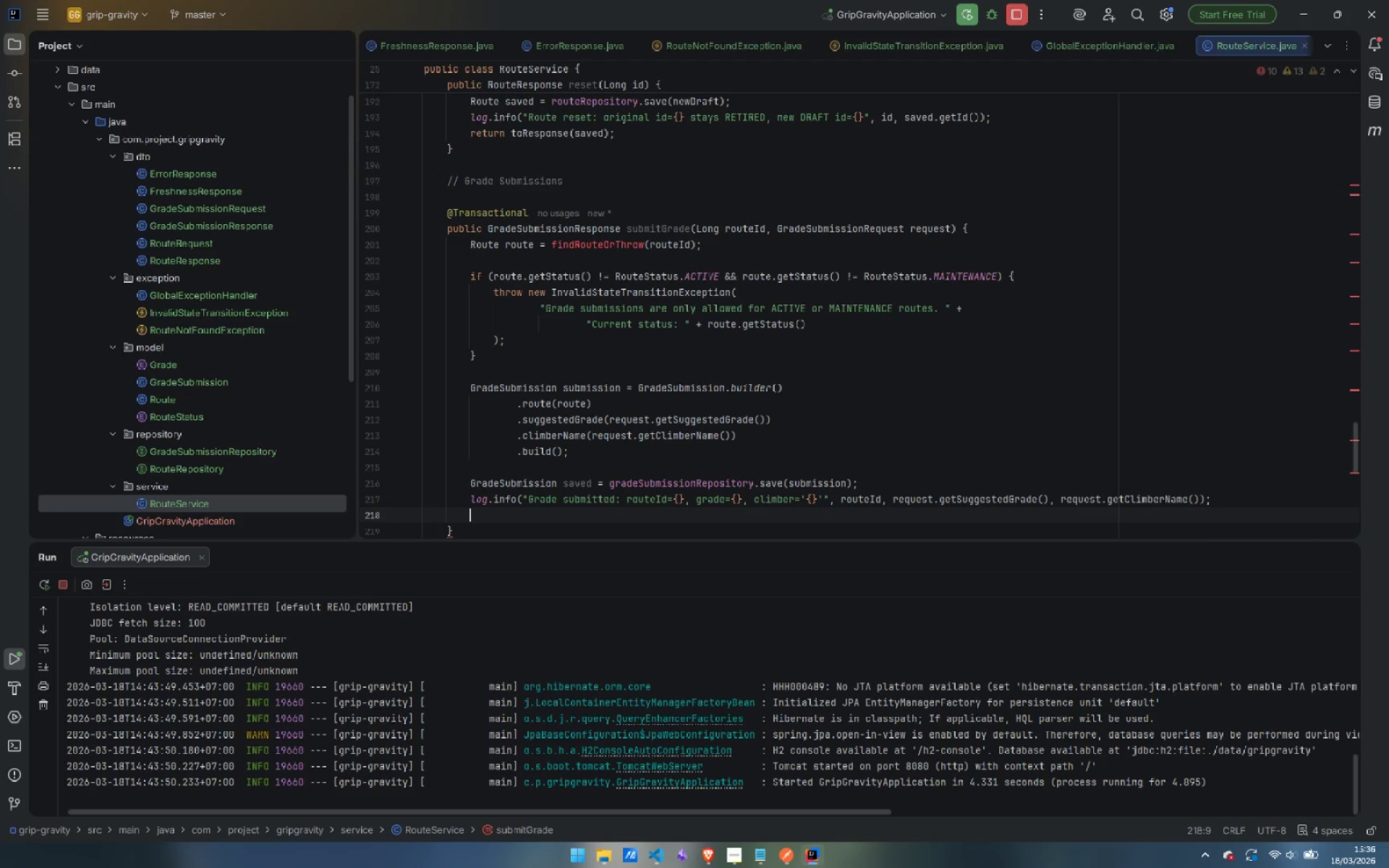 
key(Enter)
 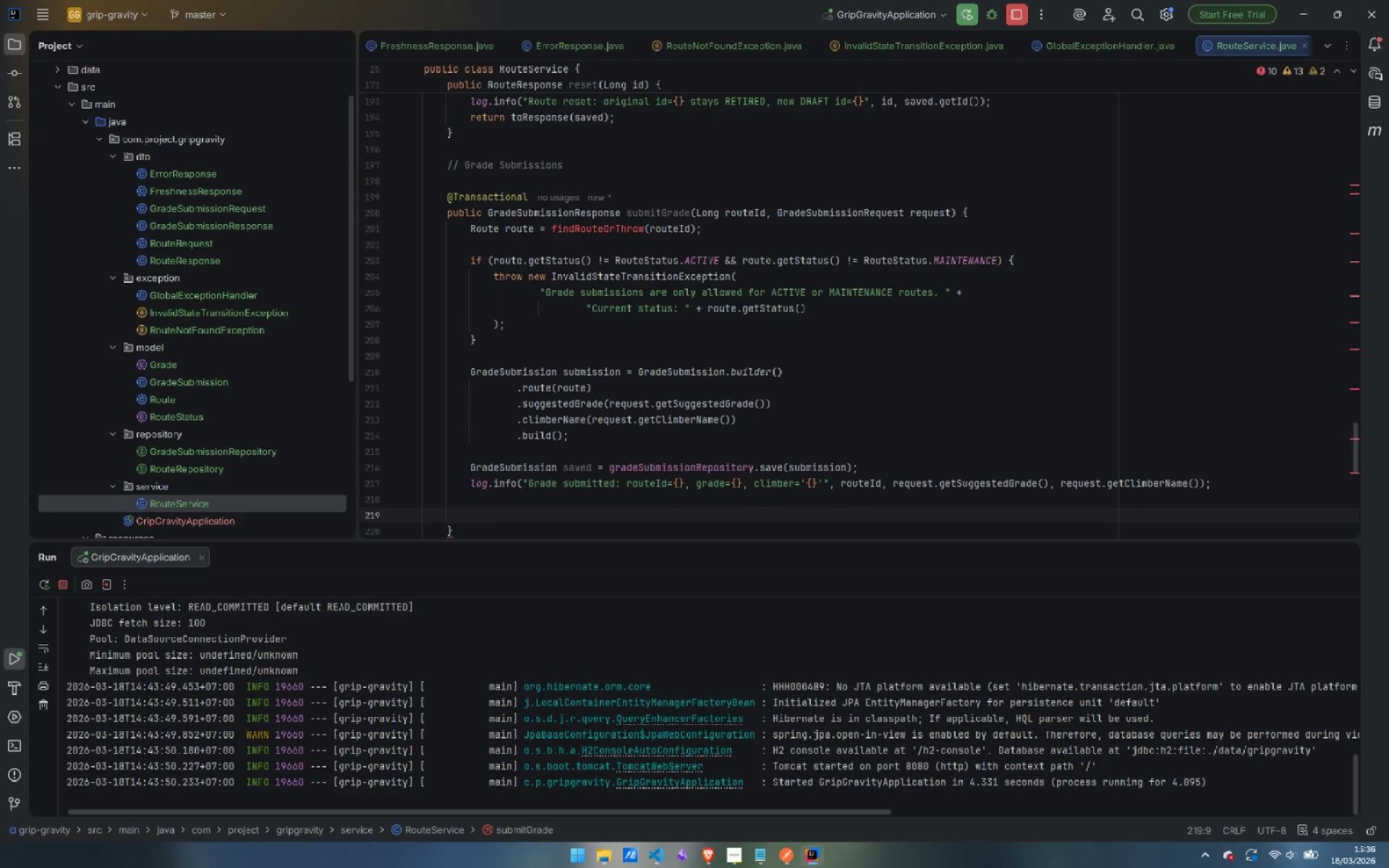 
type(// Recompue)
key(Backspace)
type(yr )
key(Backspace)
key(Backspace)
key(Backspace)
type(te community grade from all submissions)
 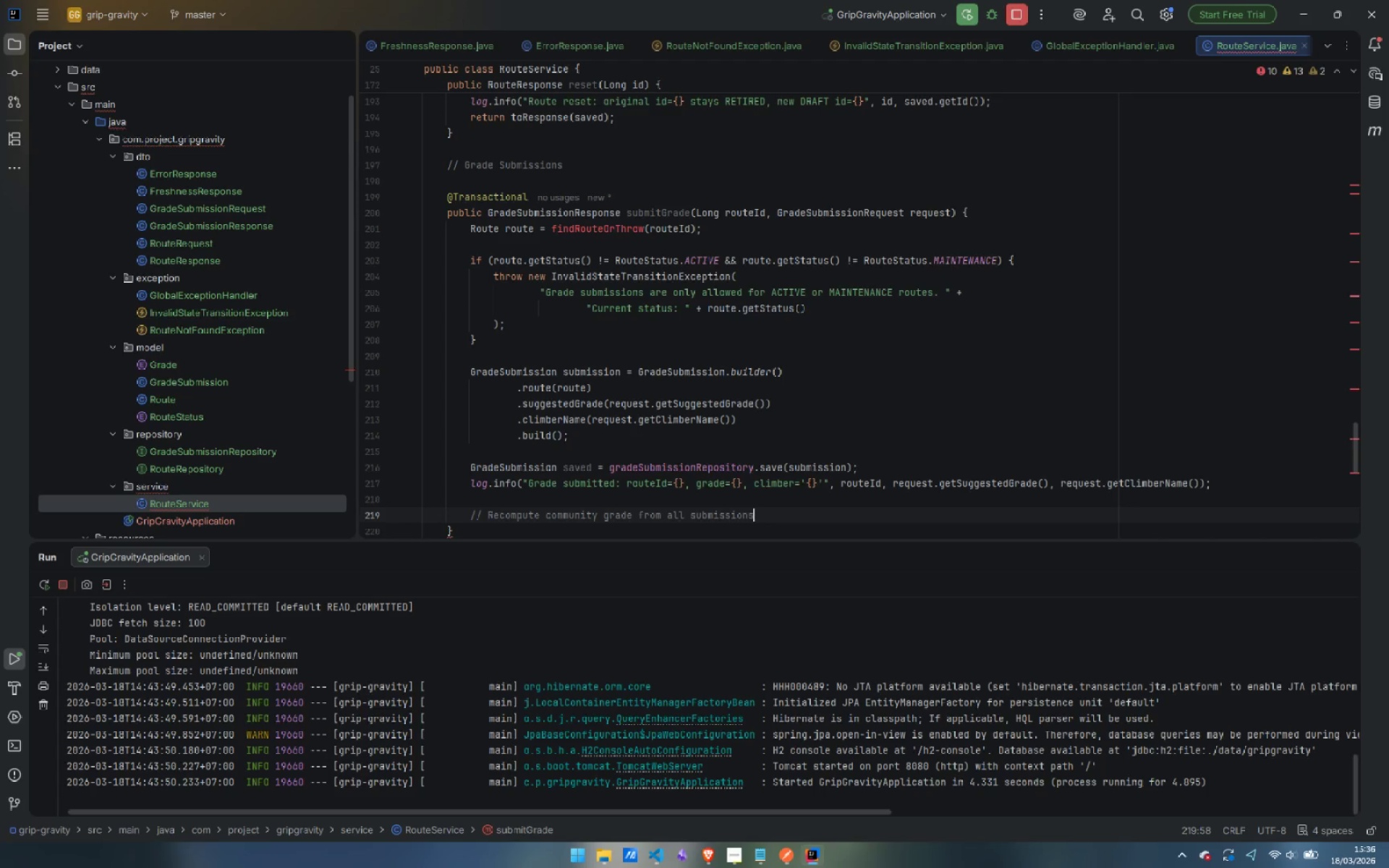 
key(Enter)
 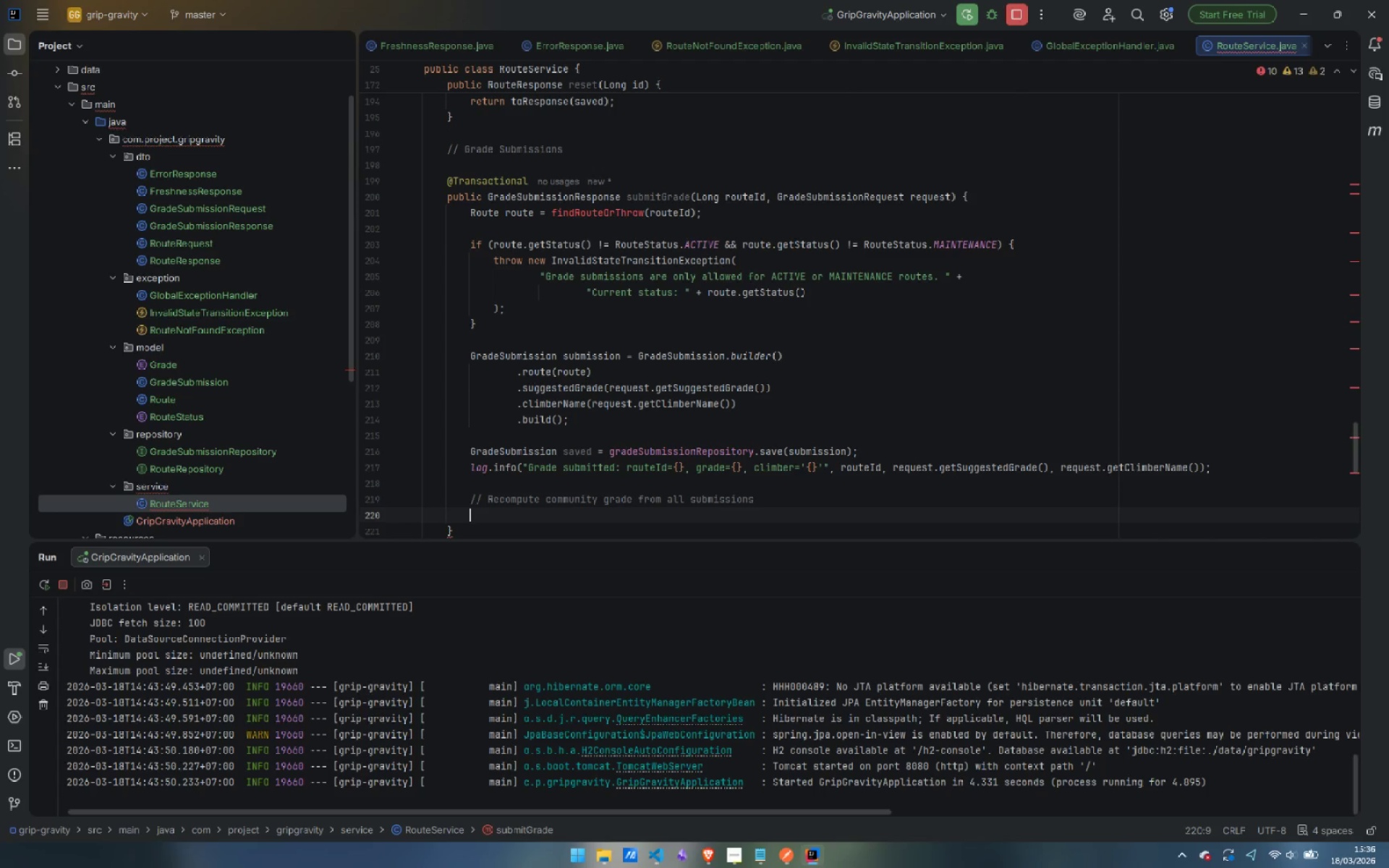 
type(er)
key(Backspace)
key(Backspace)
type(rea)
key(Backspace)
type(calculae)
key(Backspace)
type(te)
 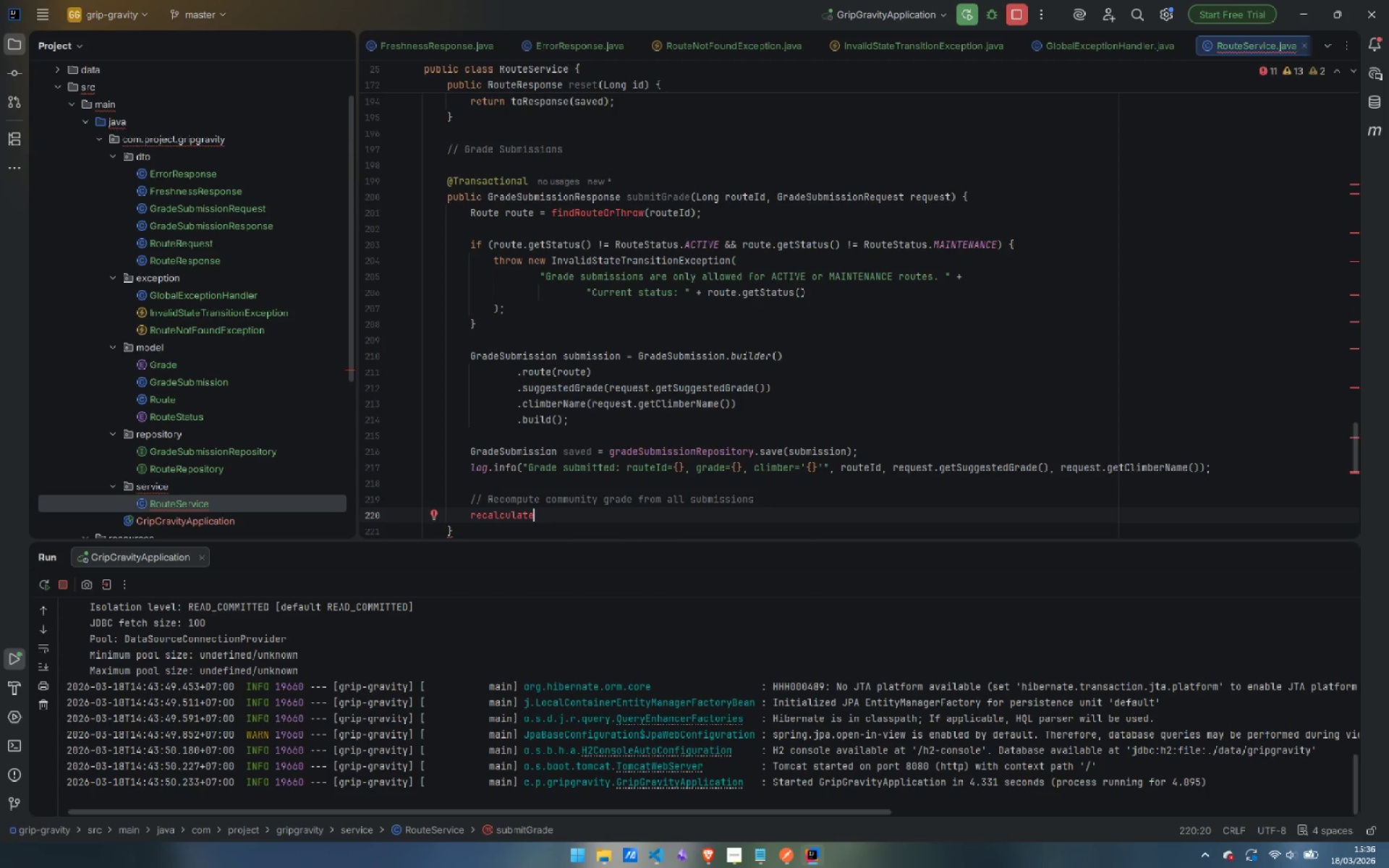 
wait(5.64)
 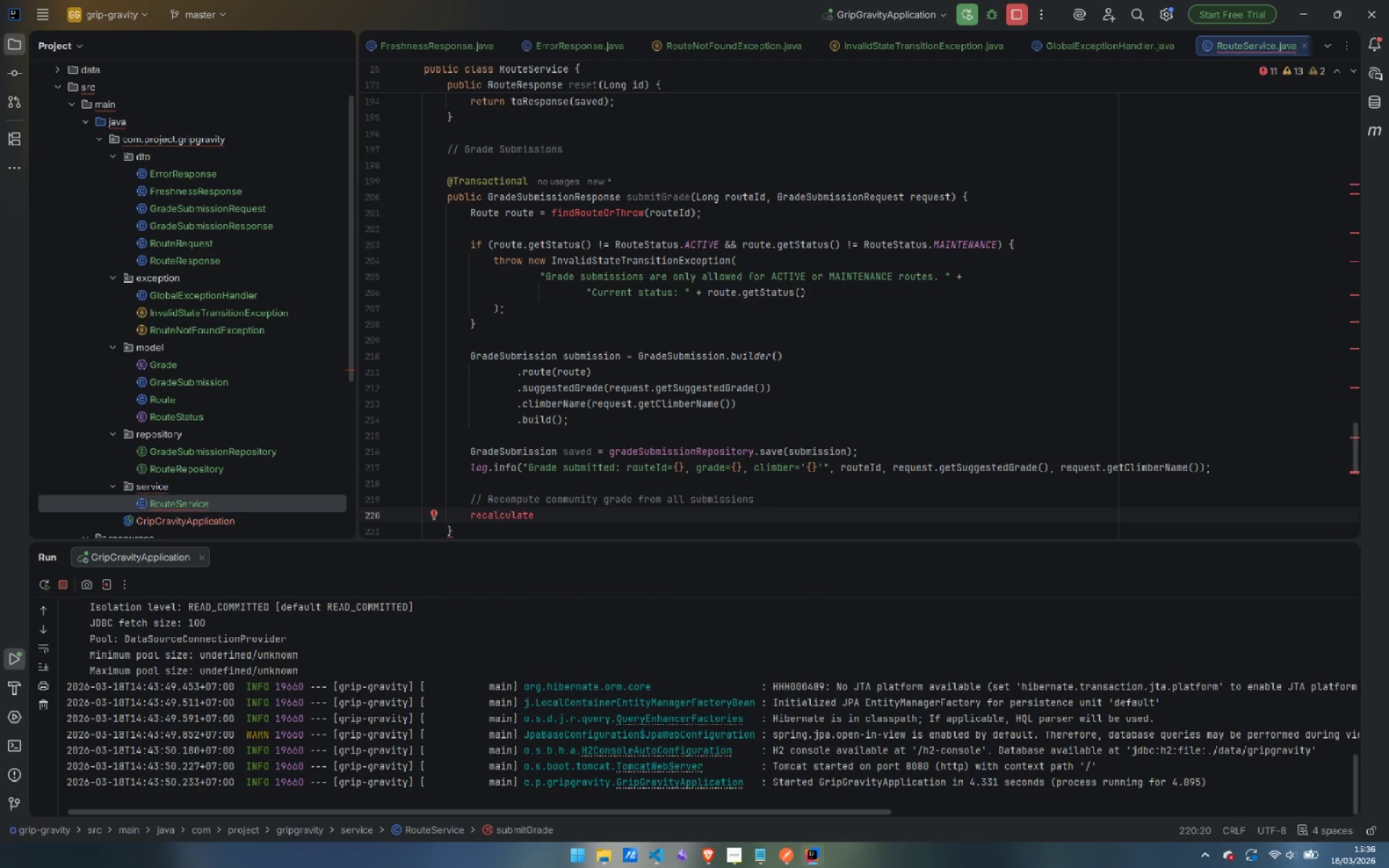 
type(CommunityGrade)
 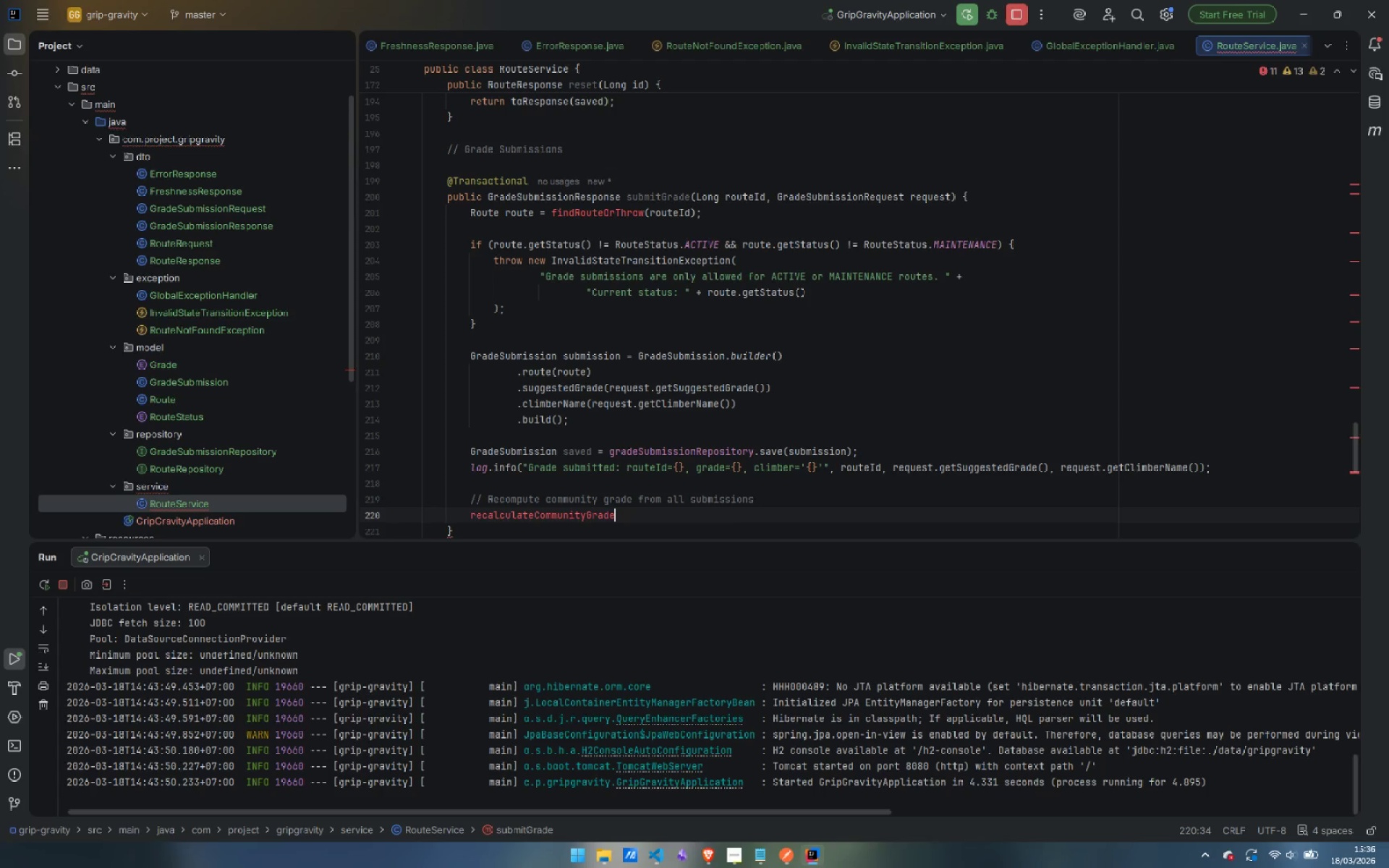 
type((route)
 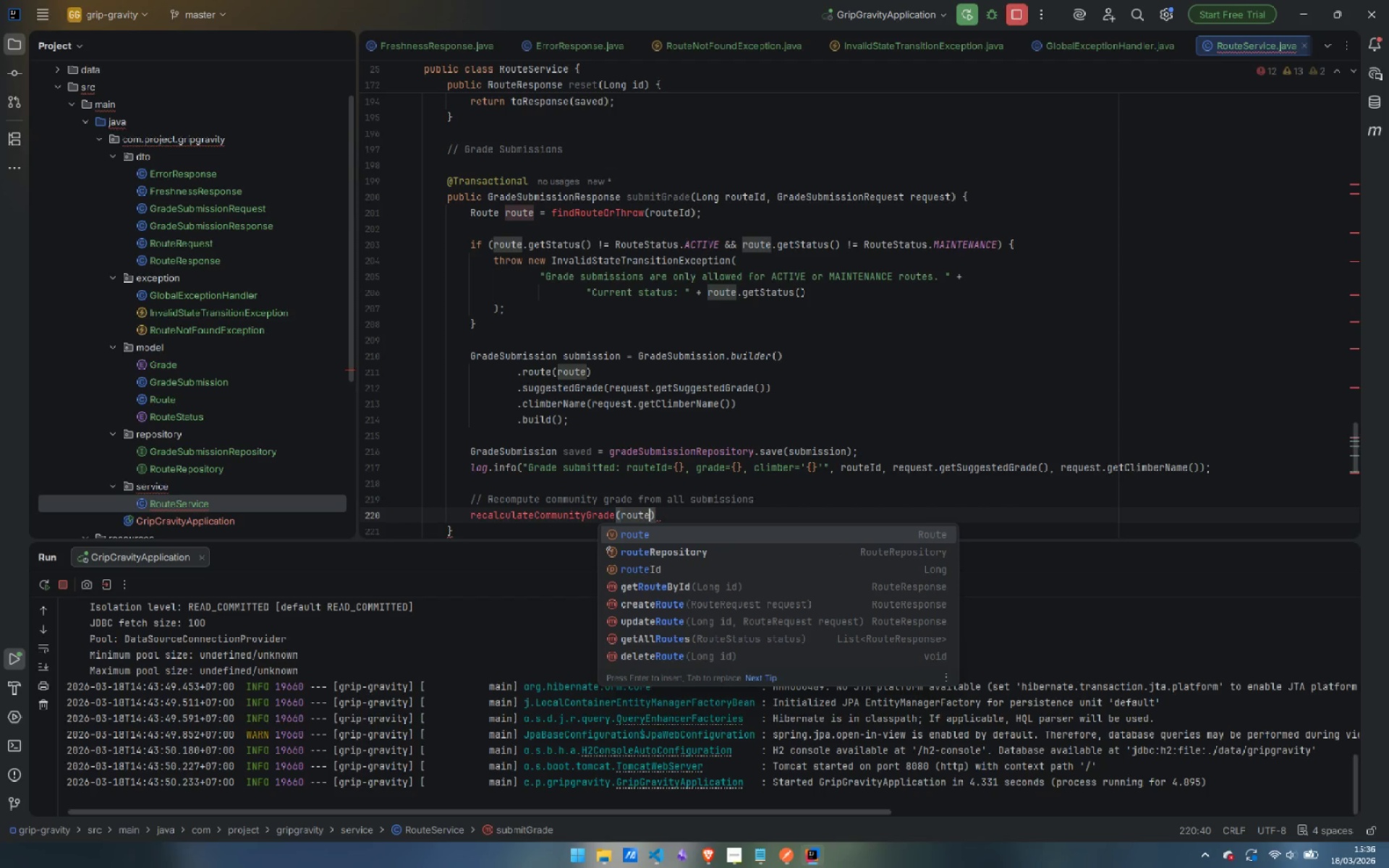 
key(Enter)
 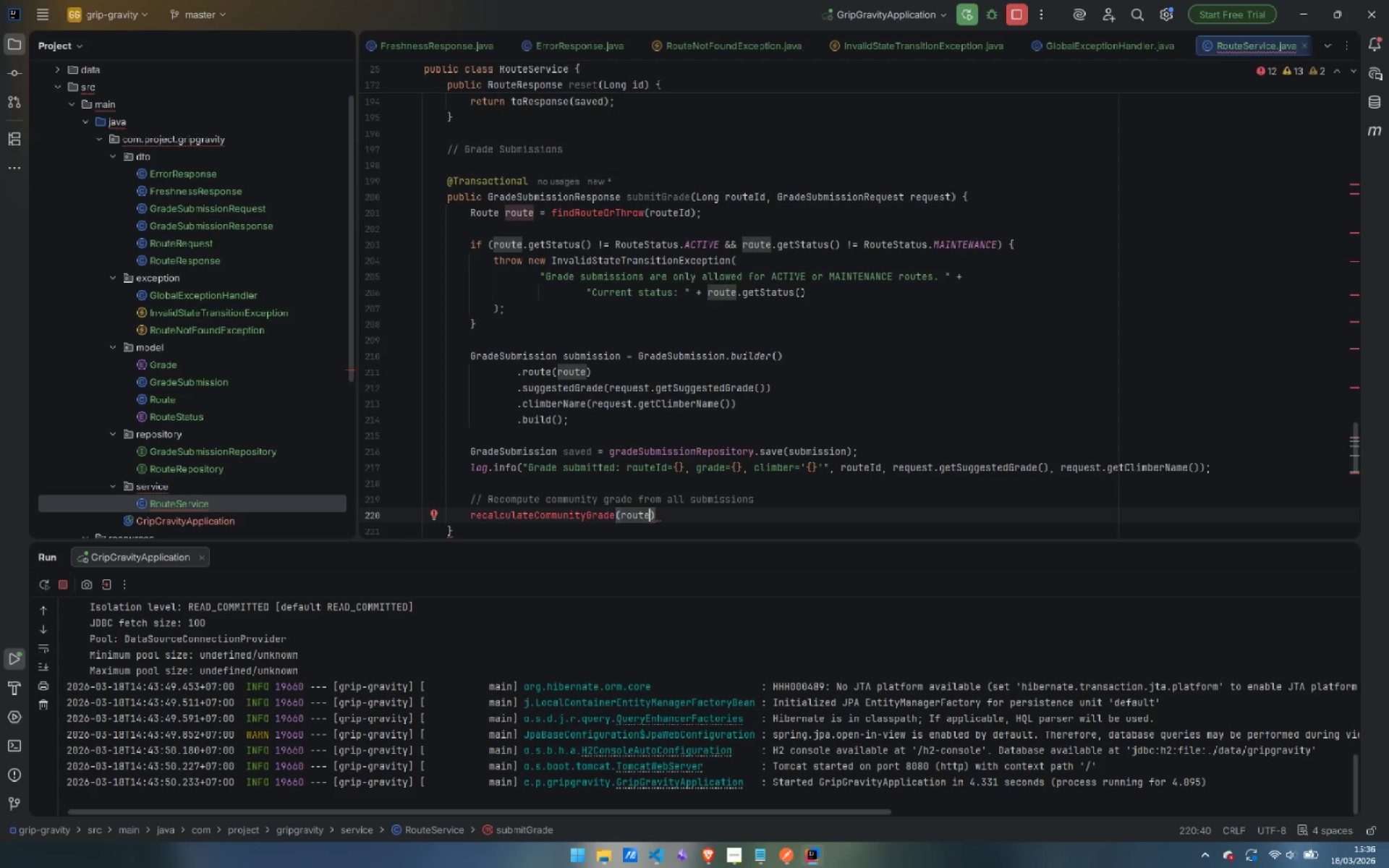 
wait(9.94)
 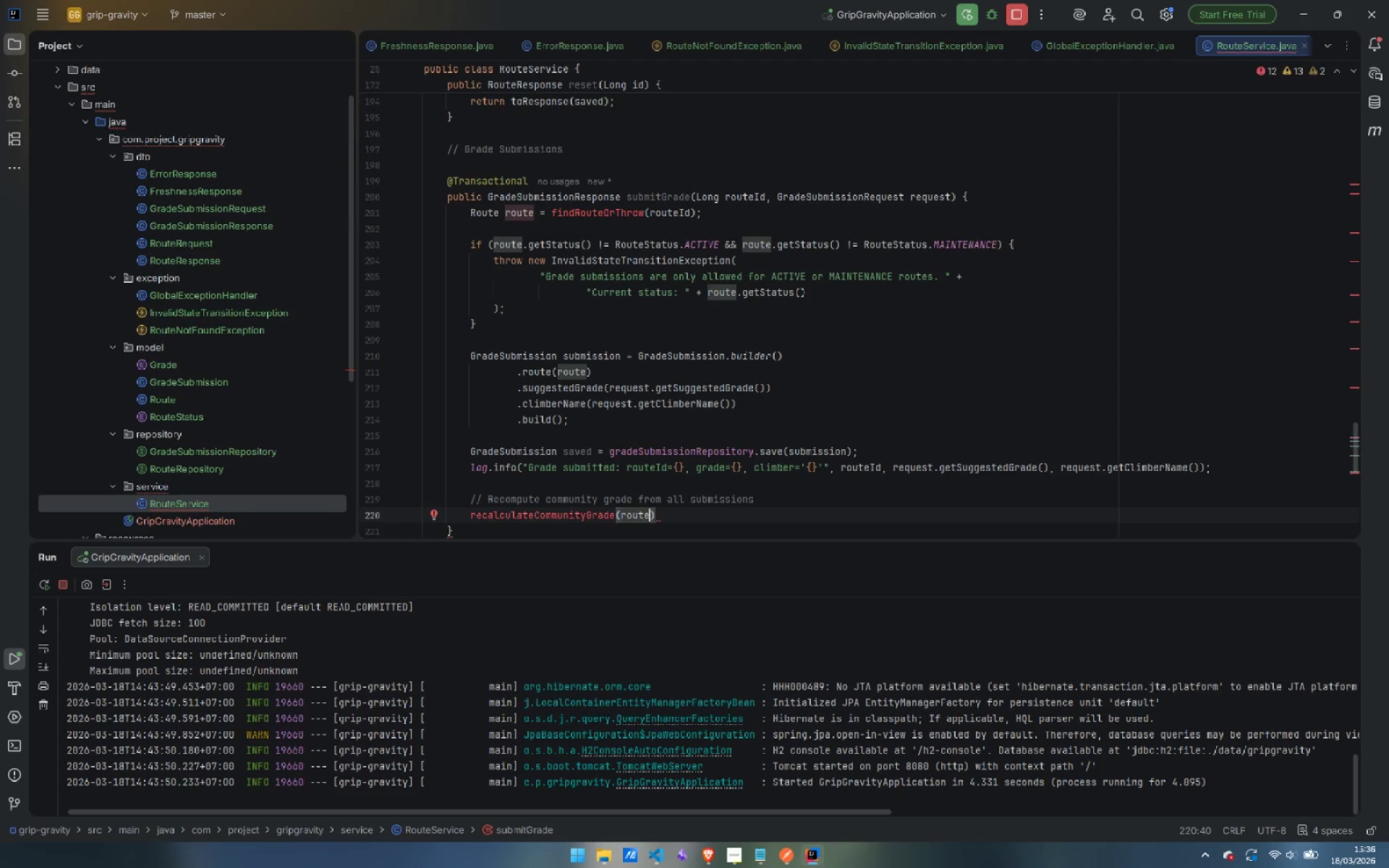 
key(ArrowRight)
 